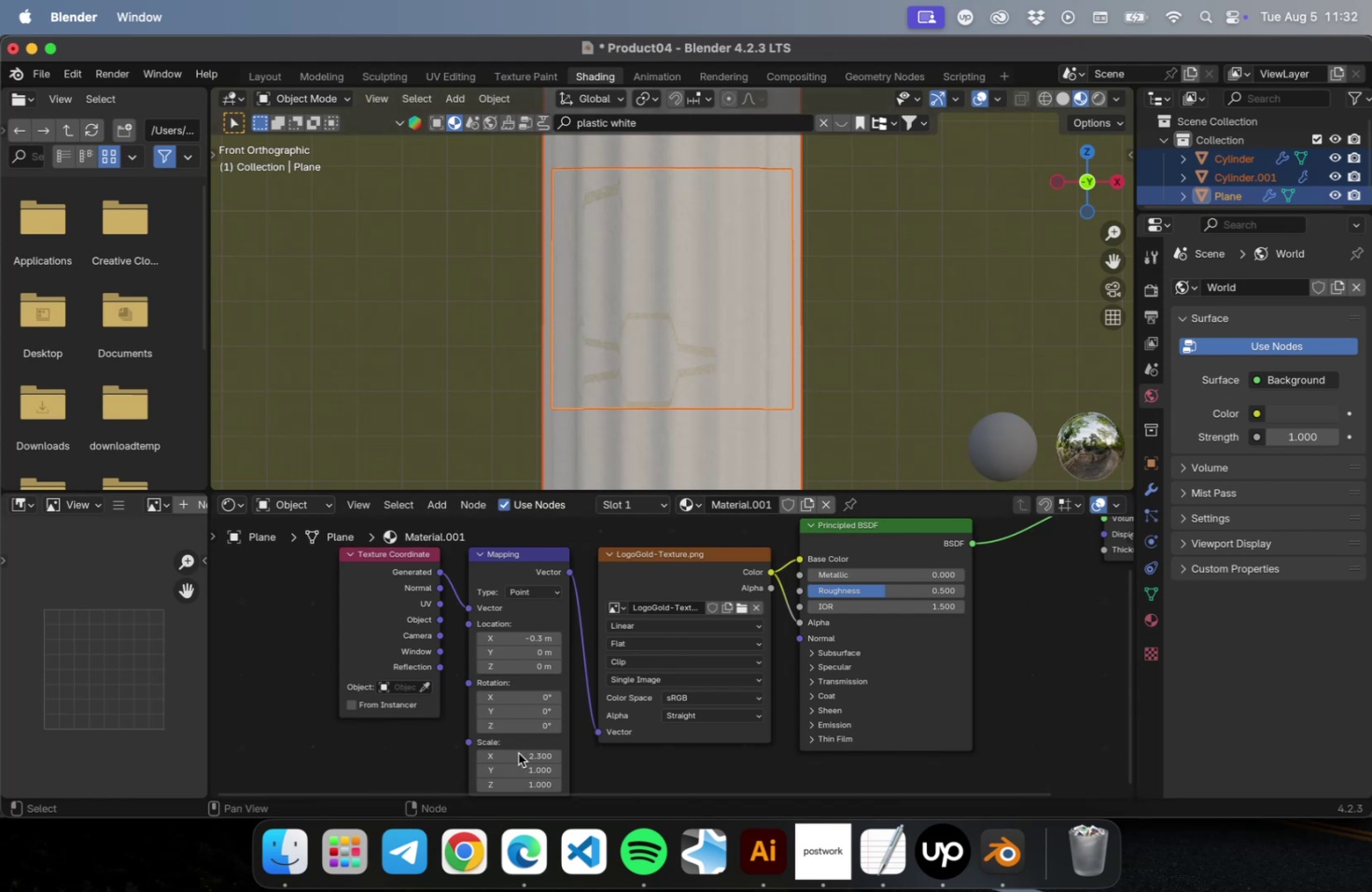 
left_click([521, 756])
 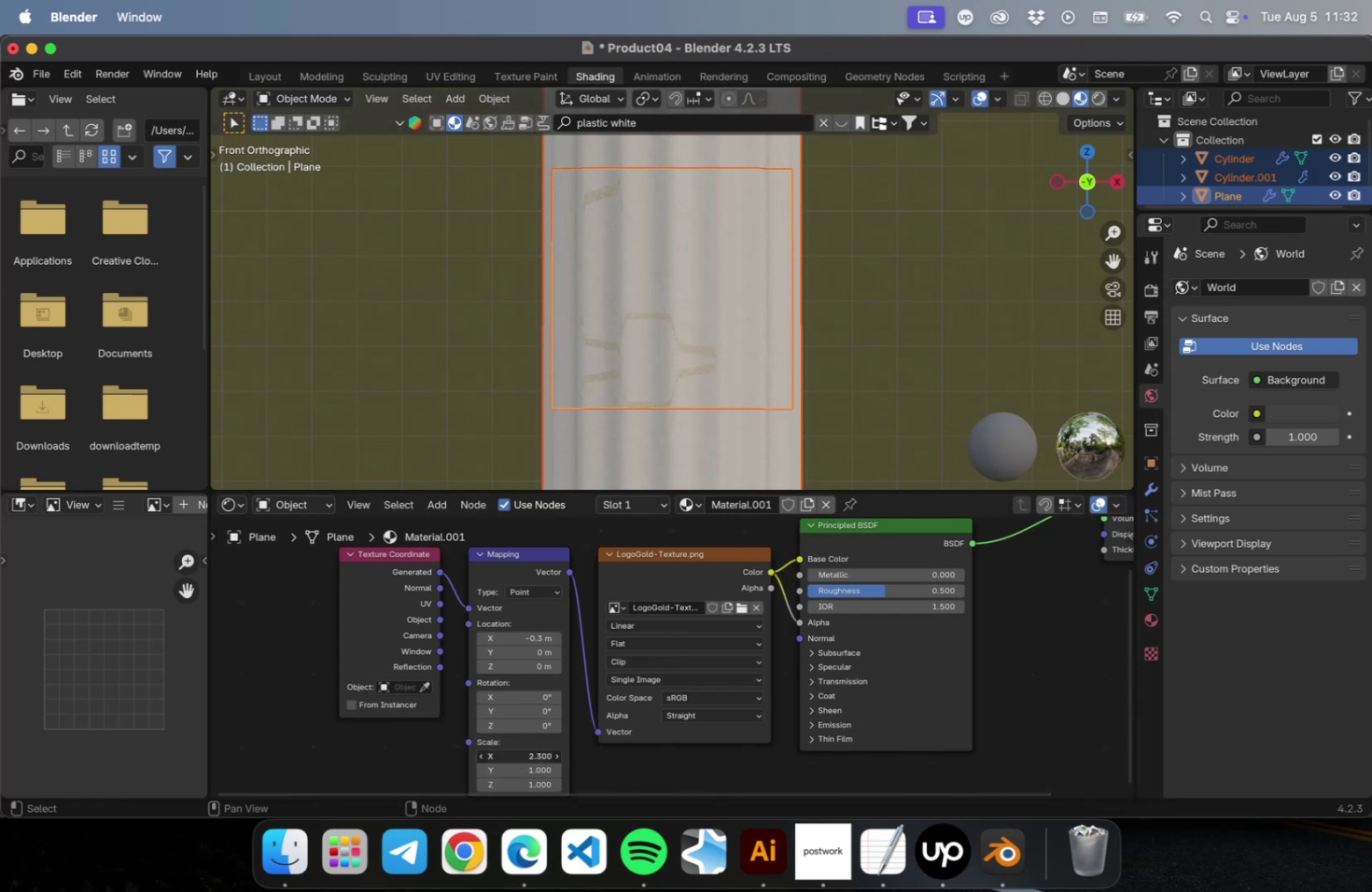 
key(1)
 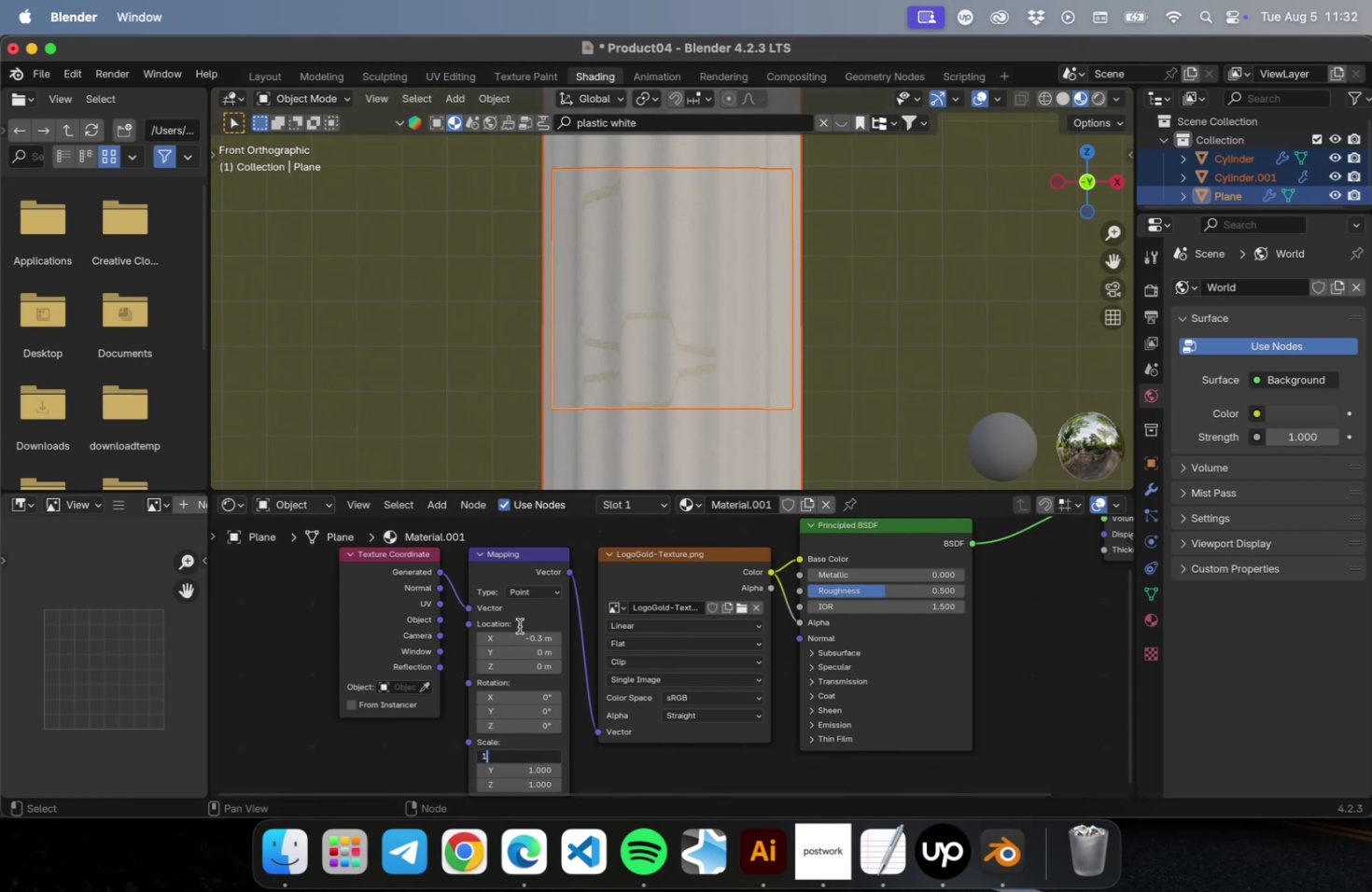 
left_click([518, 609])
 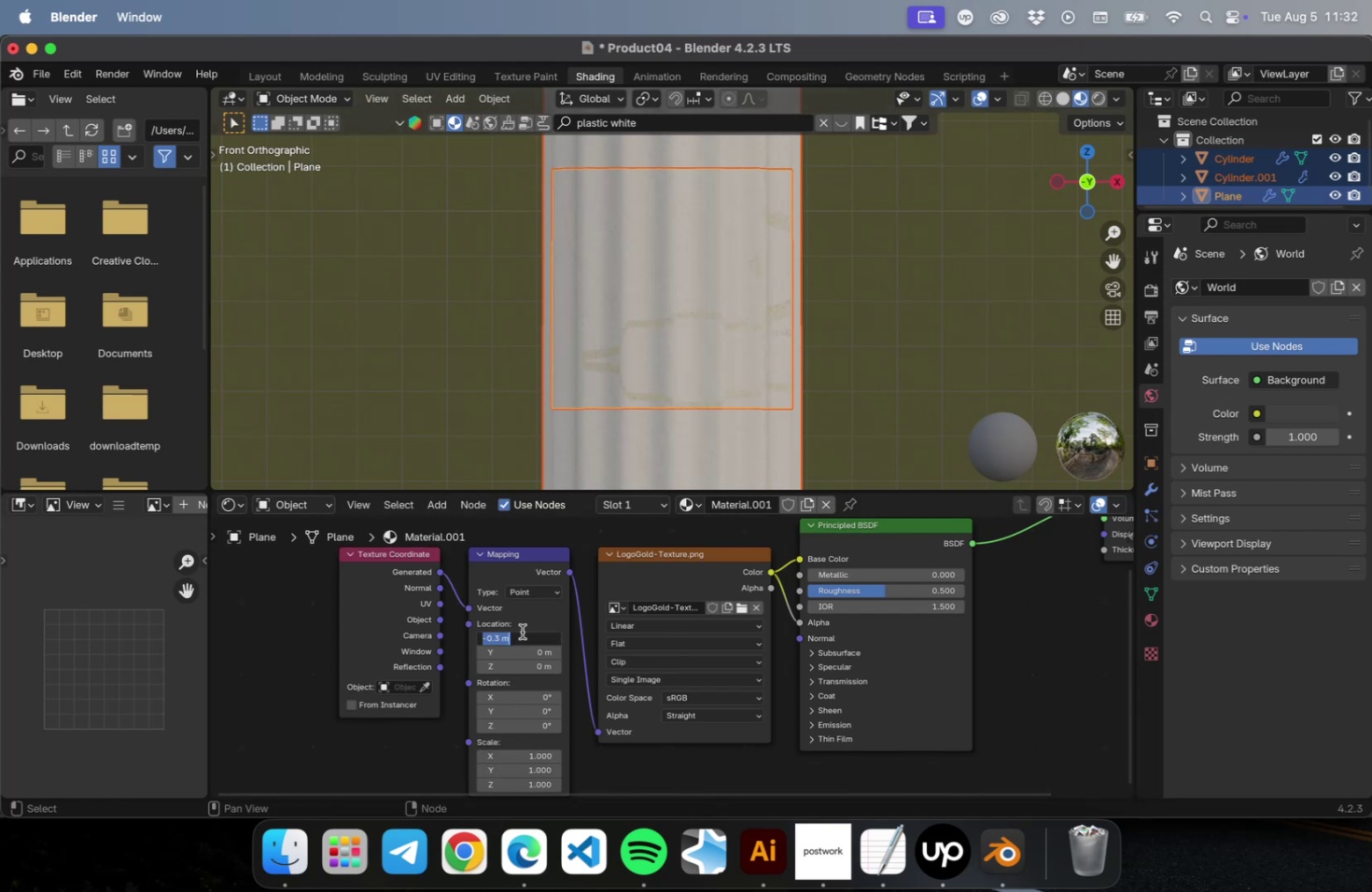 
key(0)
 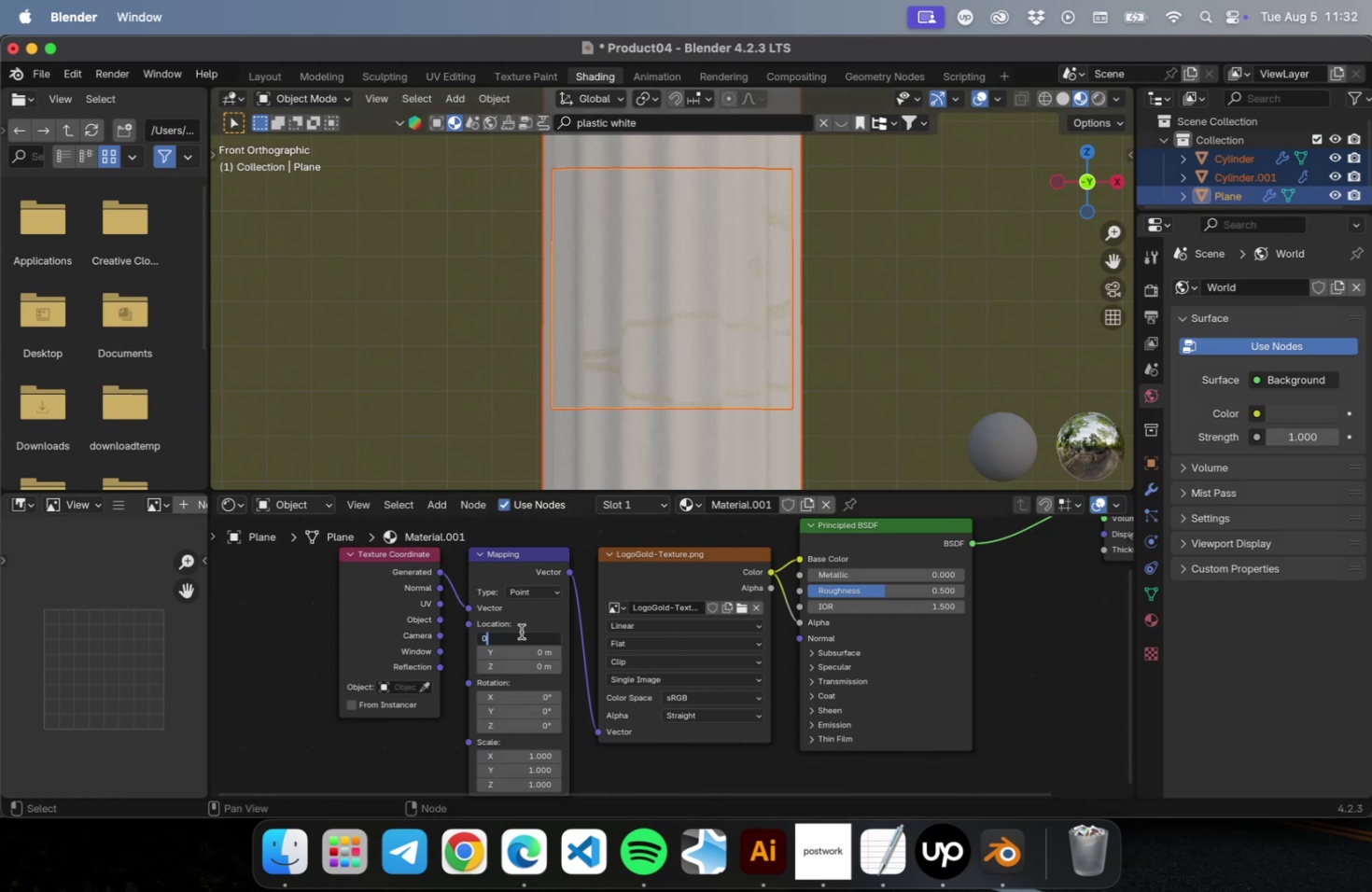 
key(Enter)
 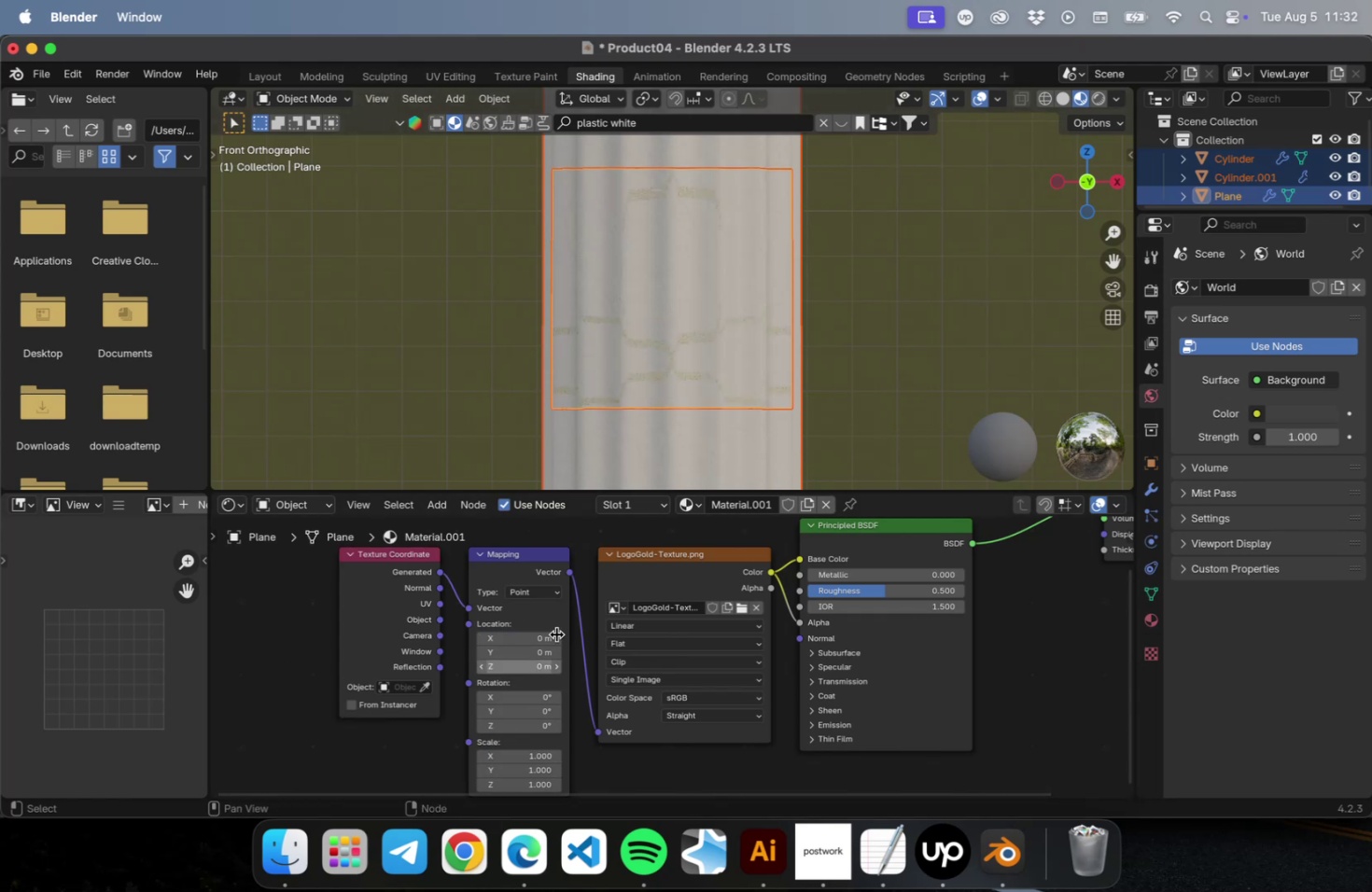 
scroll: coordinate [715, 257], scroll_direction: up, amount: 2.0
 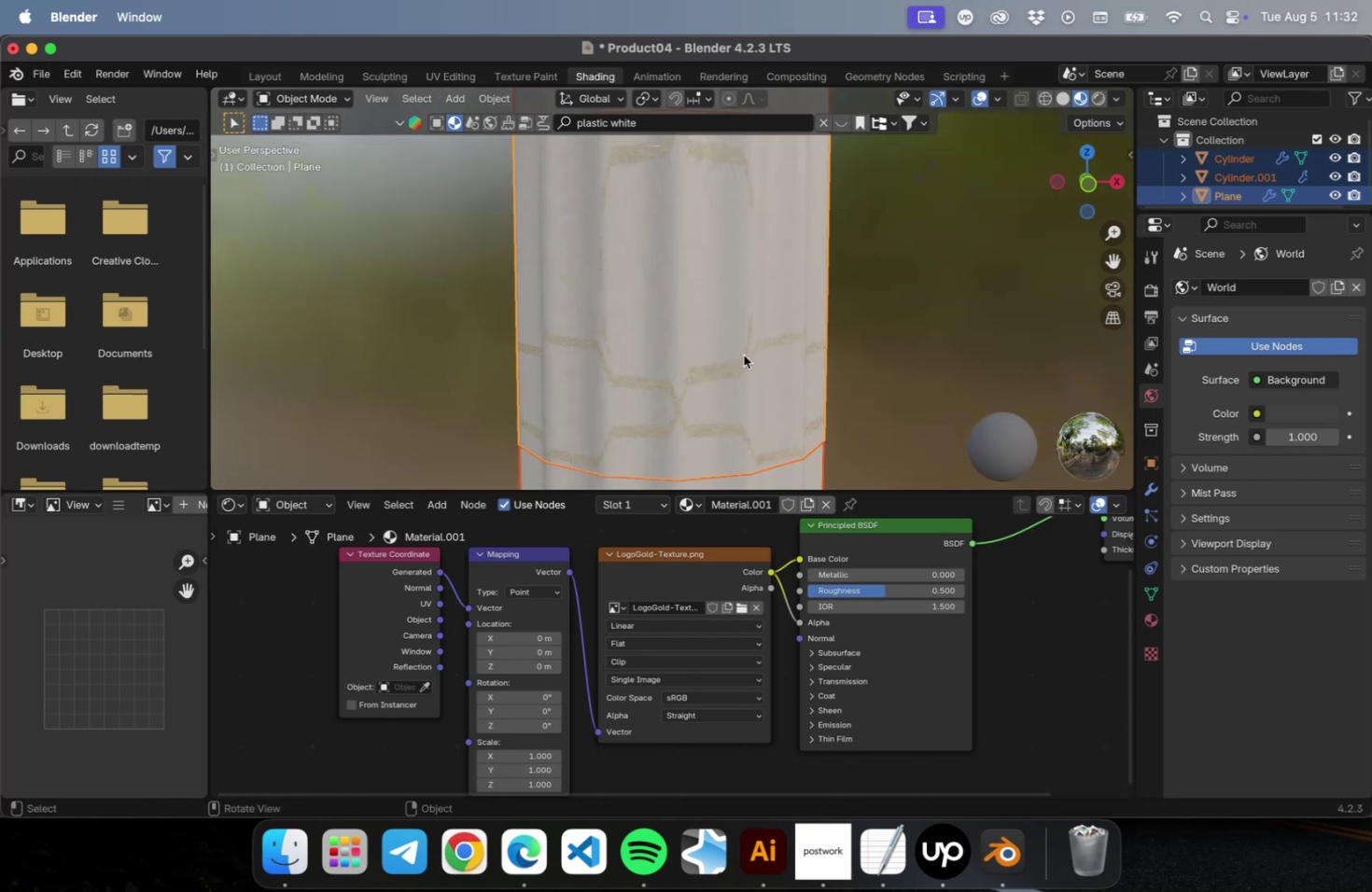 
wait(5.67)
 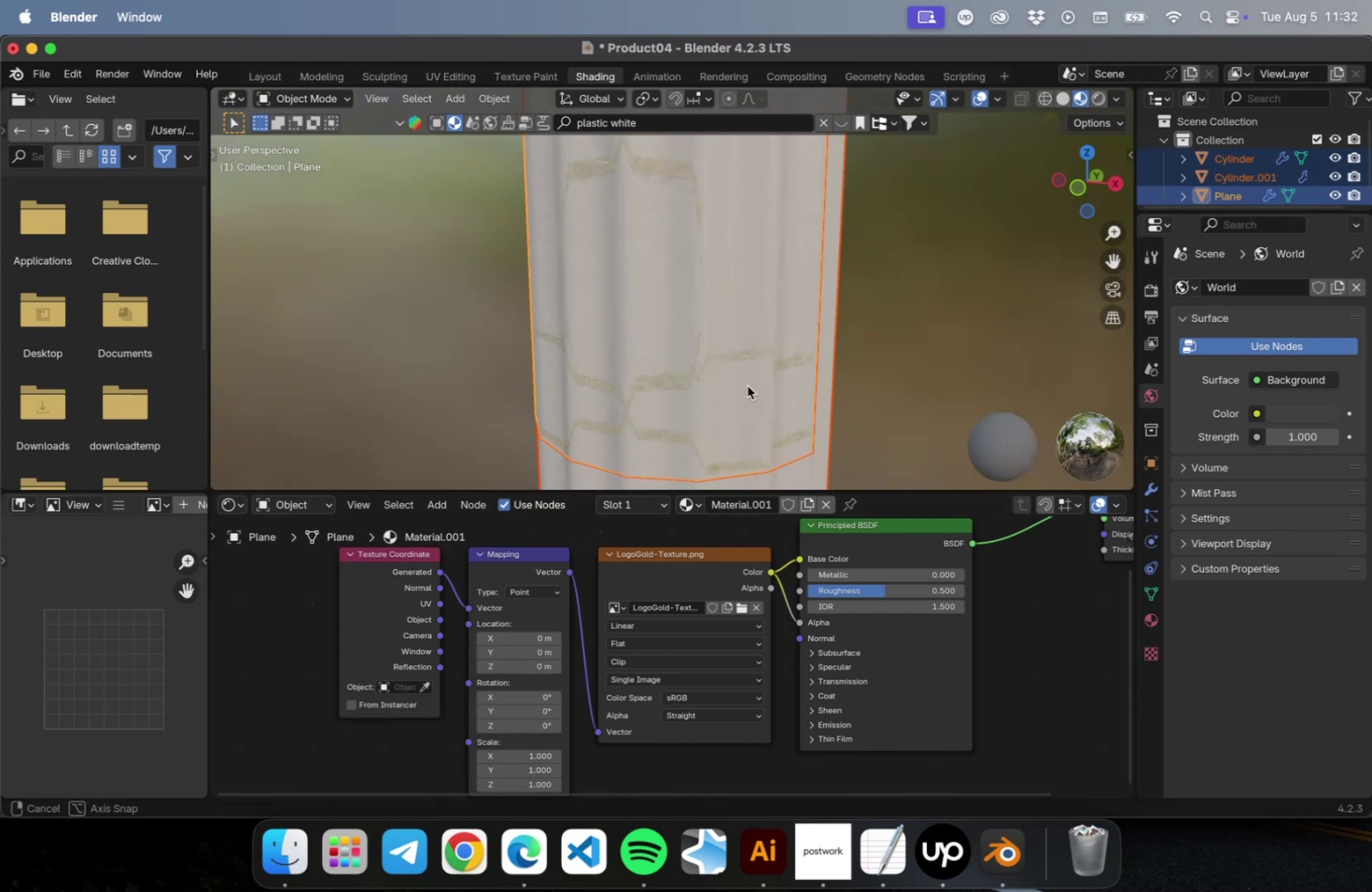 
left_click_drag(start_coordinate=[438, 604], to_coordinate=[474, 607])
 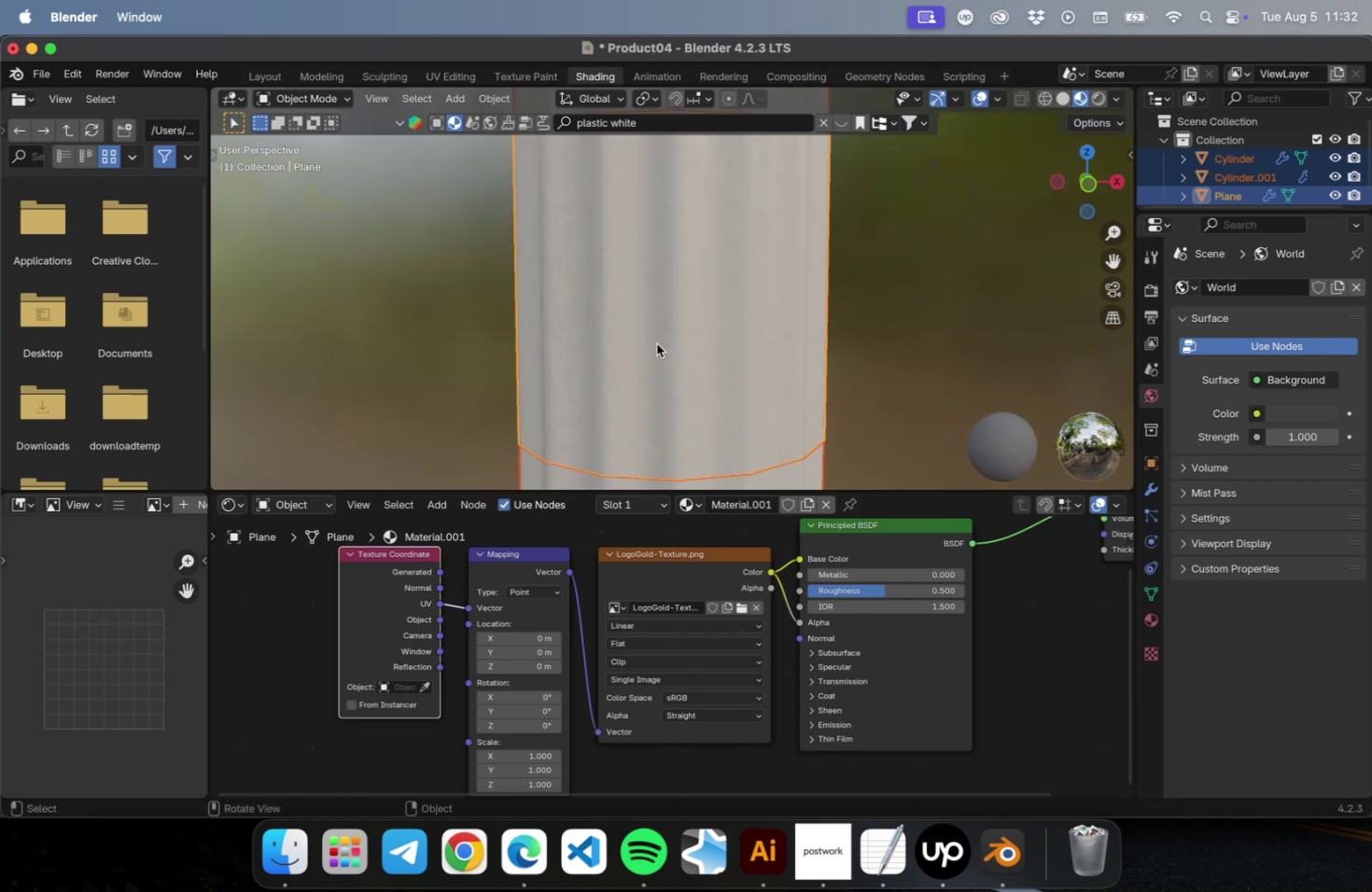 
scroll: coordinate [660, 345], scroll_direction: down, amount: 2.0
 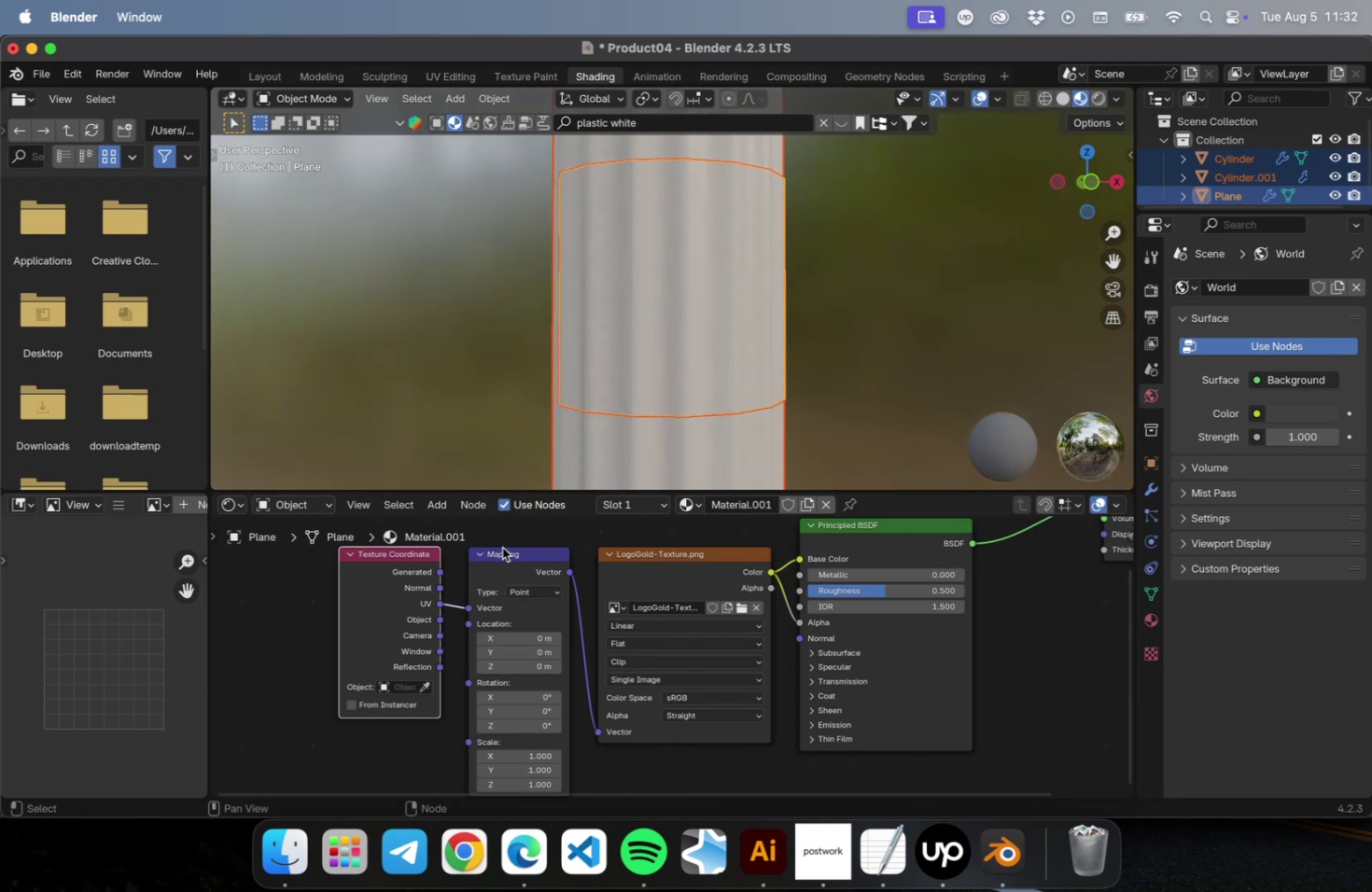 
left_click_drag(start_coordinate=[381, 551], to_coordinate=[335, 603])
 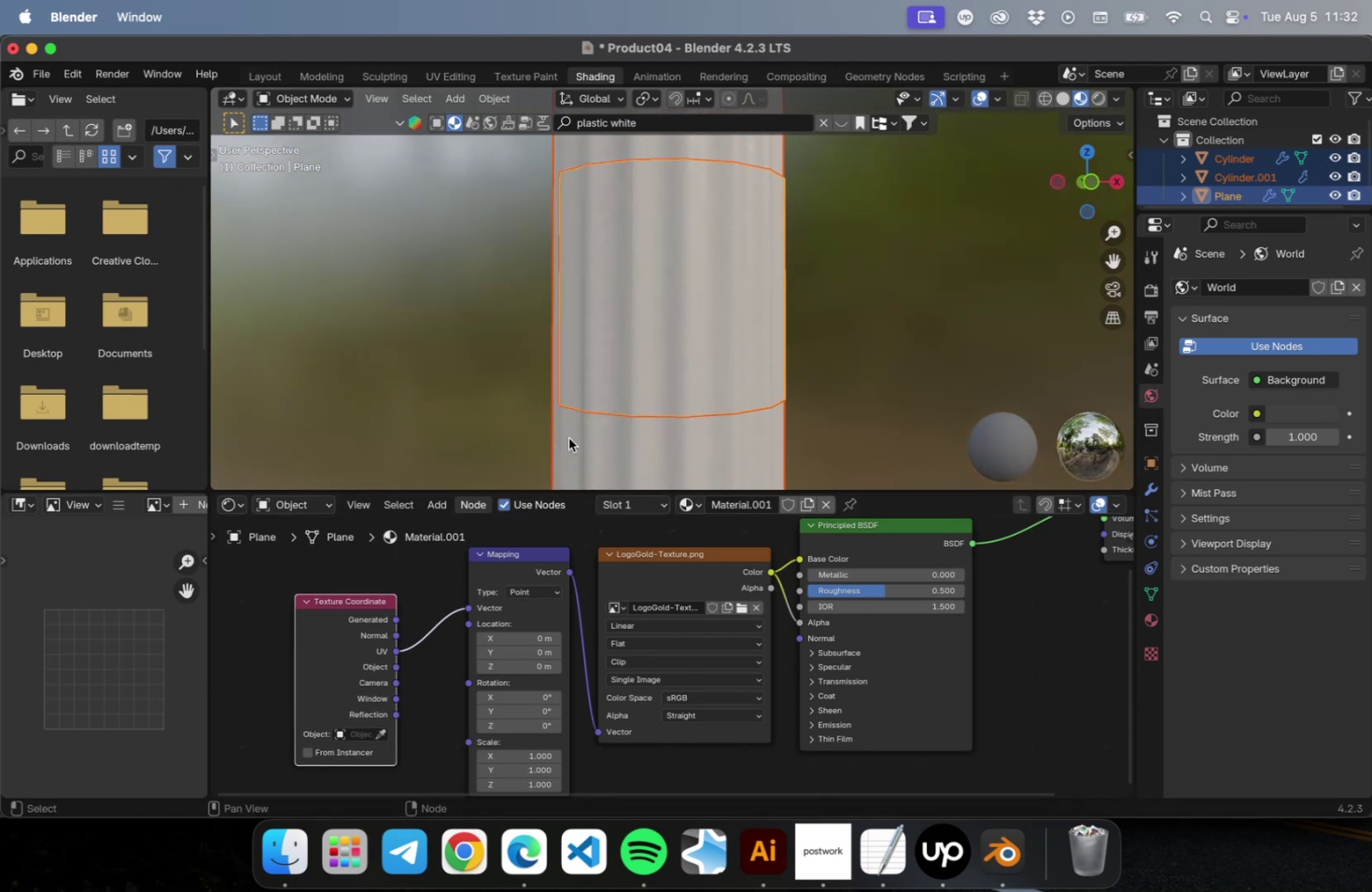 
double_click([623, 410])
 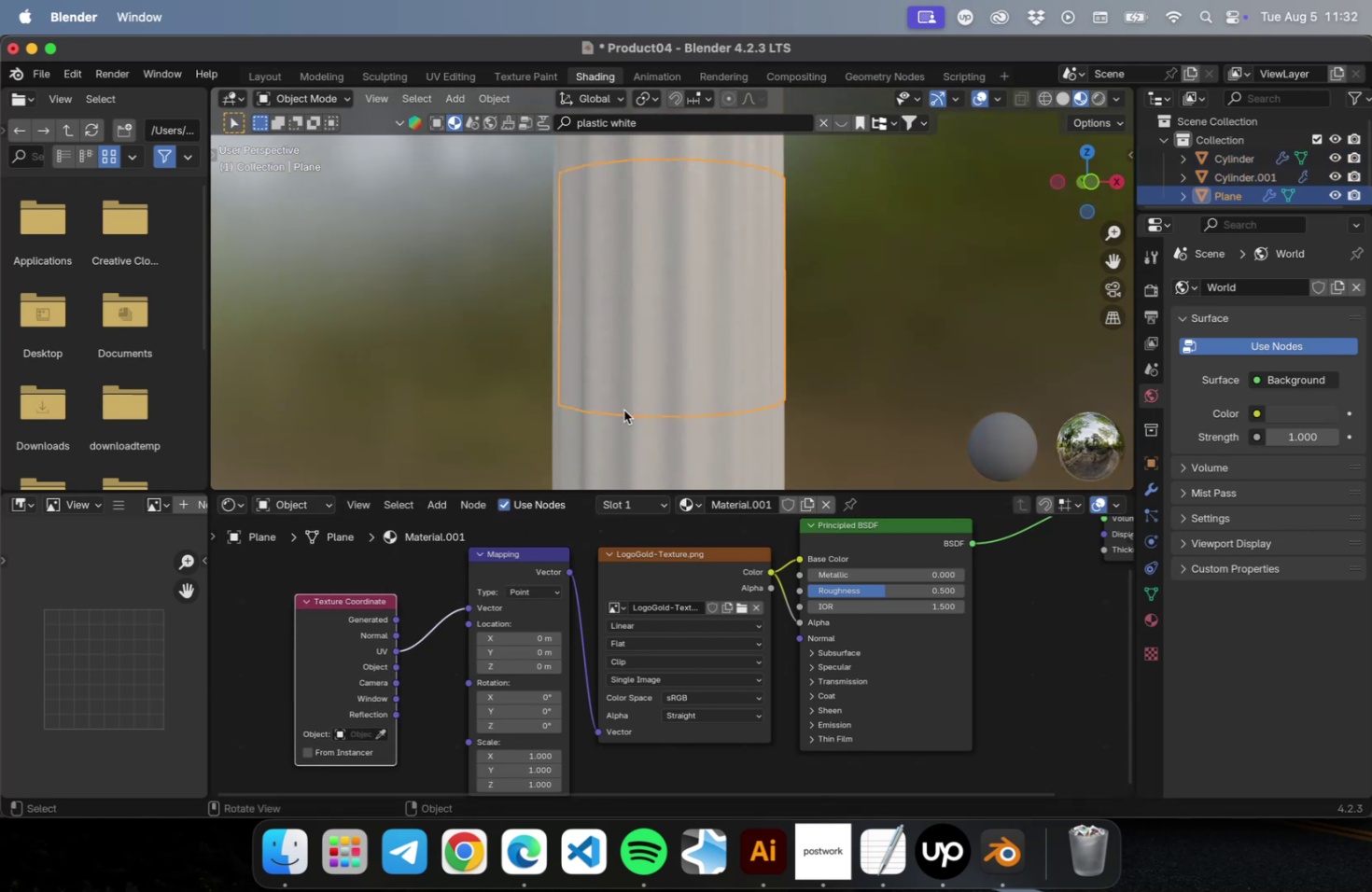 
key(Tab)
 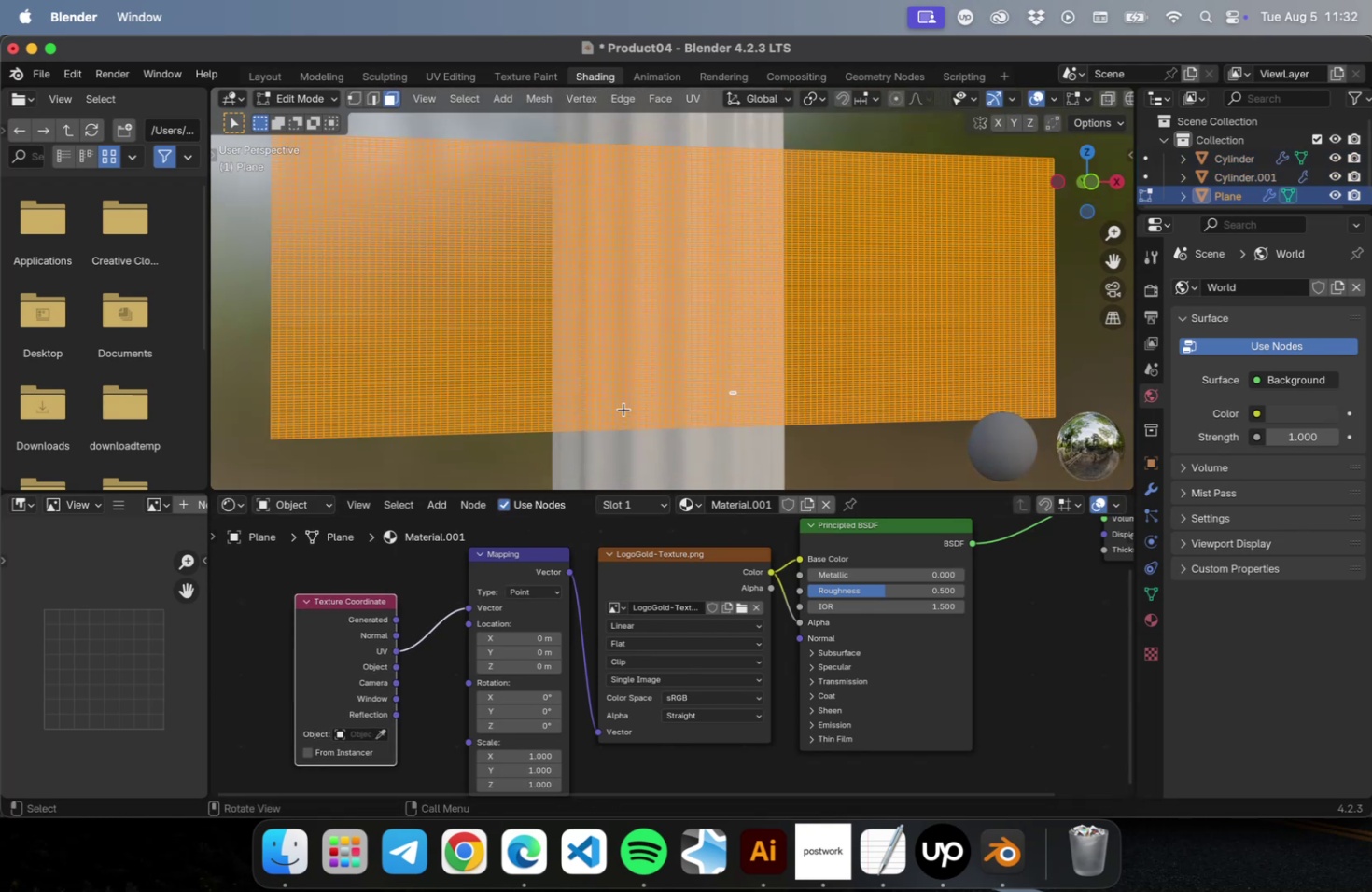 
key(A)
 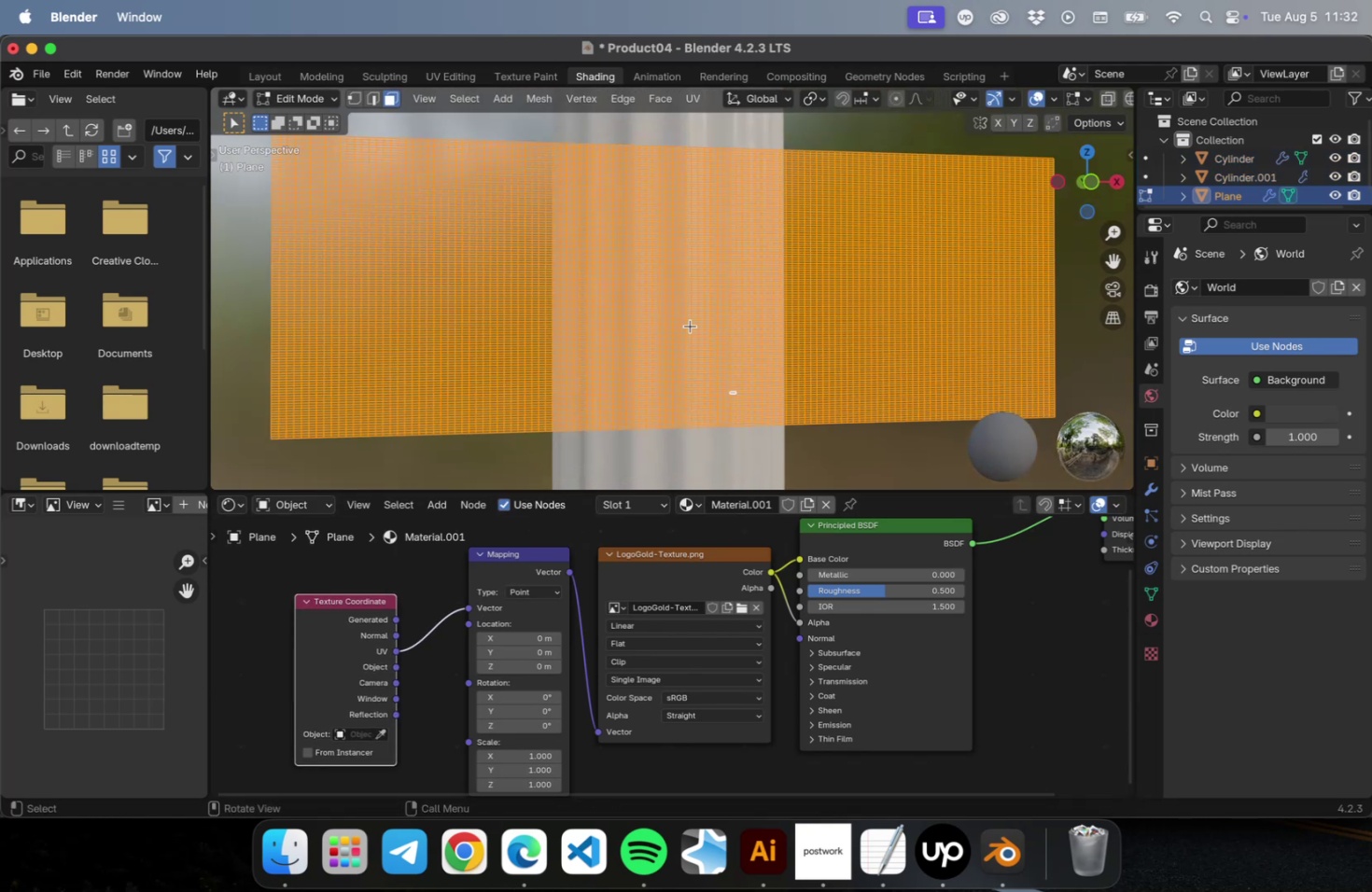 
scroll: coordinate [689, 325], scroll_direction: down, amount: 5.0
 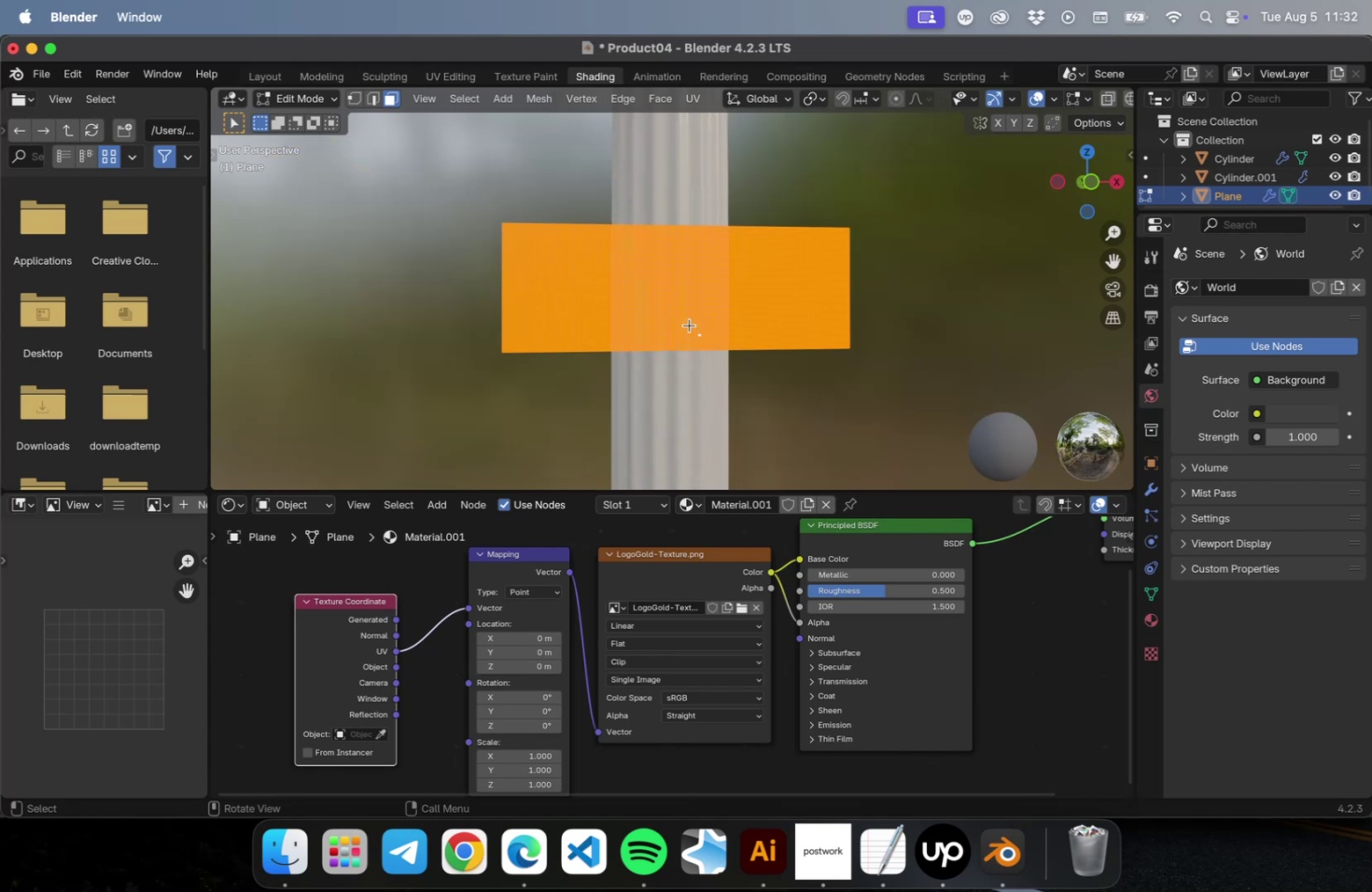 
right_click([689, 325])
 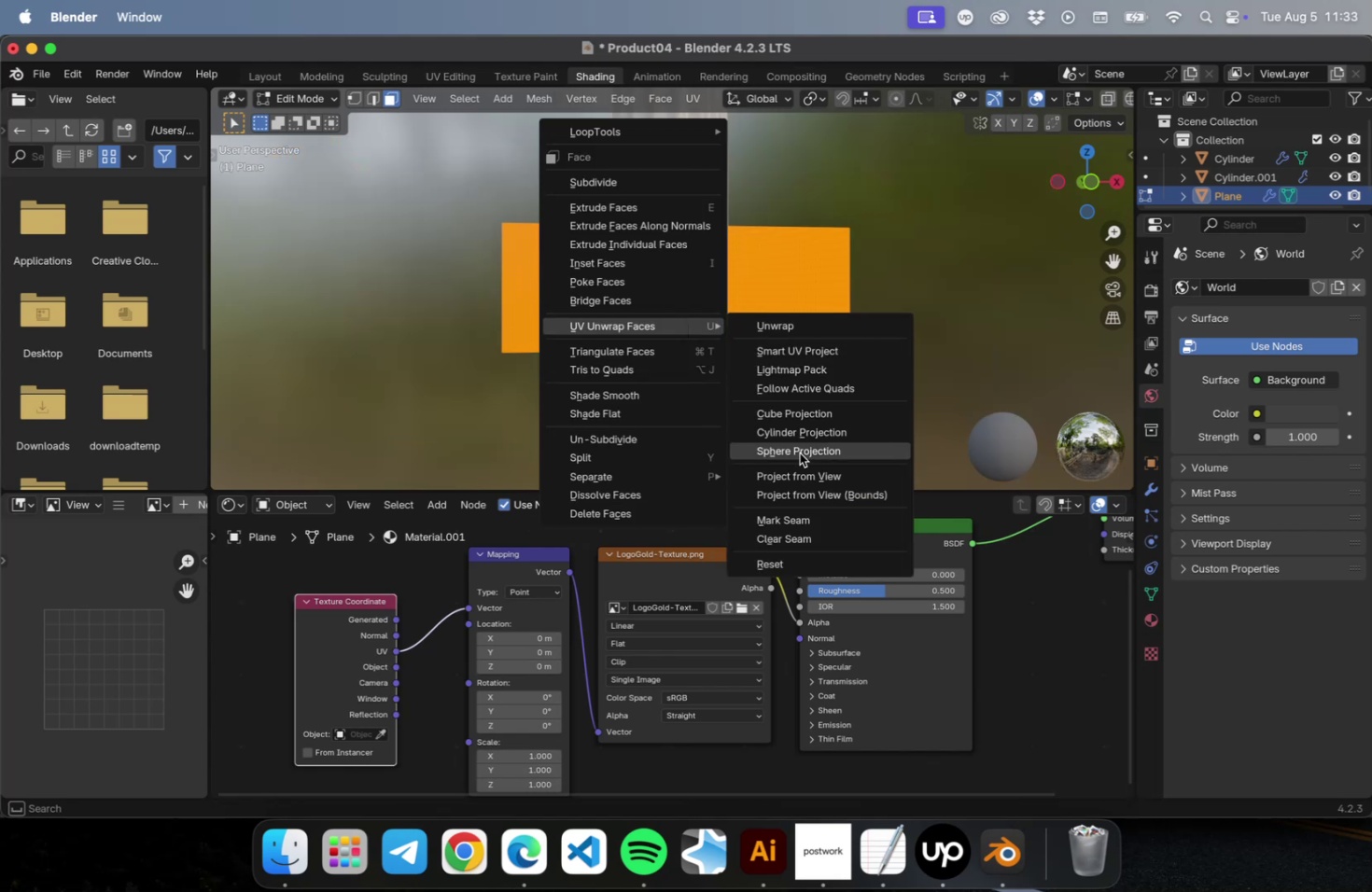 
left_click([804, 476])
 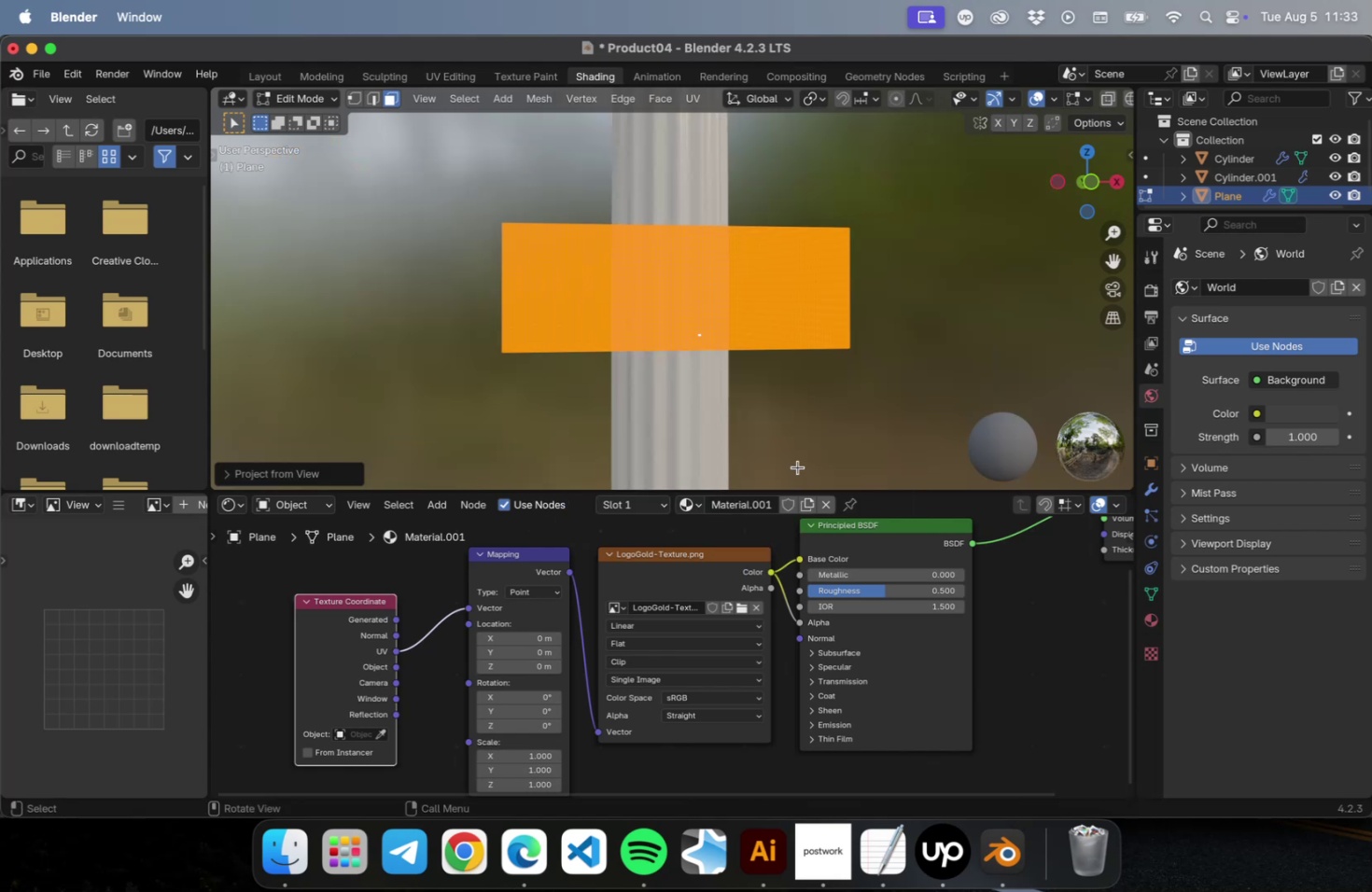 
key(Tab)
 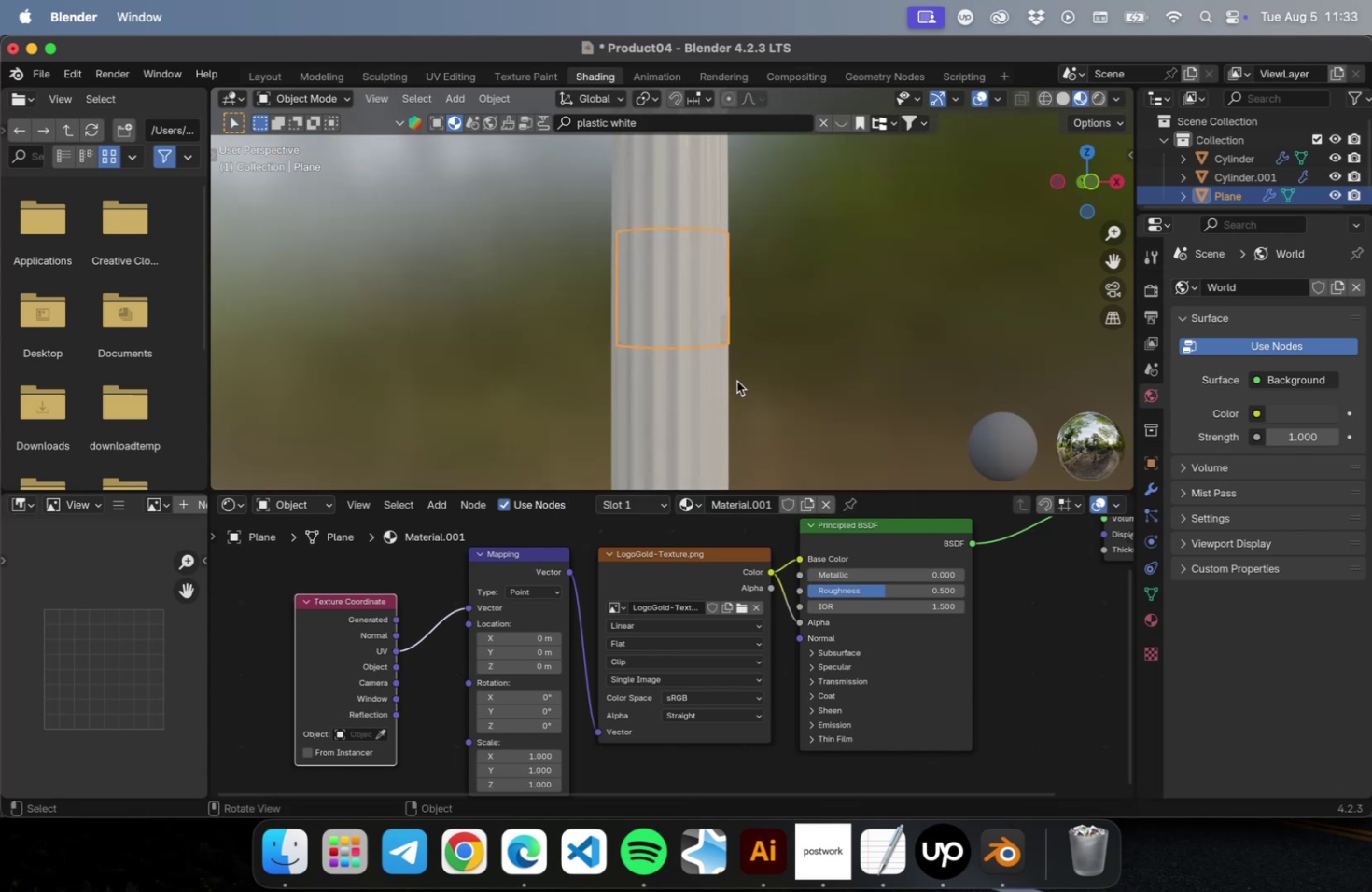 
scroll: coordinate [698, 304], scroll_direction: up, amount: 11.0
 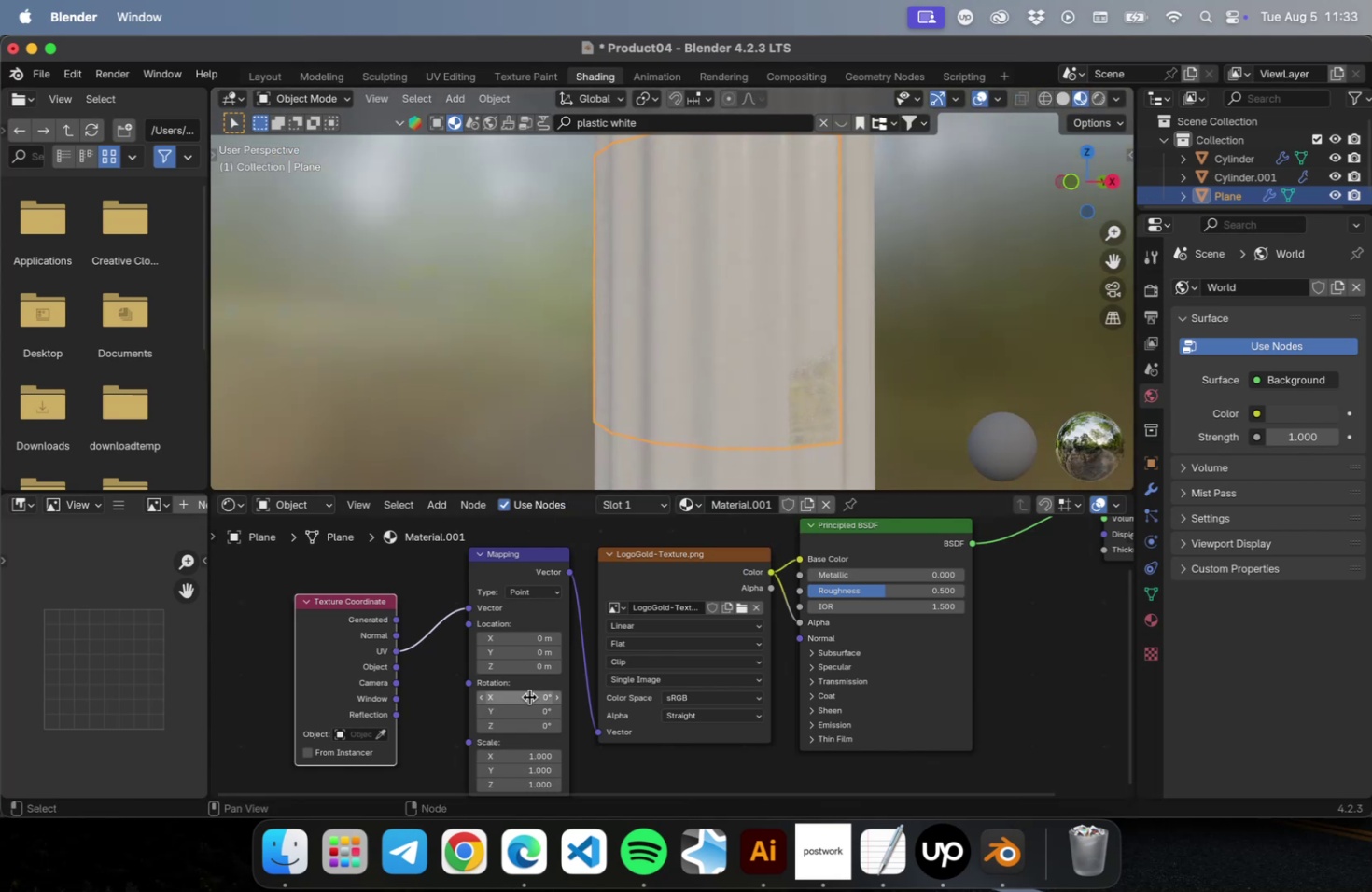 
mouse_move([519, 634])
 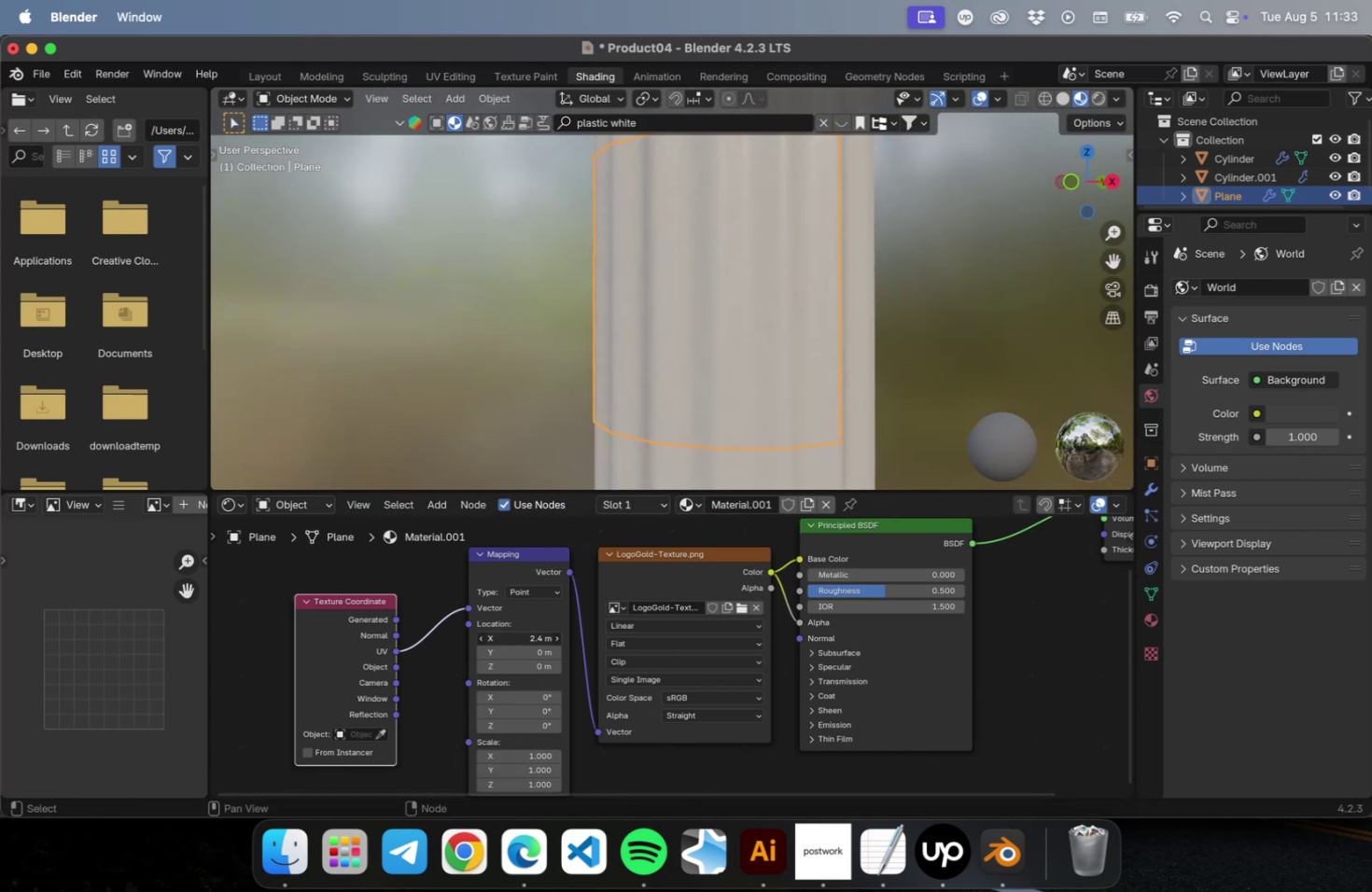 
key(Meta+Z)
 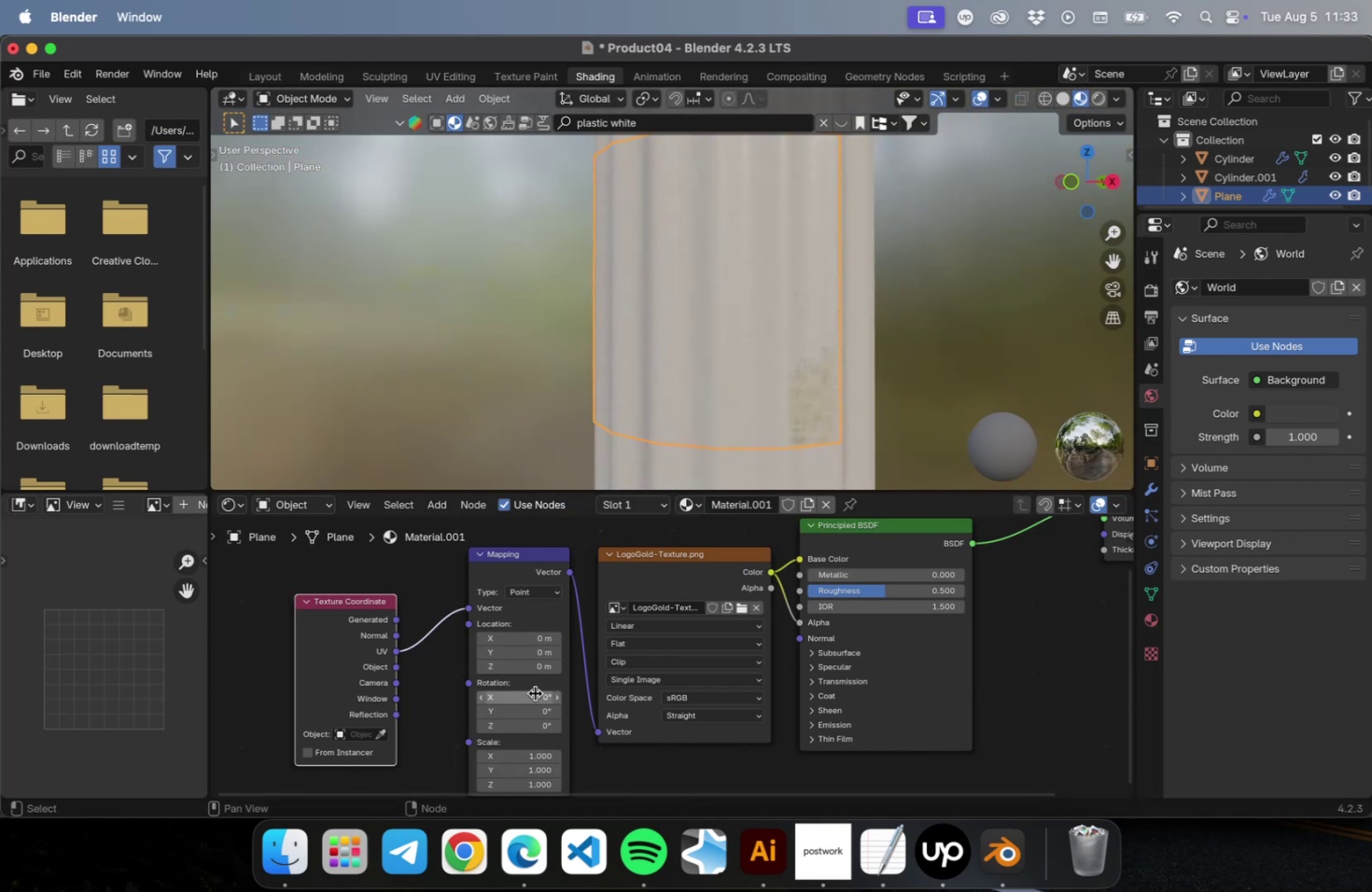 
left_click_drag(start_coordinate=[531, 696], to_coordinate=[137, 672])
 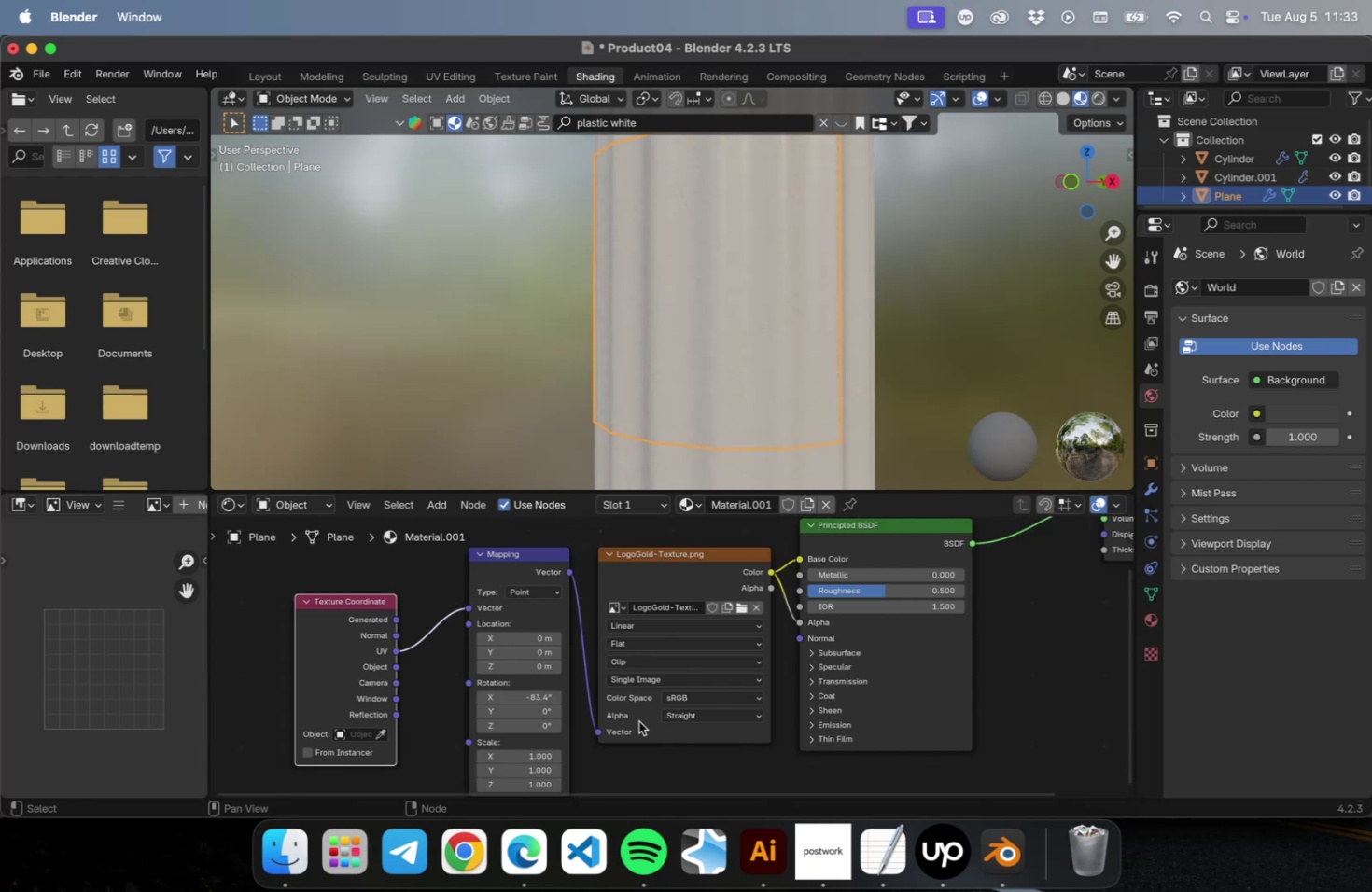 
hold_key(key=CommandLeft, duration=0.39)
 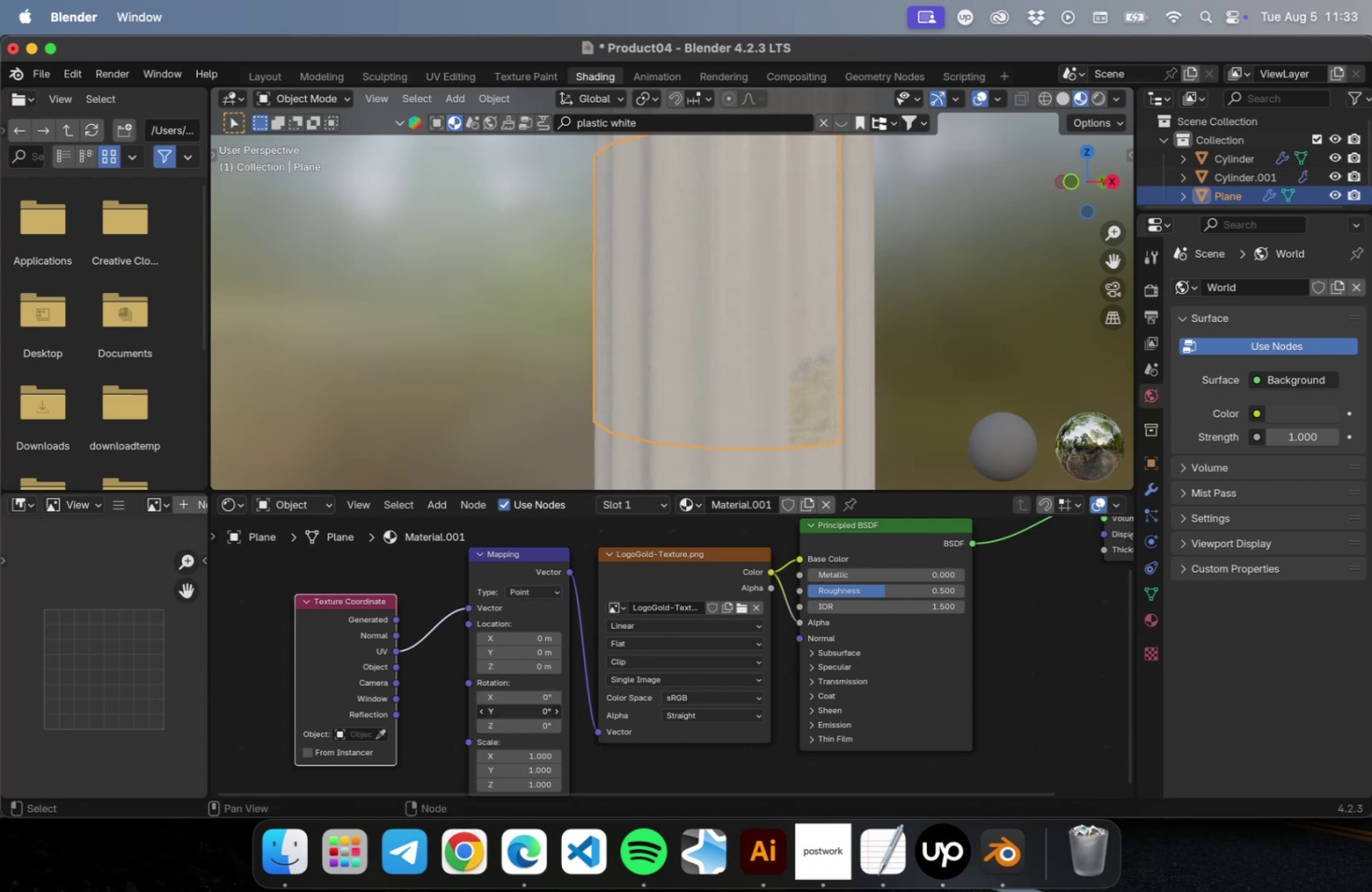 
hold_key(key=Z, duration=0.35)
 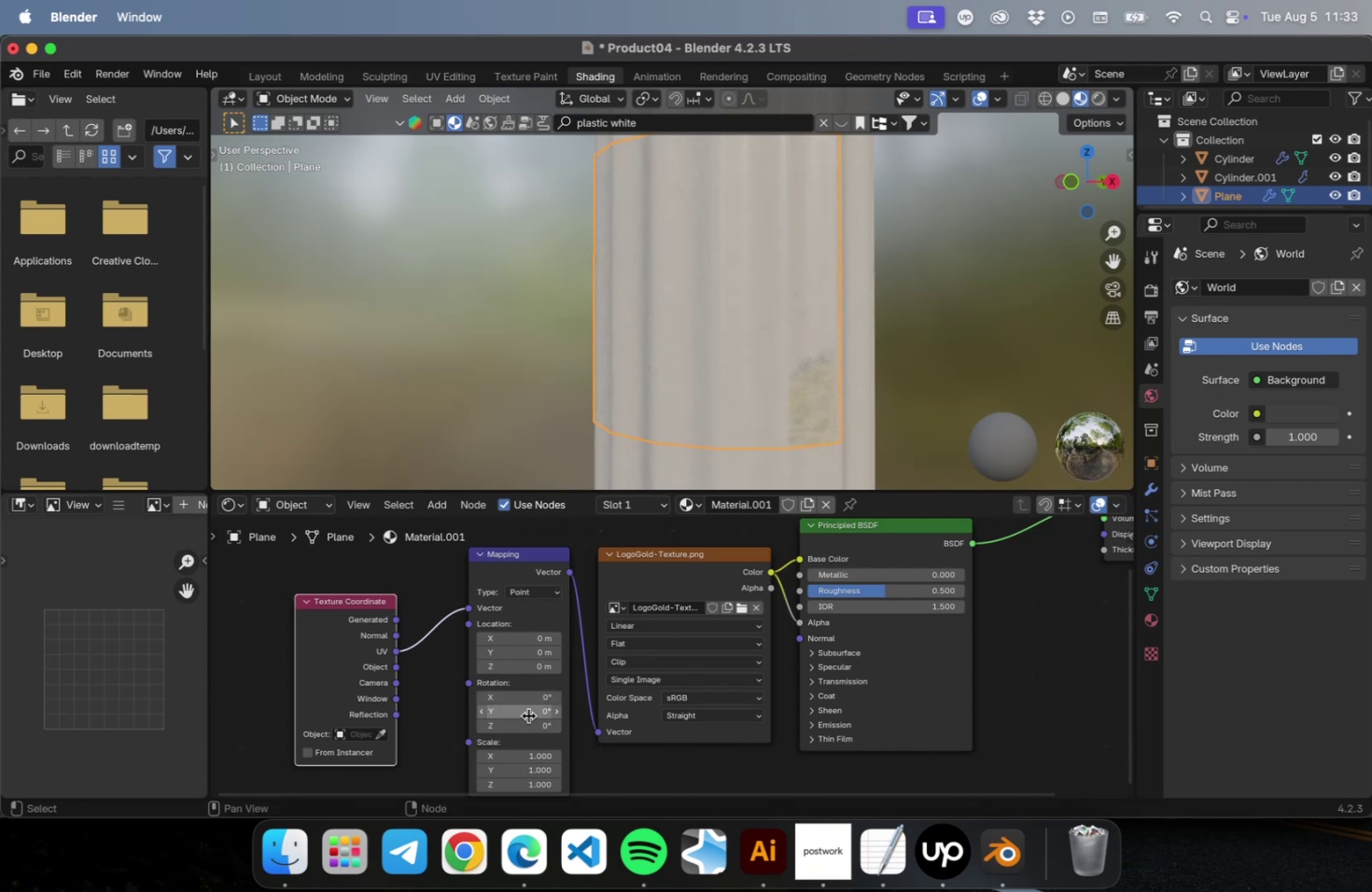 
left_click_drag(start_coordinate=[525, 713], to_coordinate=[747, 723])
 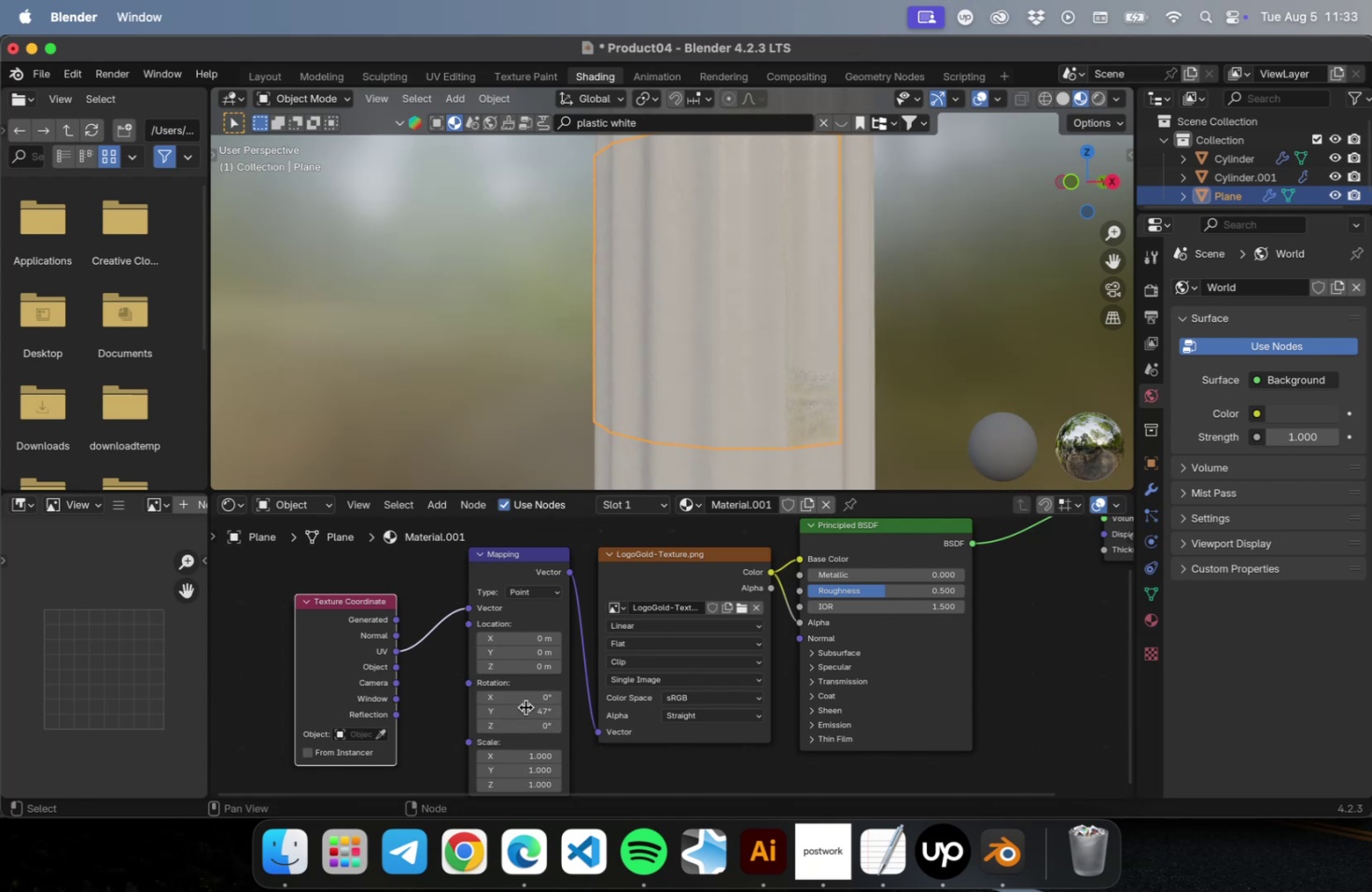 
key(Meta+CommandLeft)
 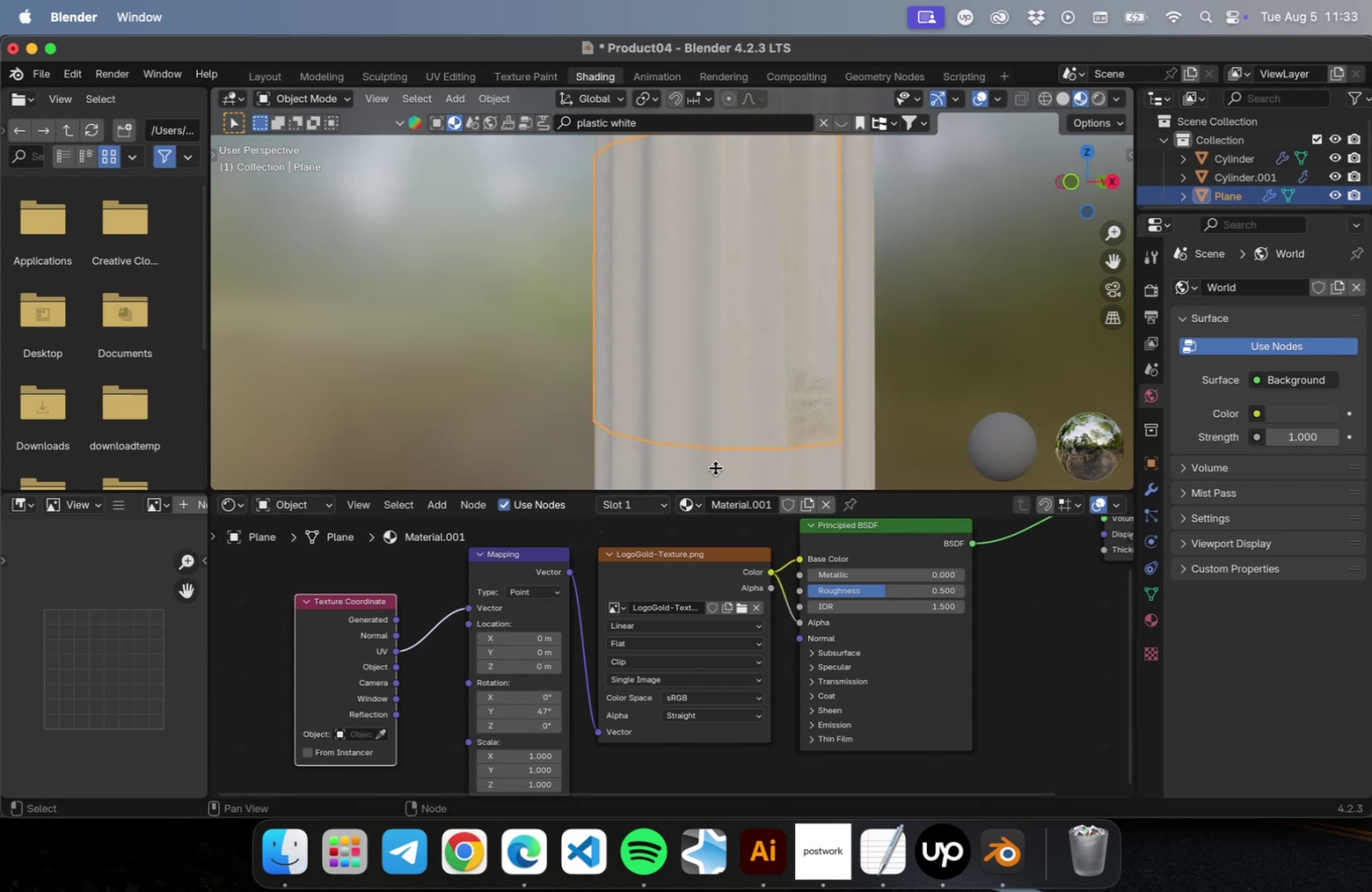 
key(Meta+Z)
 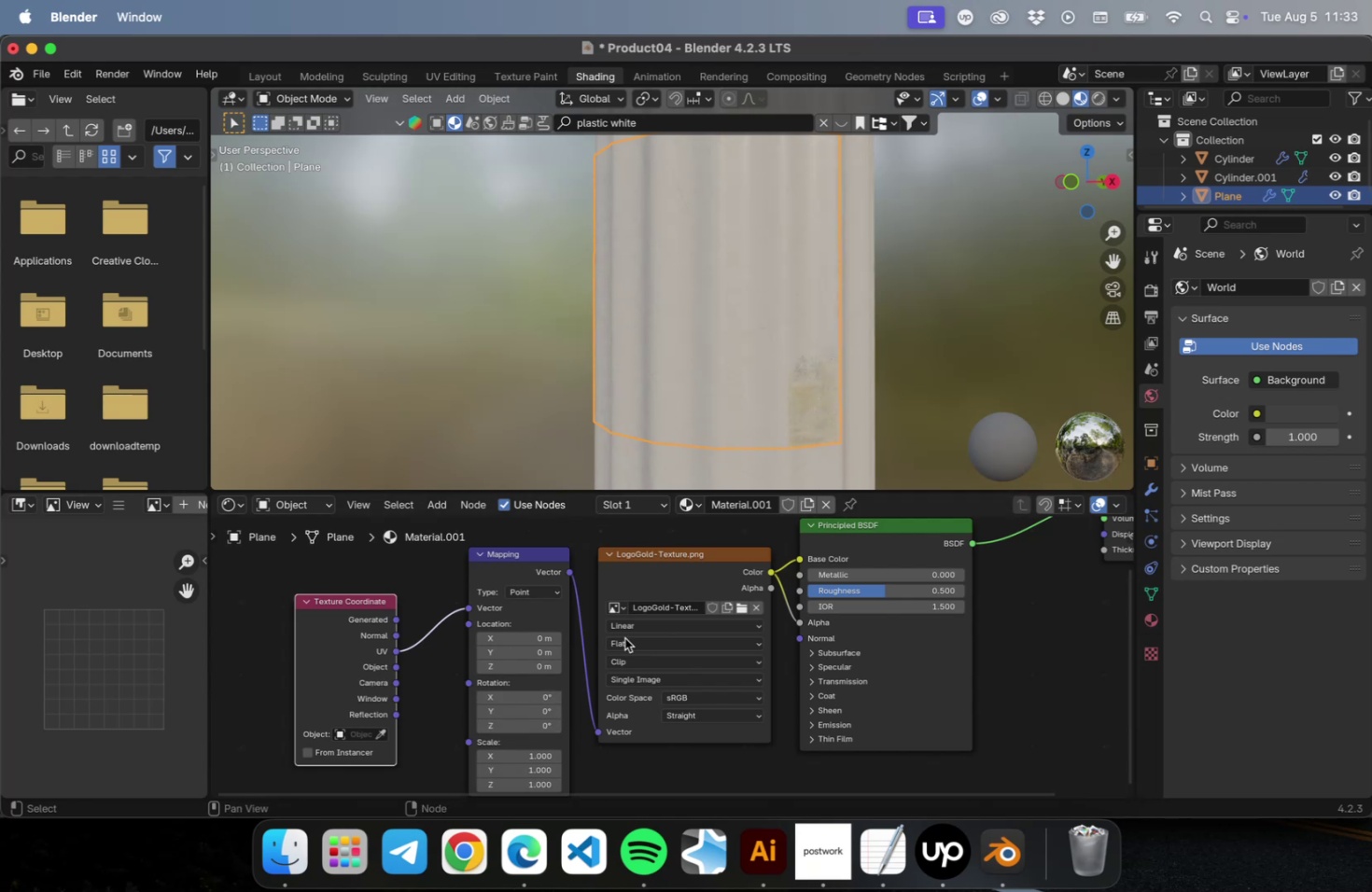 
scroll: coordinate [557, 815], scroll_direction: down, amount: 2.0
 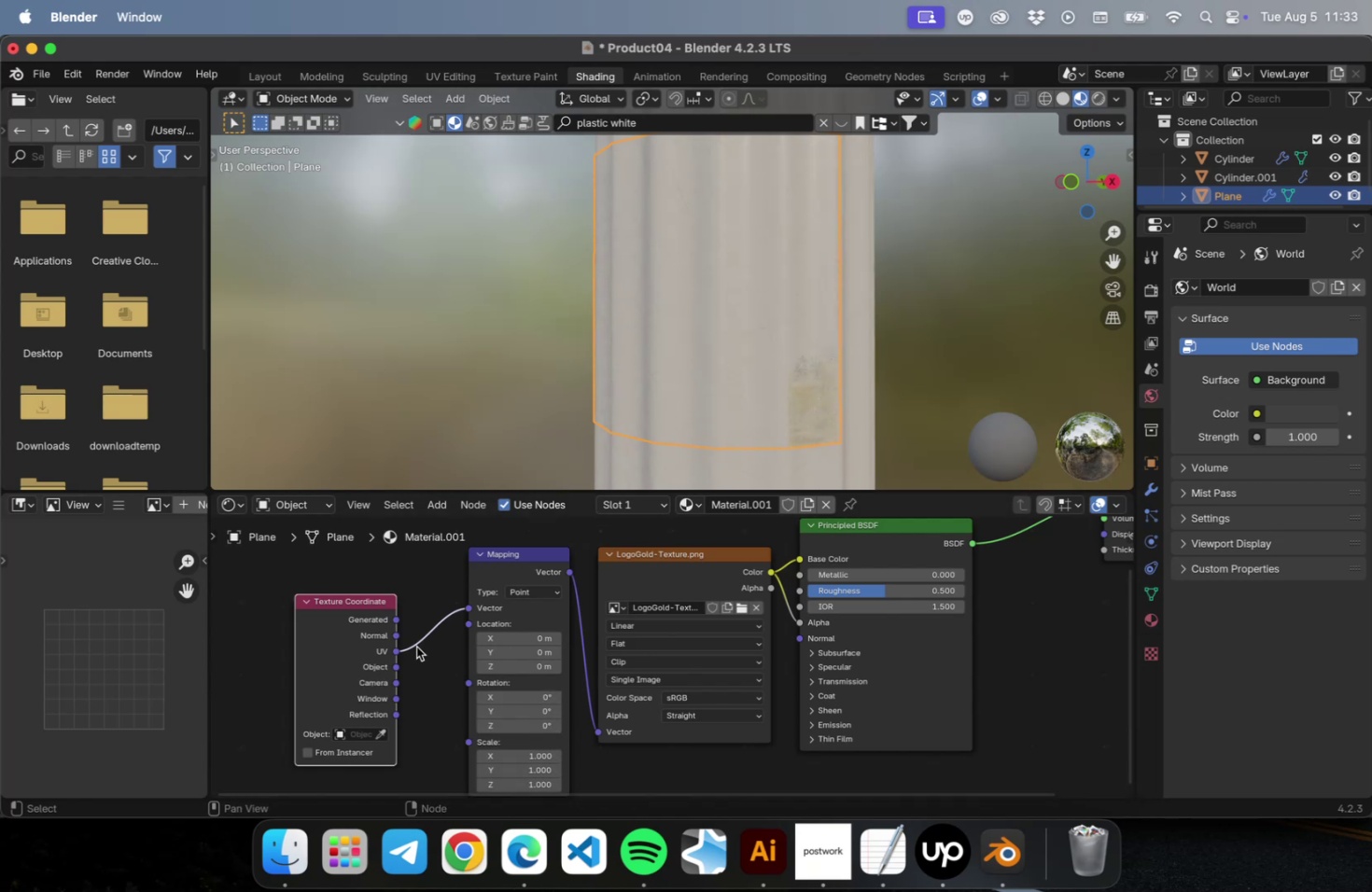 
left_click_drag(start_coordinate=[395, 622], to_coordinate=[465, 609])
 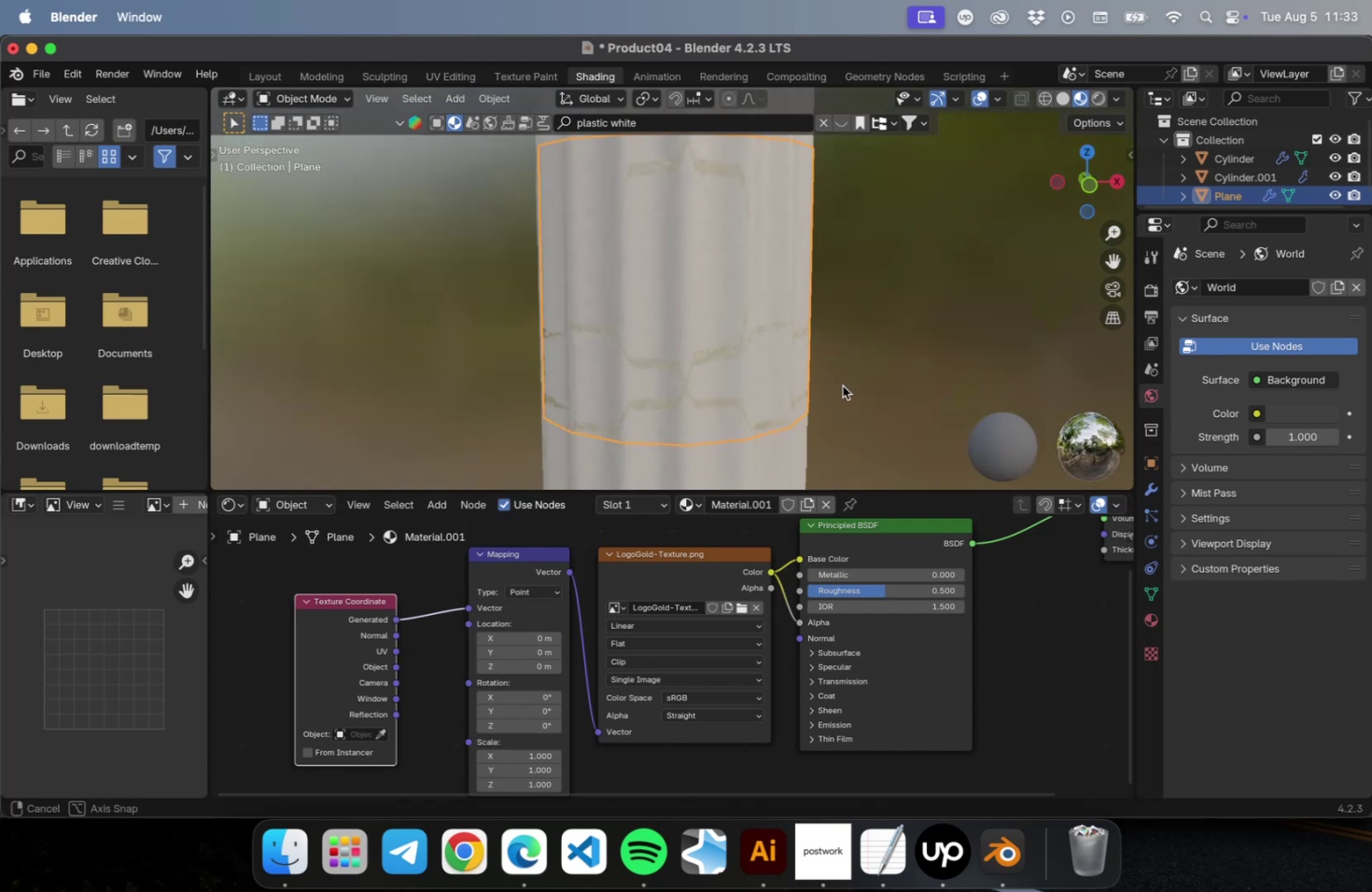 
scroll: coordinate [669, 381], scroll_direction: up, amount: 14.0
 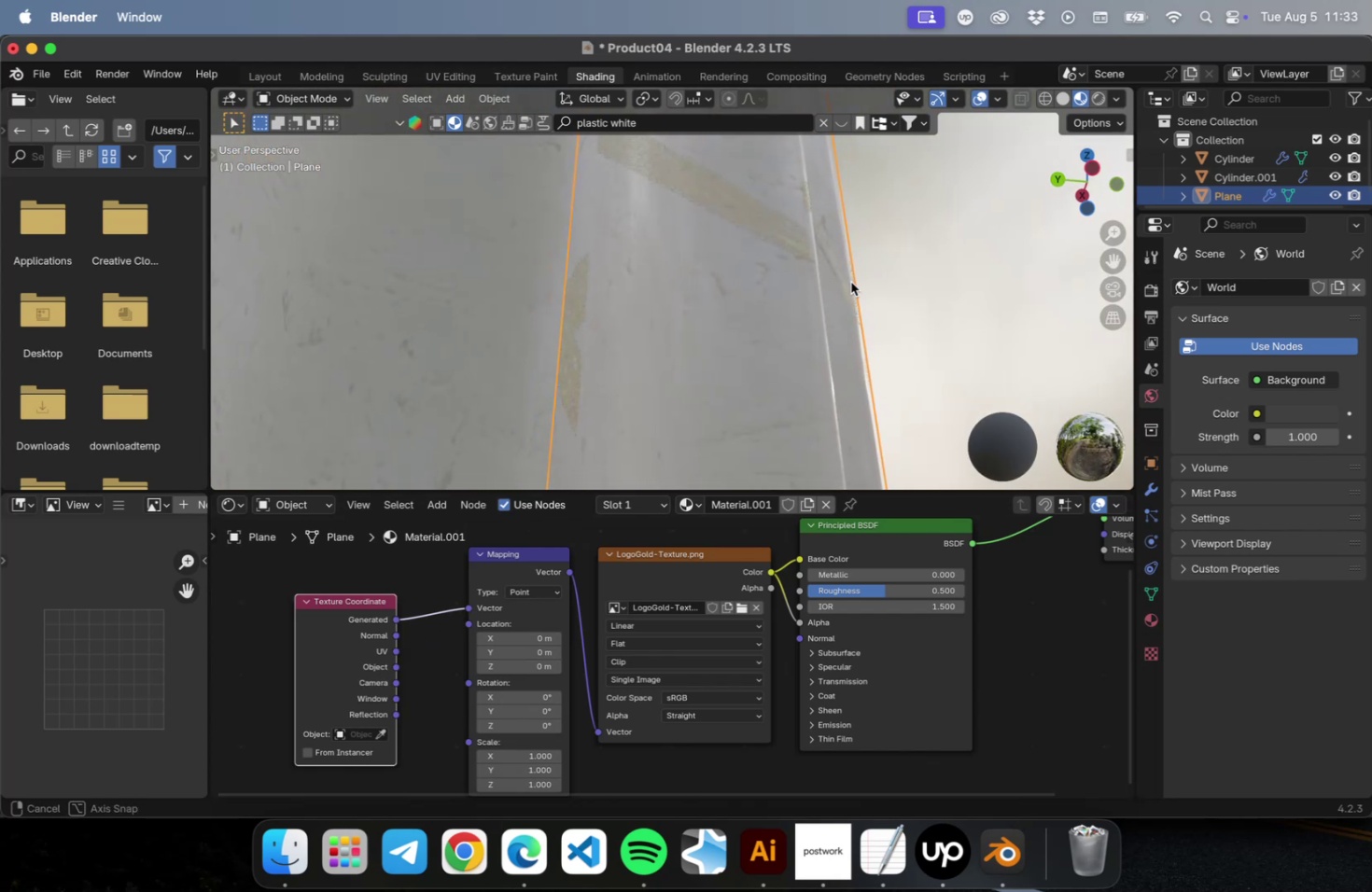 
scroll: coordinate [830, 302], scroll_direction: down, amount: 9.0
 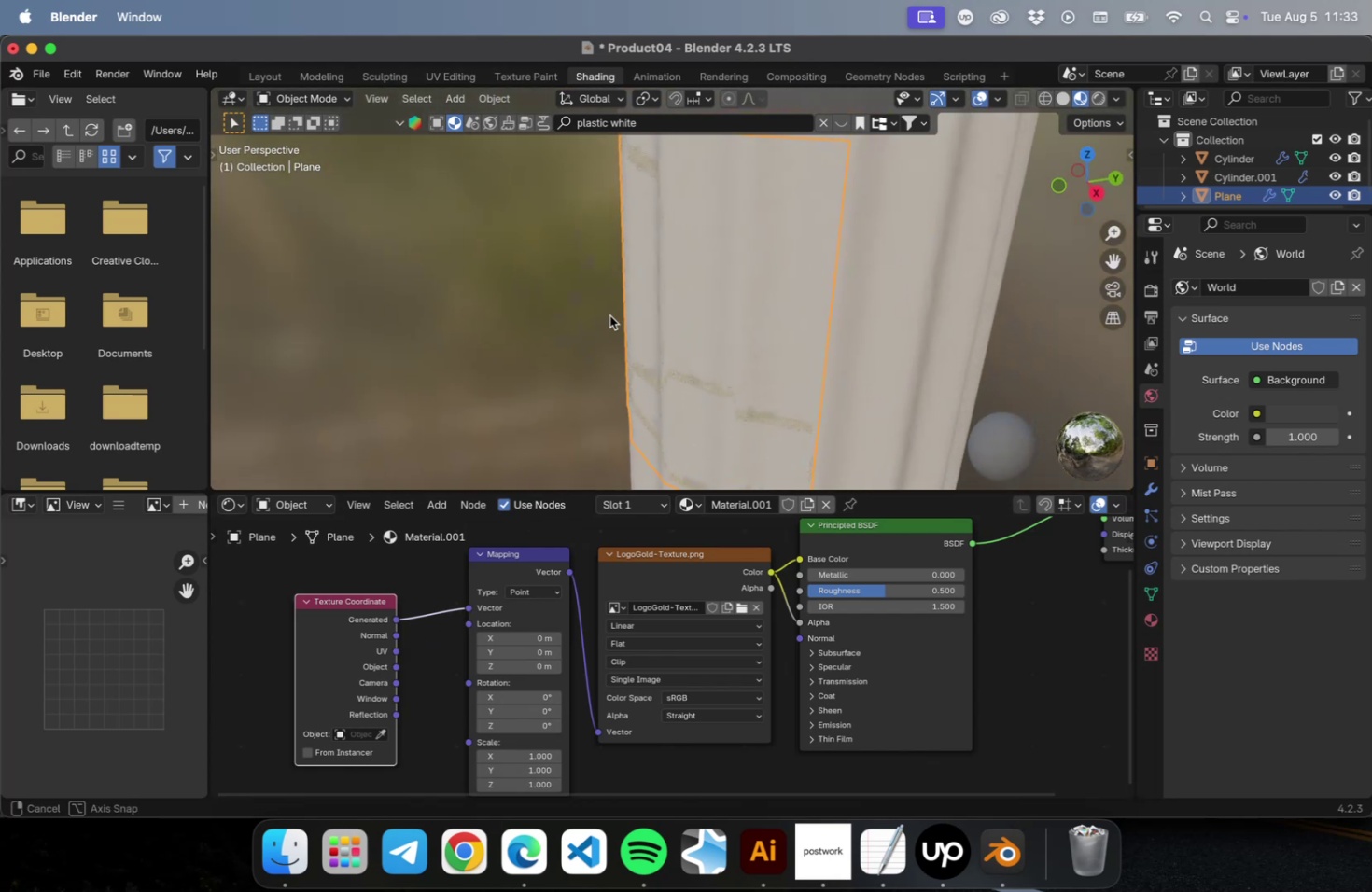 
wait(9.09)
 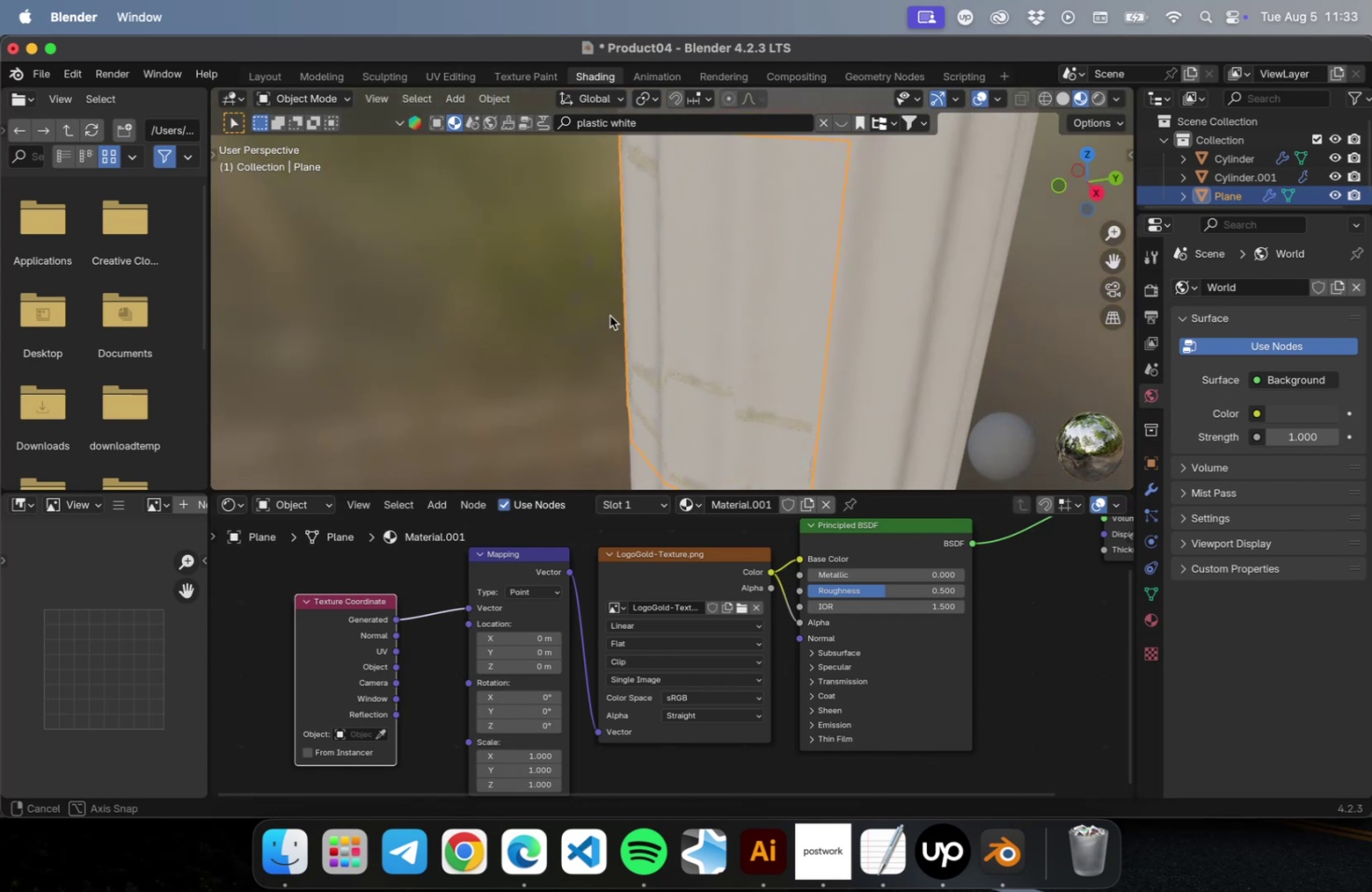 
double_click([867, 669])
 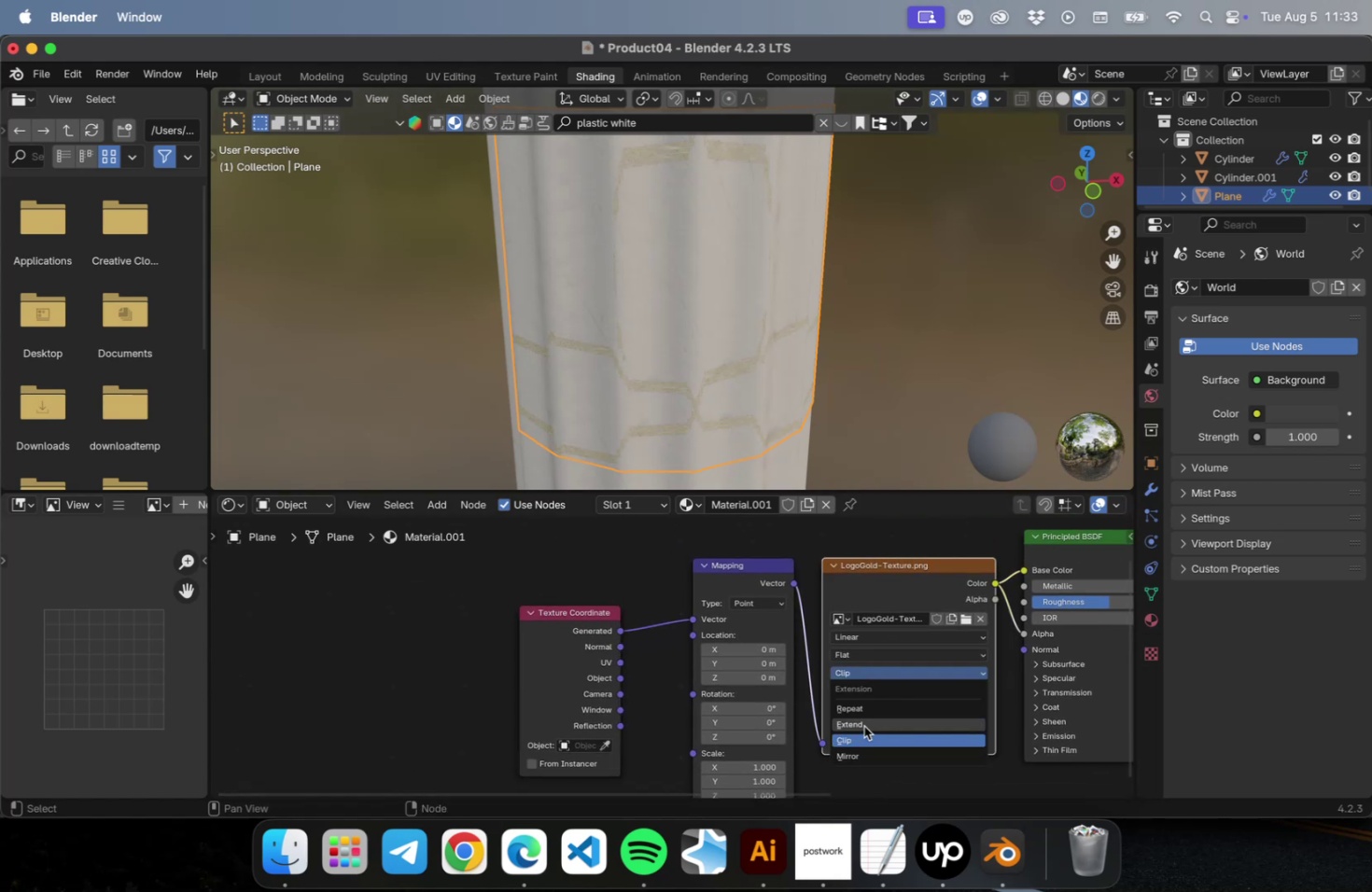 
left_click([862, 712])
 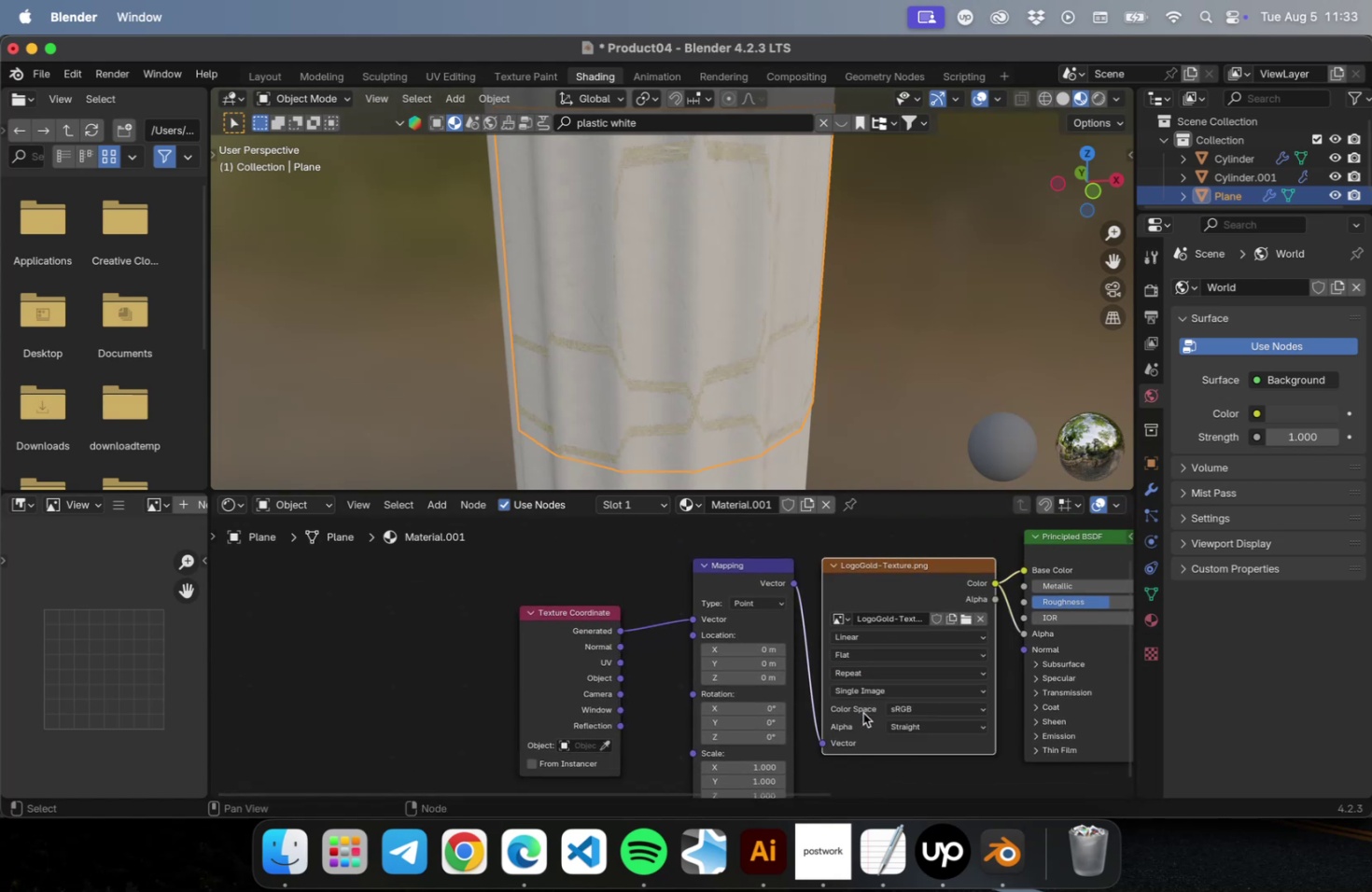 
scroll: coordinate [721, 393], scroll_direction: down, amount: 3.0
 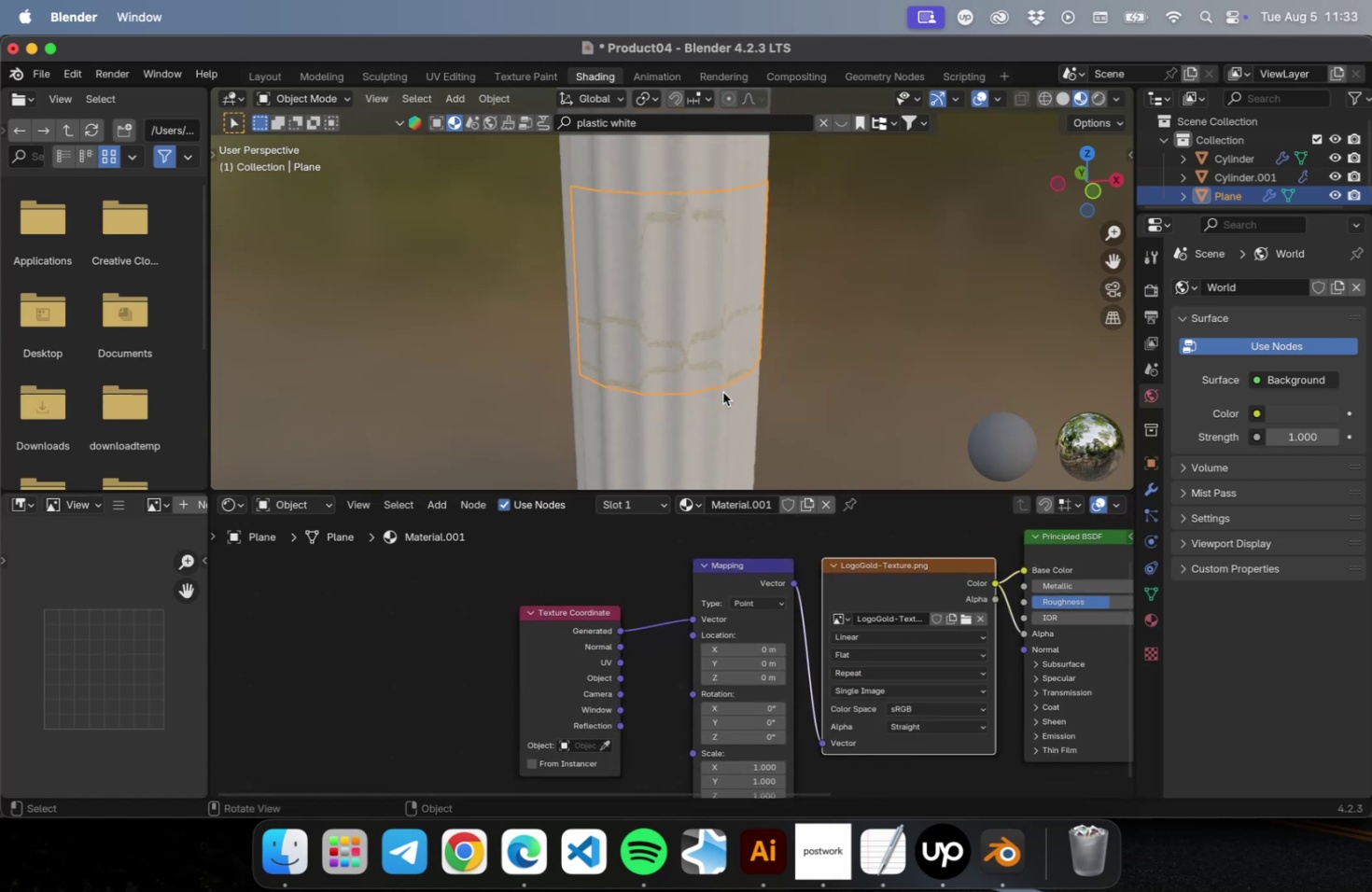 
hold_key(key=ShiftLeft, duration=0.37)
 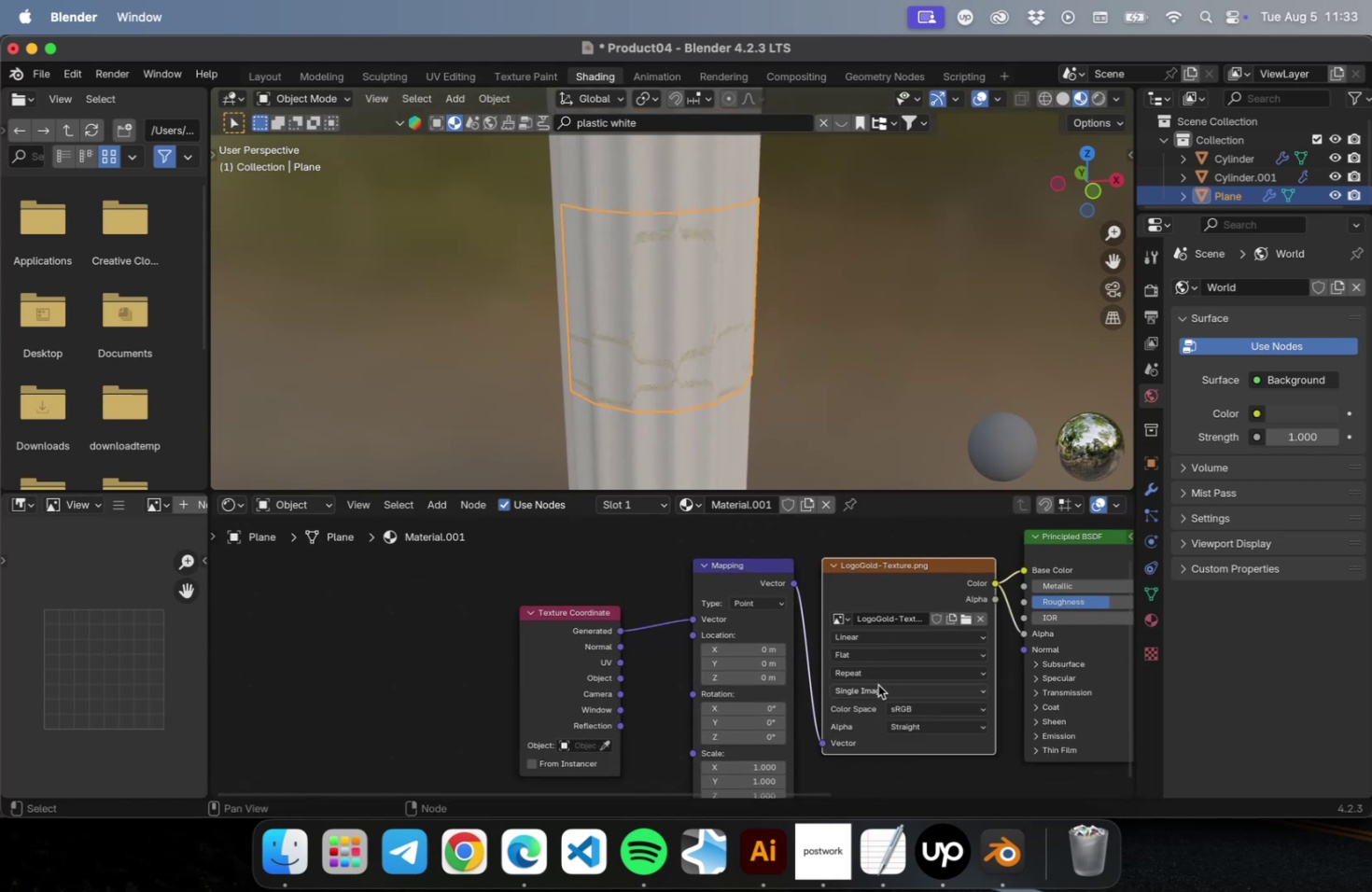 
left_click([873, 671])
 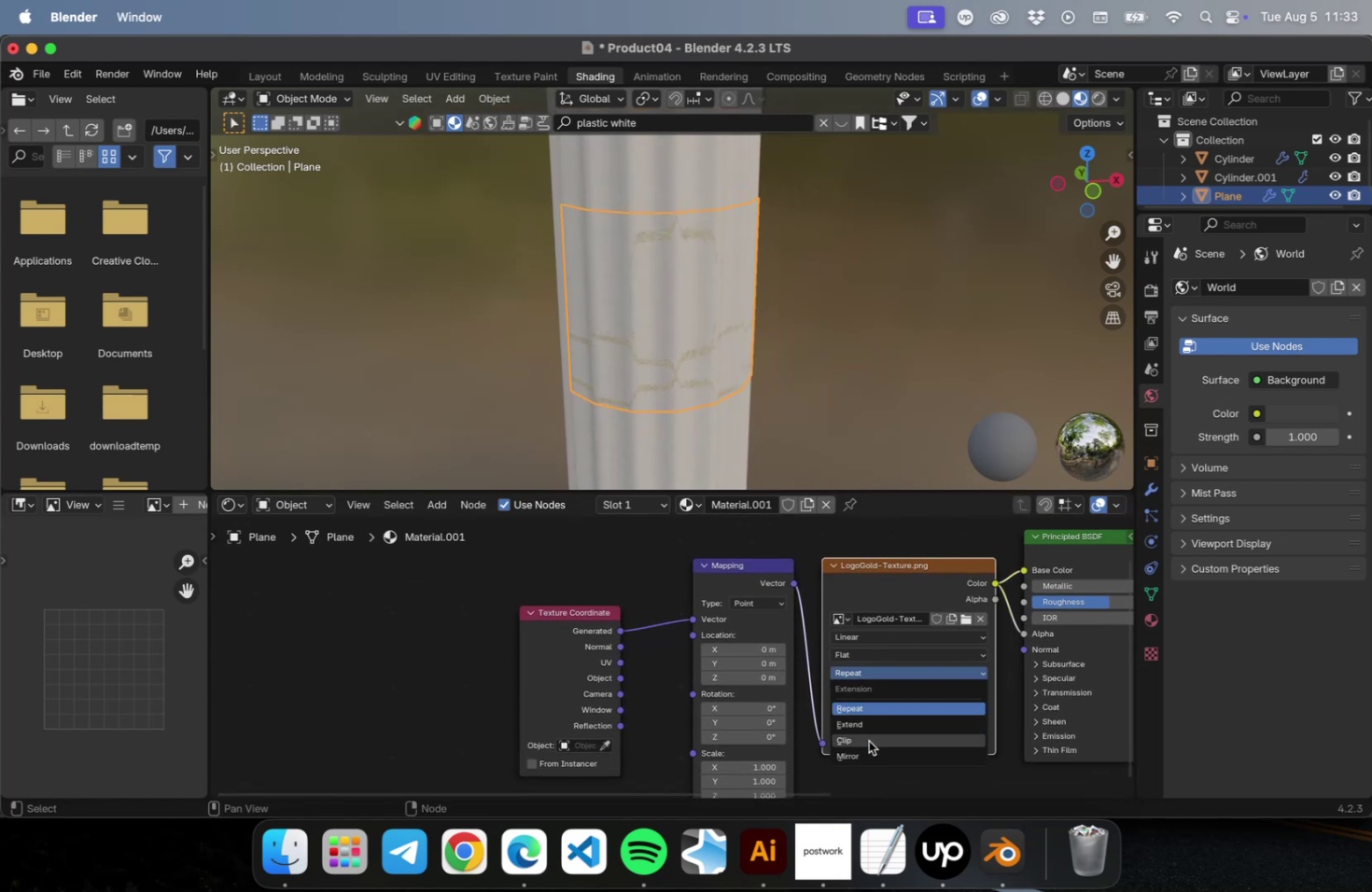 
left_click([868, 740])
 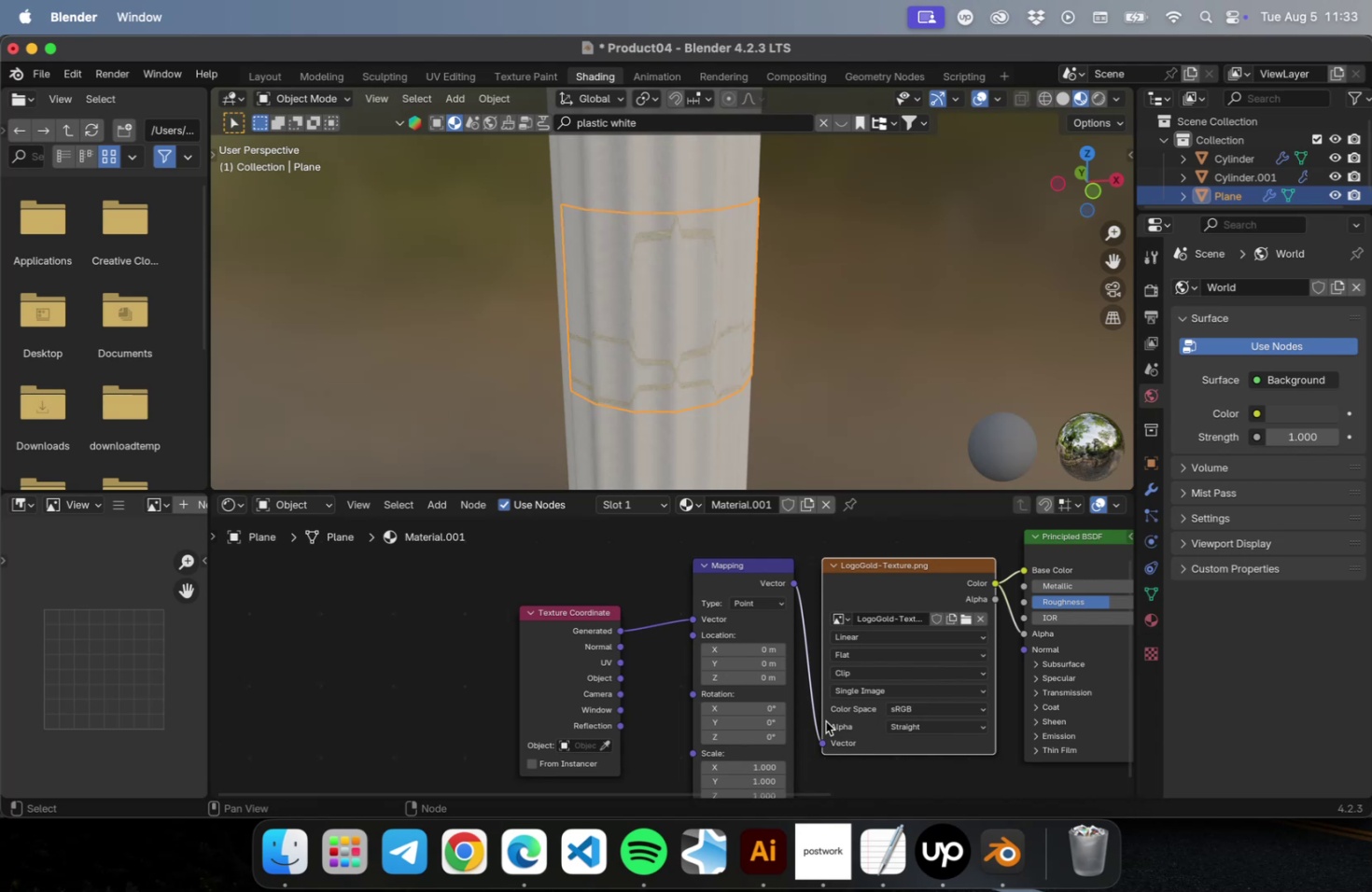 
mouse_move([849, 688])
 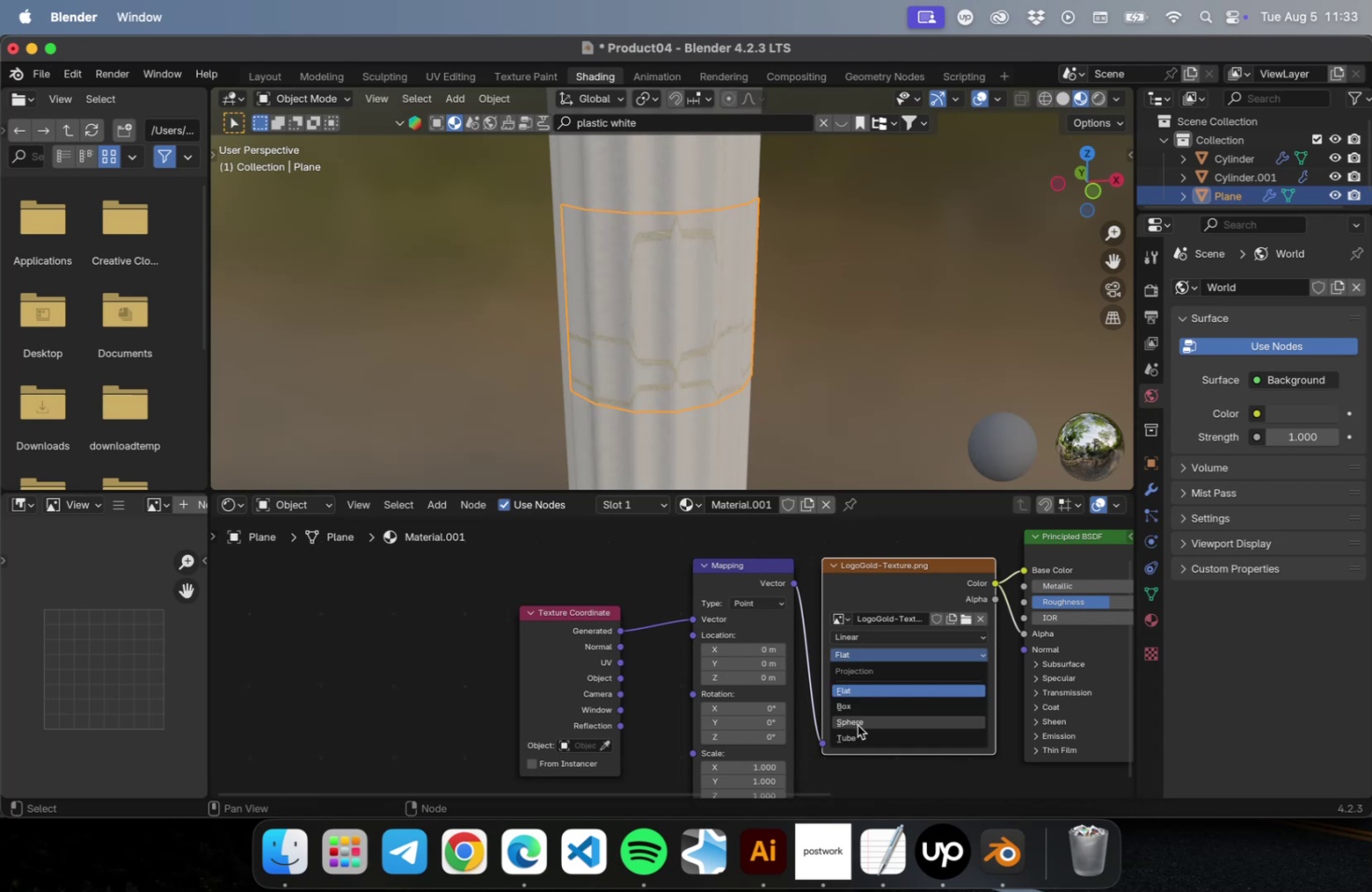 
left_click([857, 724])
 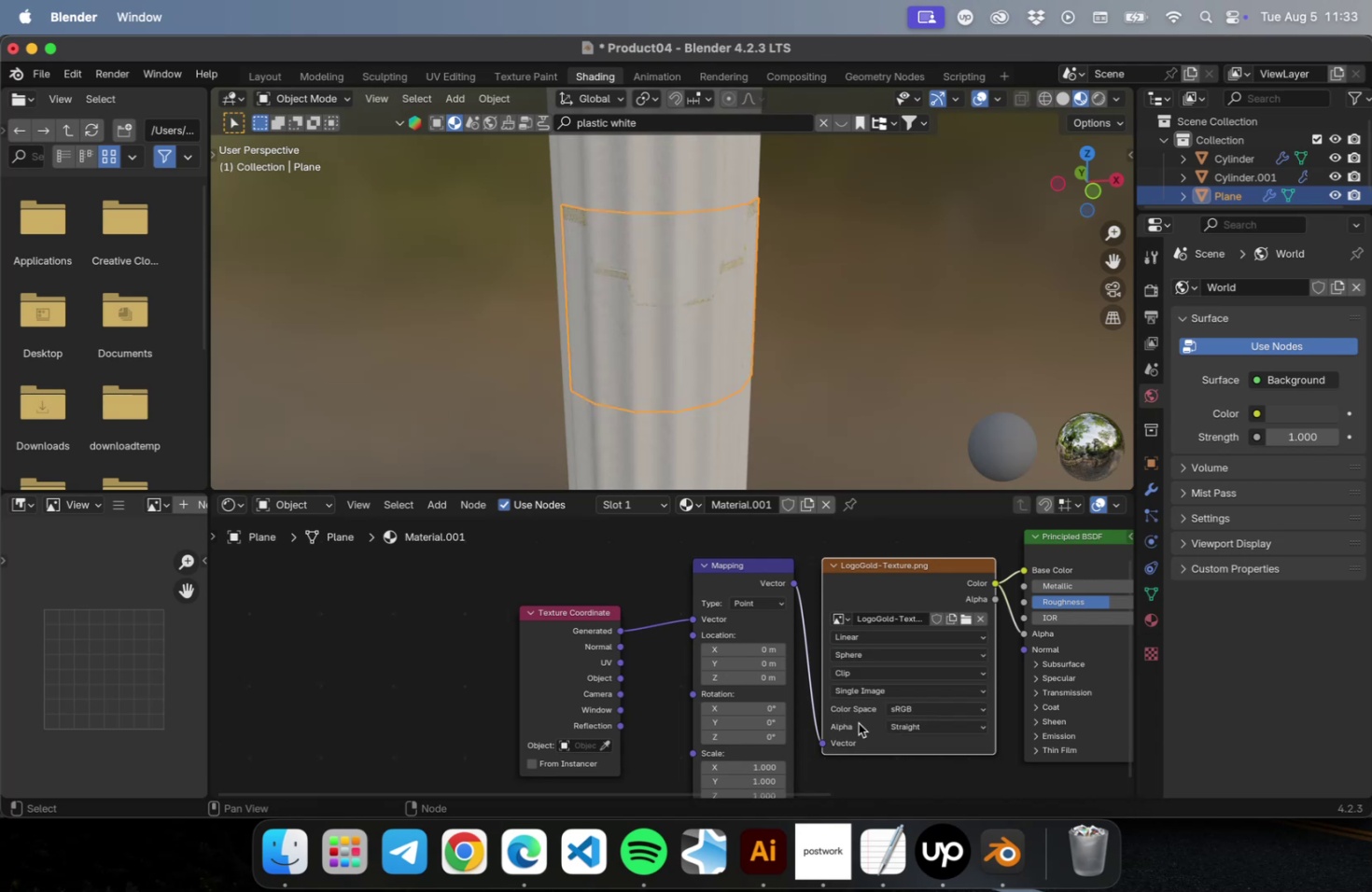 
left_click([861, 655])
 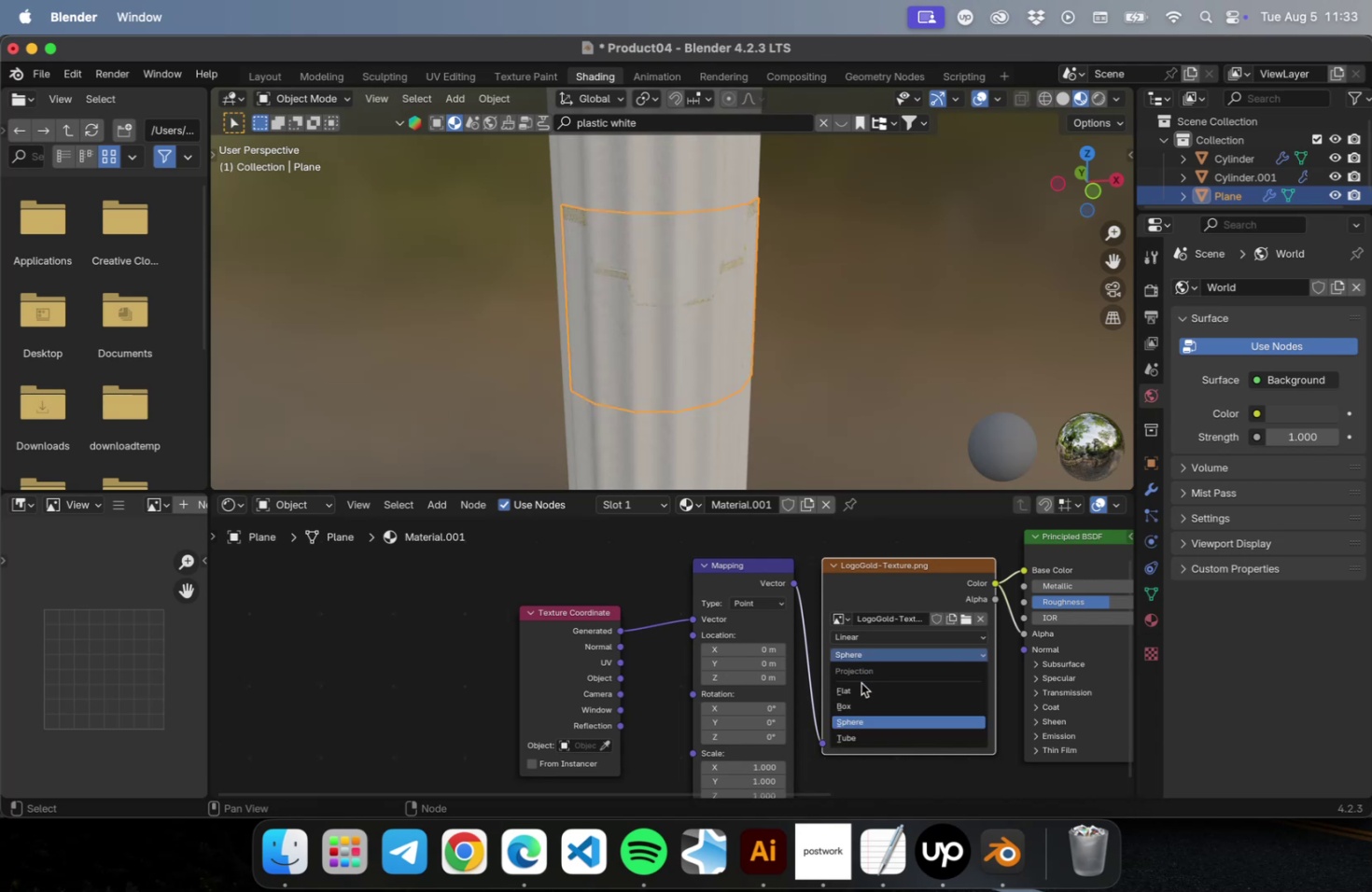 
left_click([861, 684])
 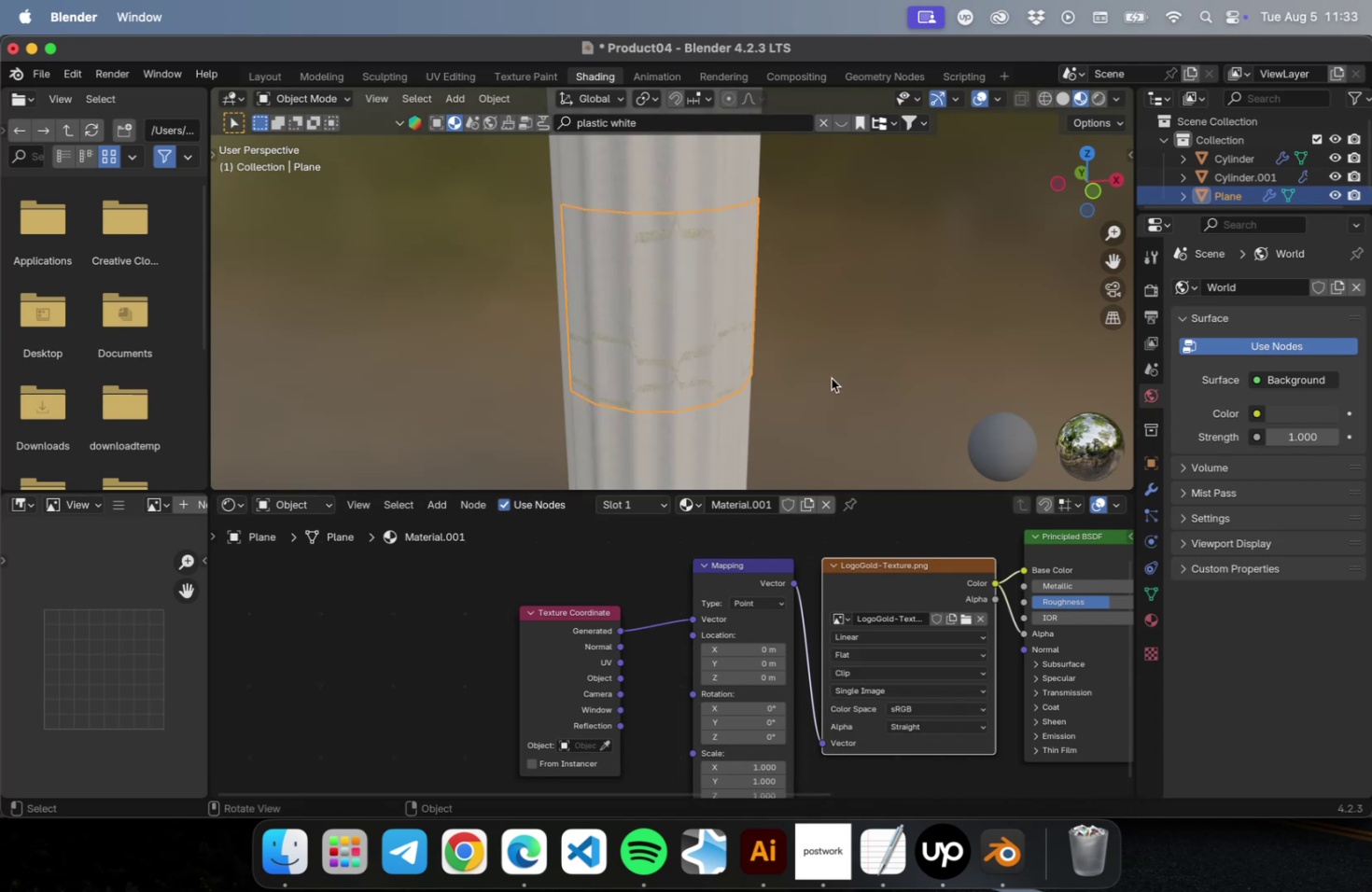 
hold_key(key=ShiftLeft, duration=0.39)
 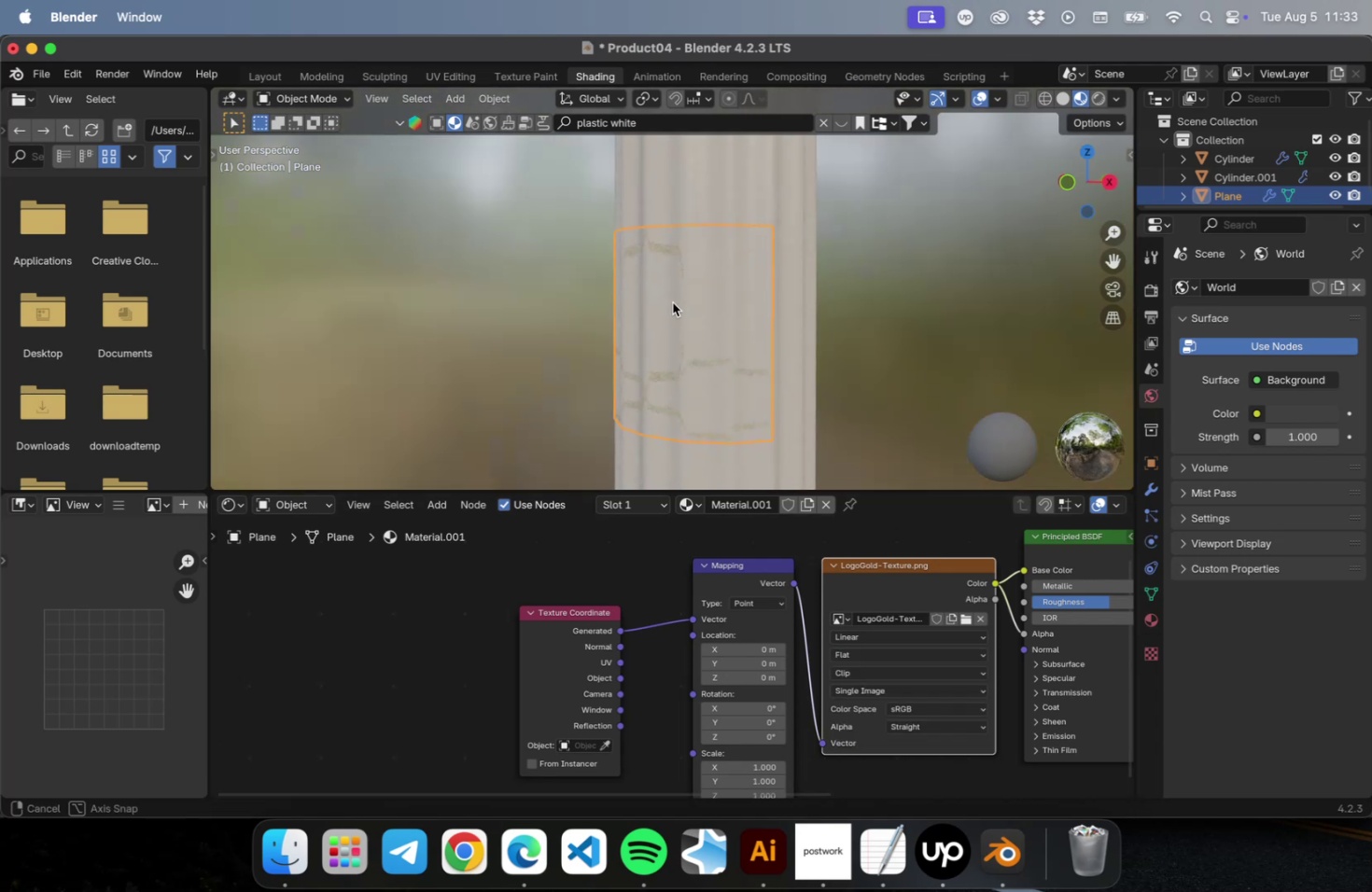 
left_click([741, 332])
 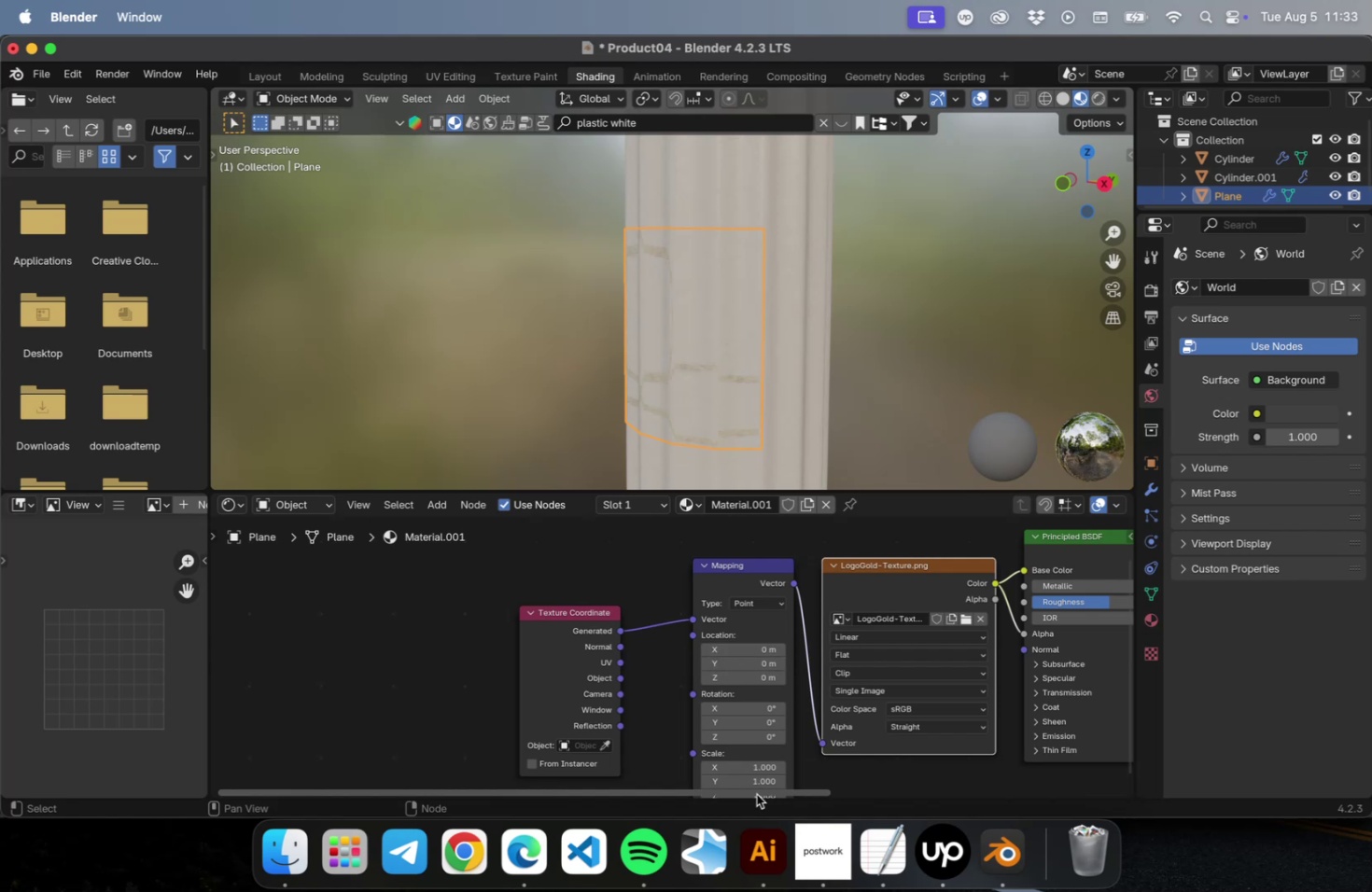 
left_click_drag(start_coordinate=[746, 767], to_coordinate=[757, 766])
 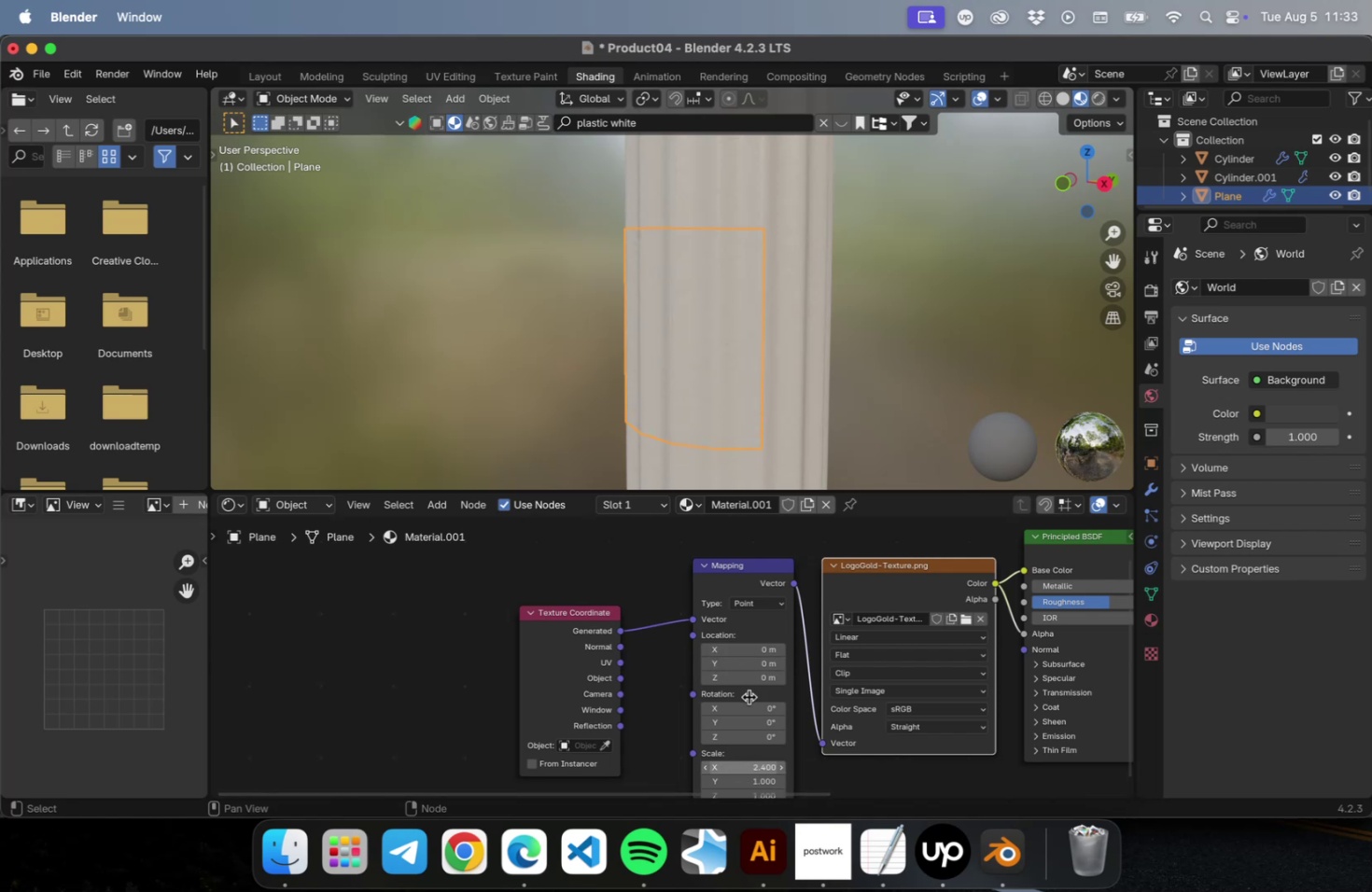 
scroll: coordinate [788, 420], scroll_direction: down, amount: 5.0
 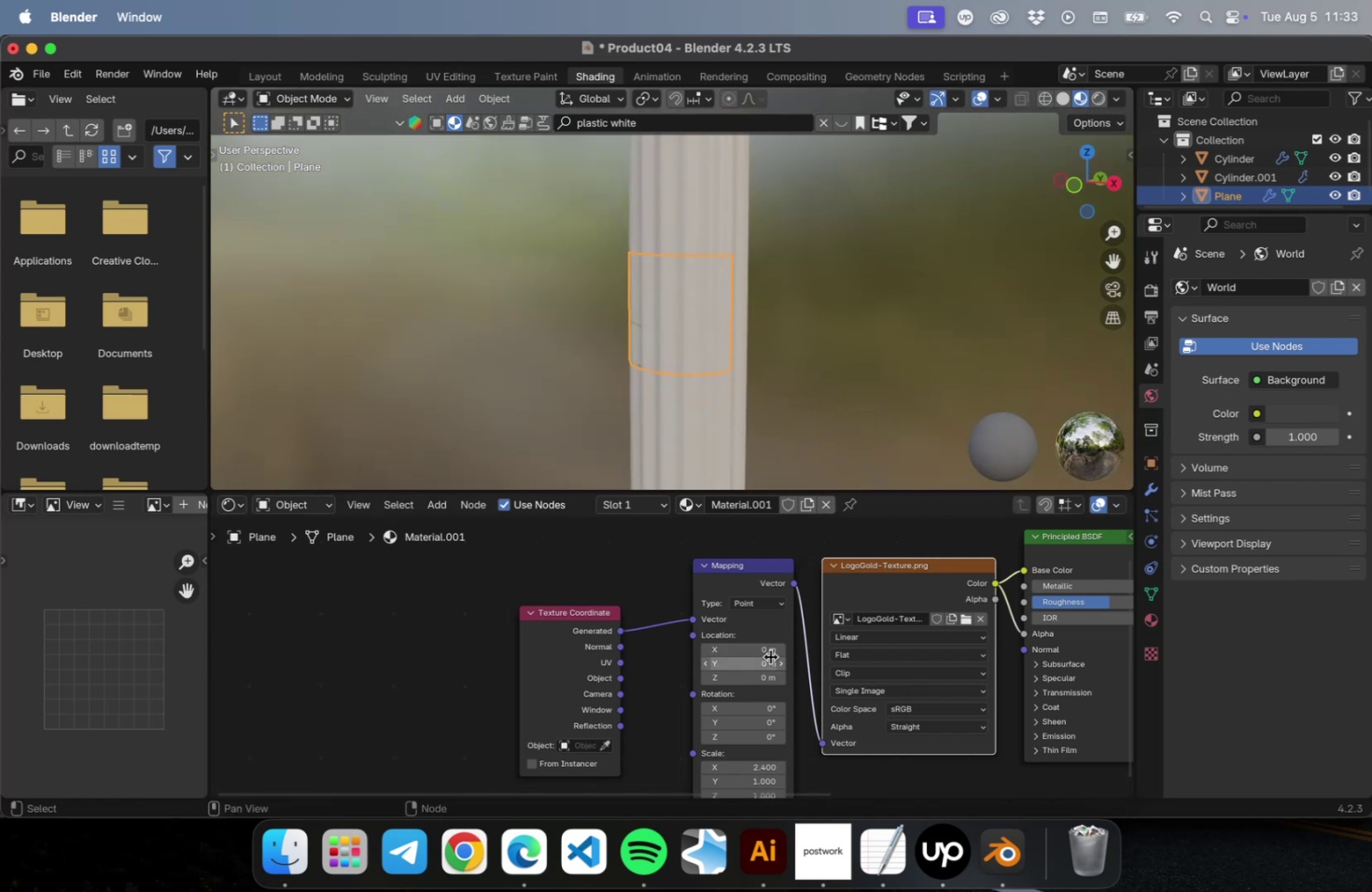 
left_click_drag(start_coordinate=[737, 646], to_coordinate=[733, 662])
 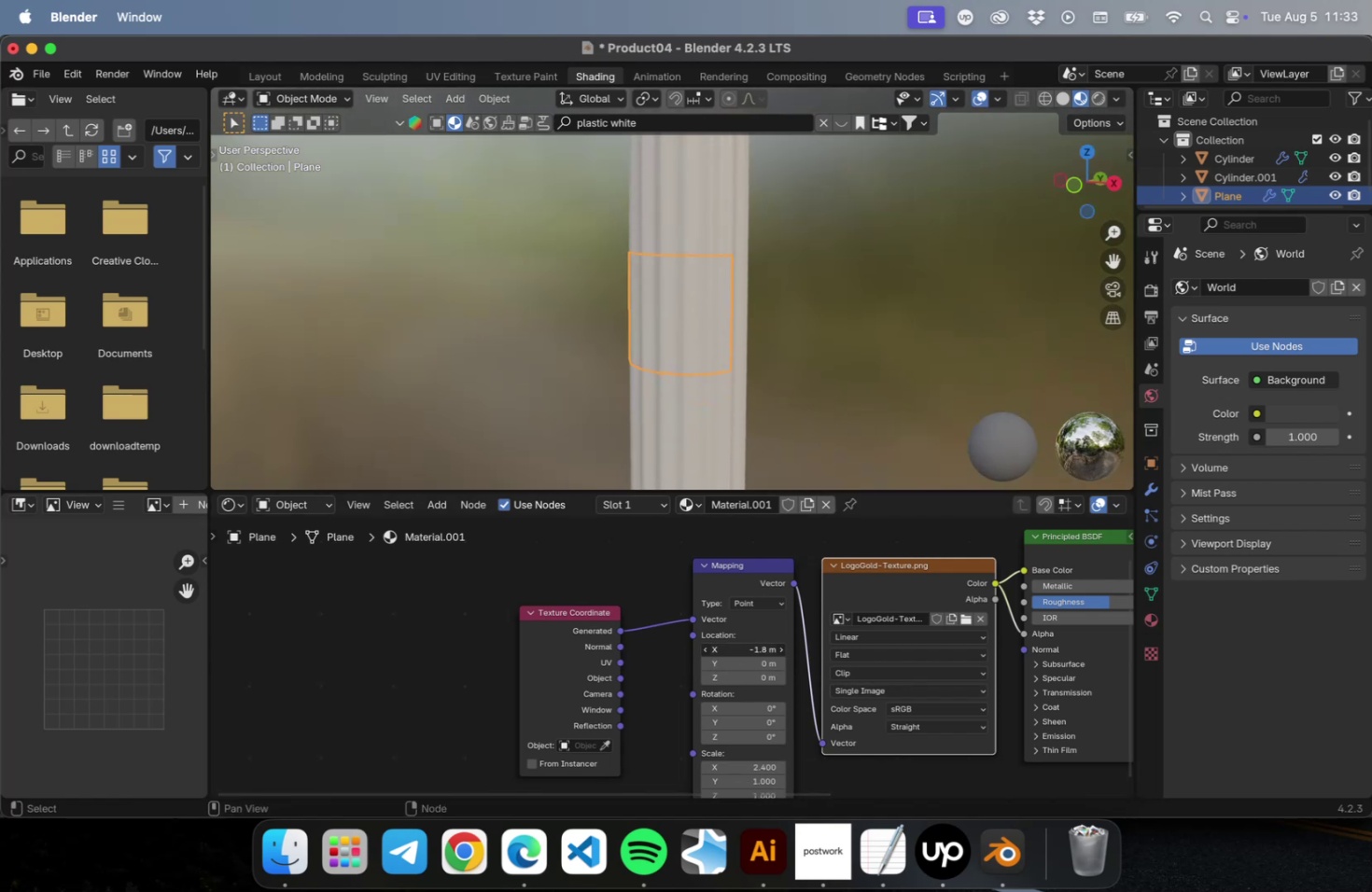 
key(Meta+CommandLeft)
 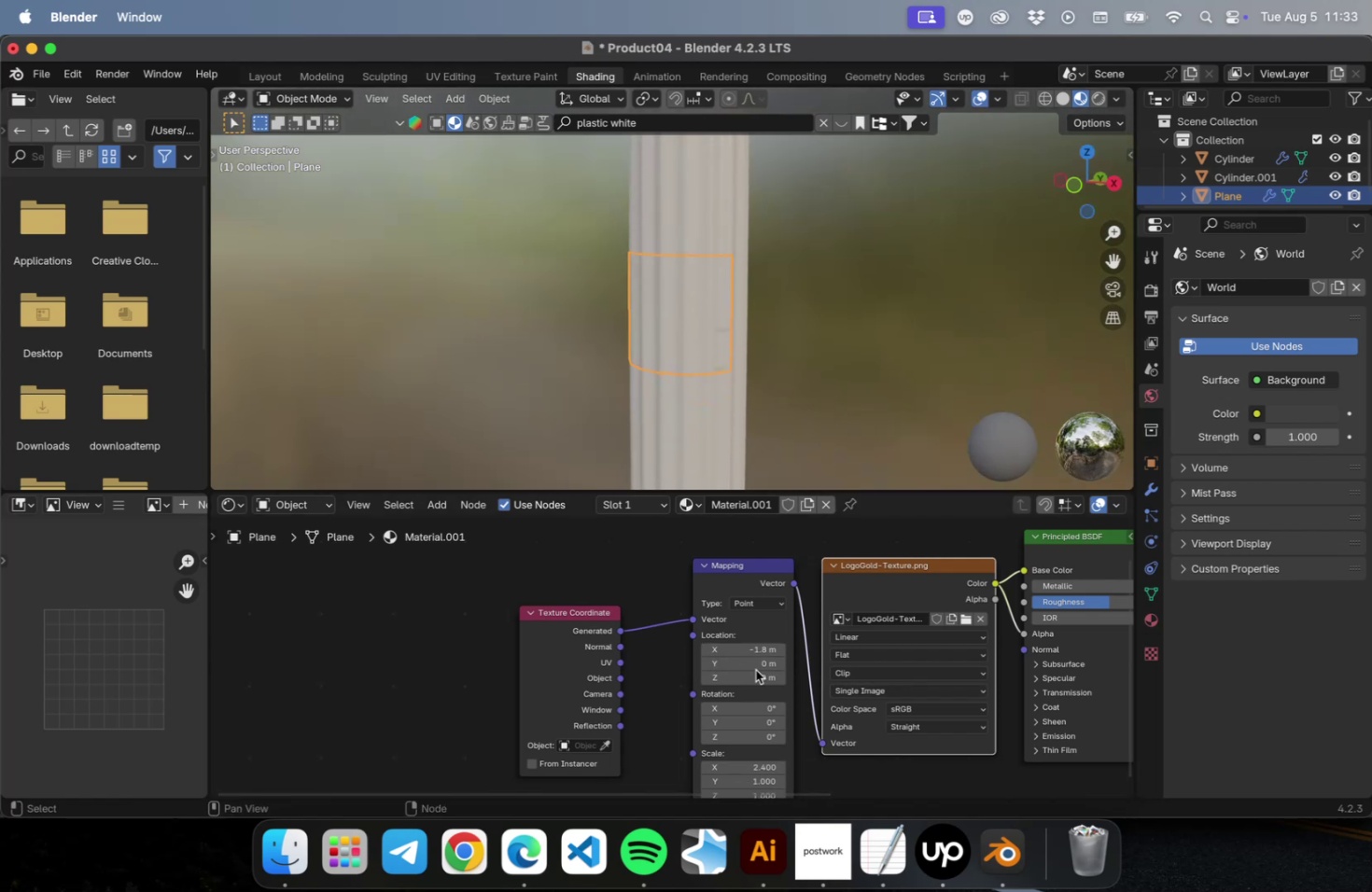 
key(Meta+Z)
 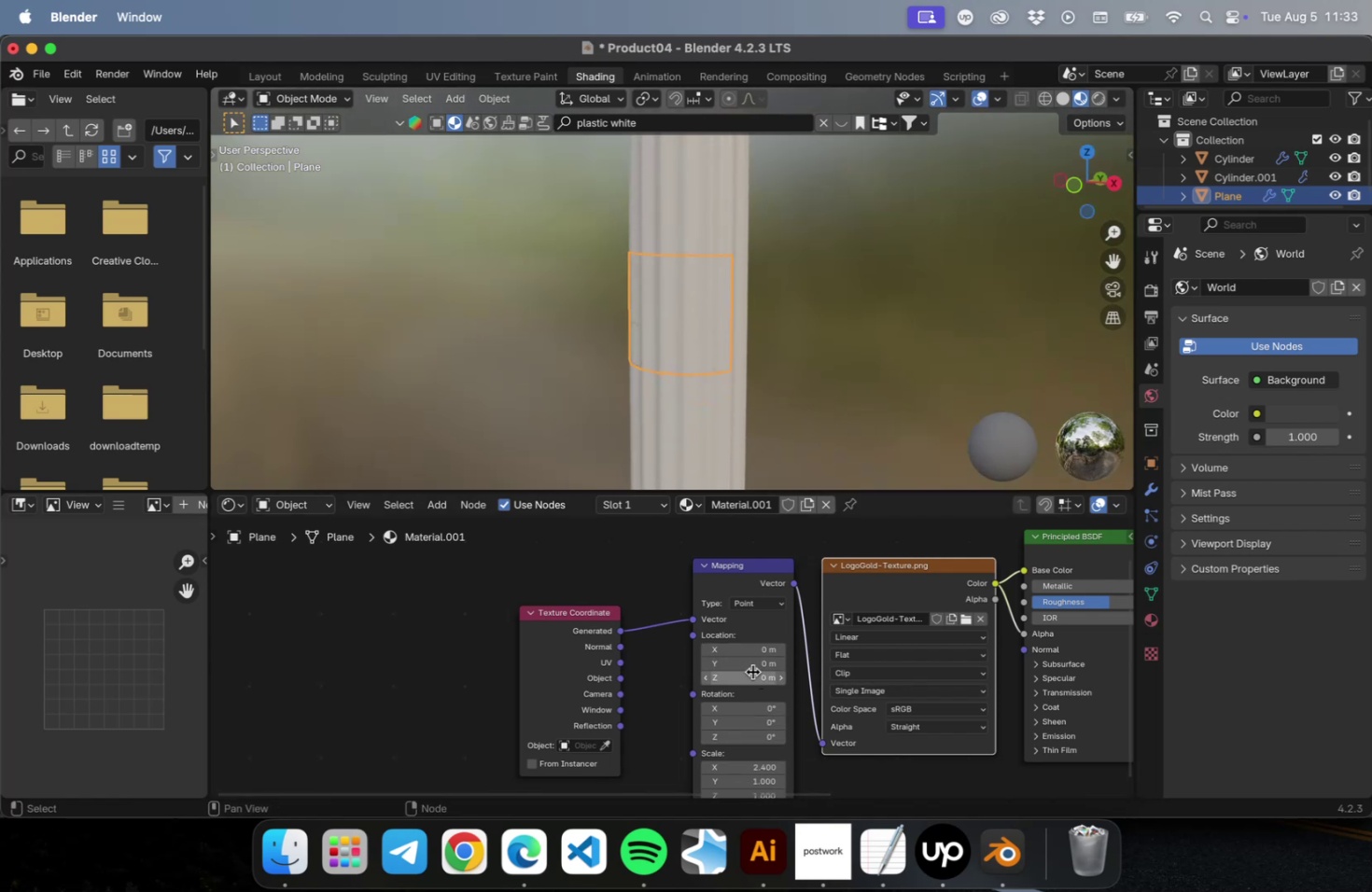 
left_click_drag(start_coordinate=[749, 664], to_coordinate=[726, 670])
 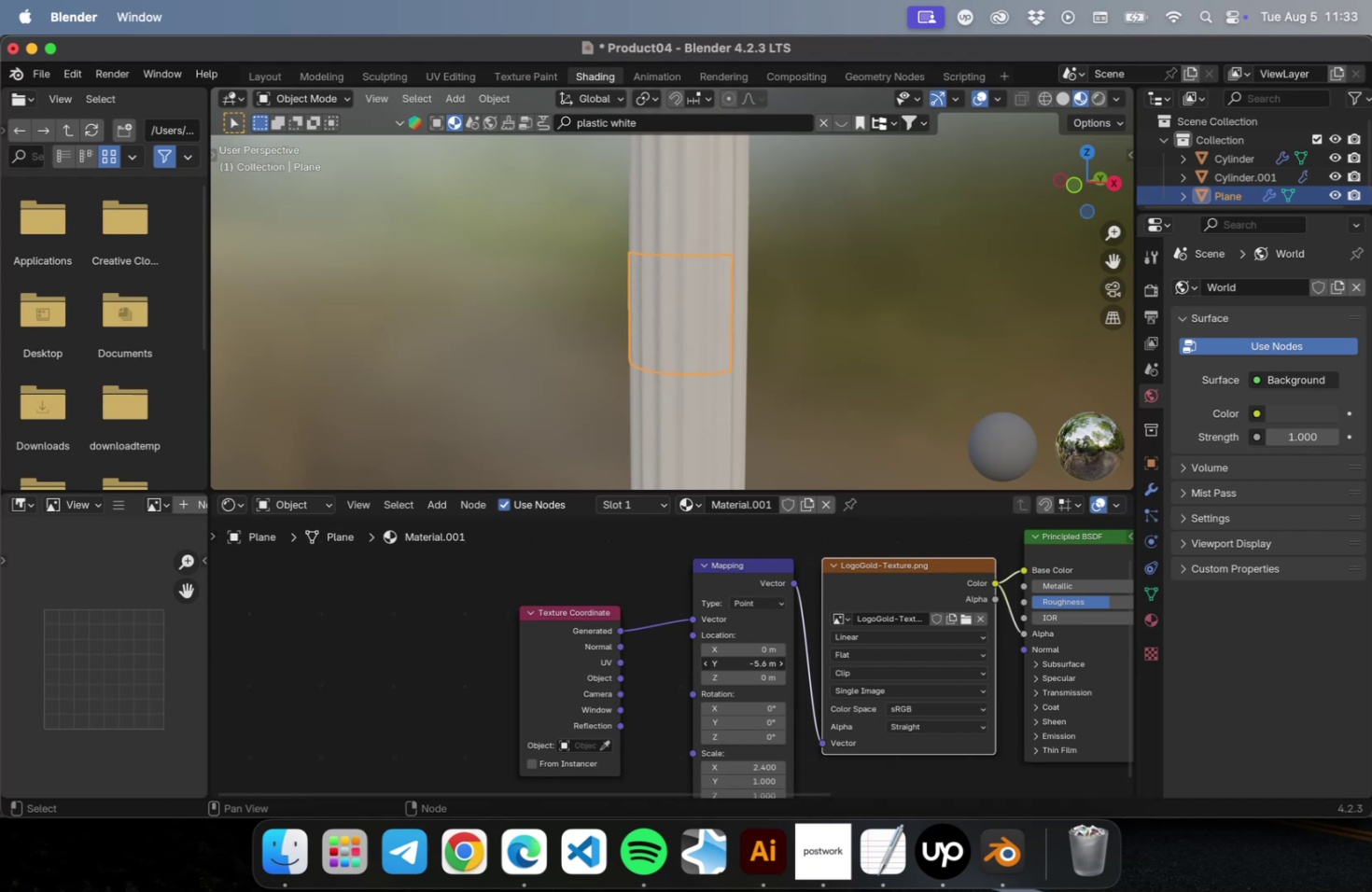 
key(Meta+Z)
 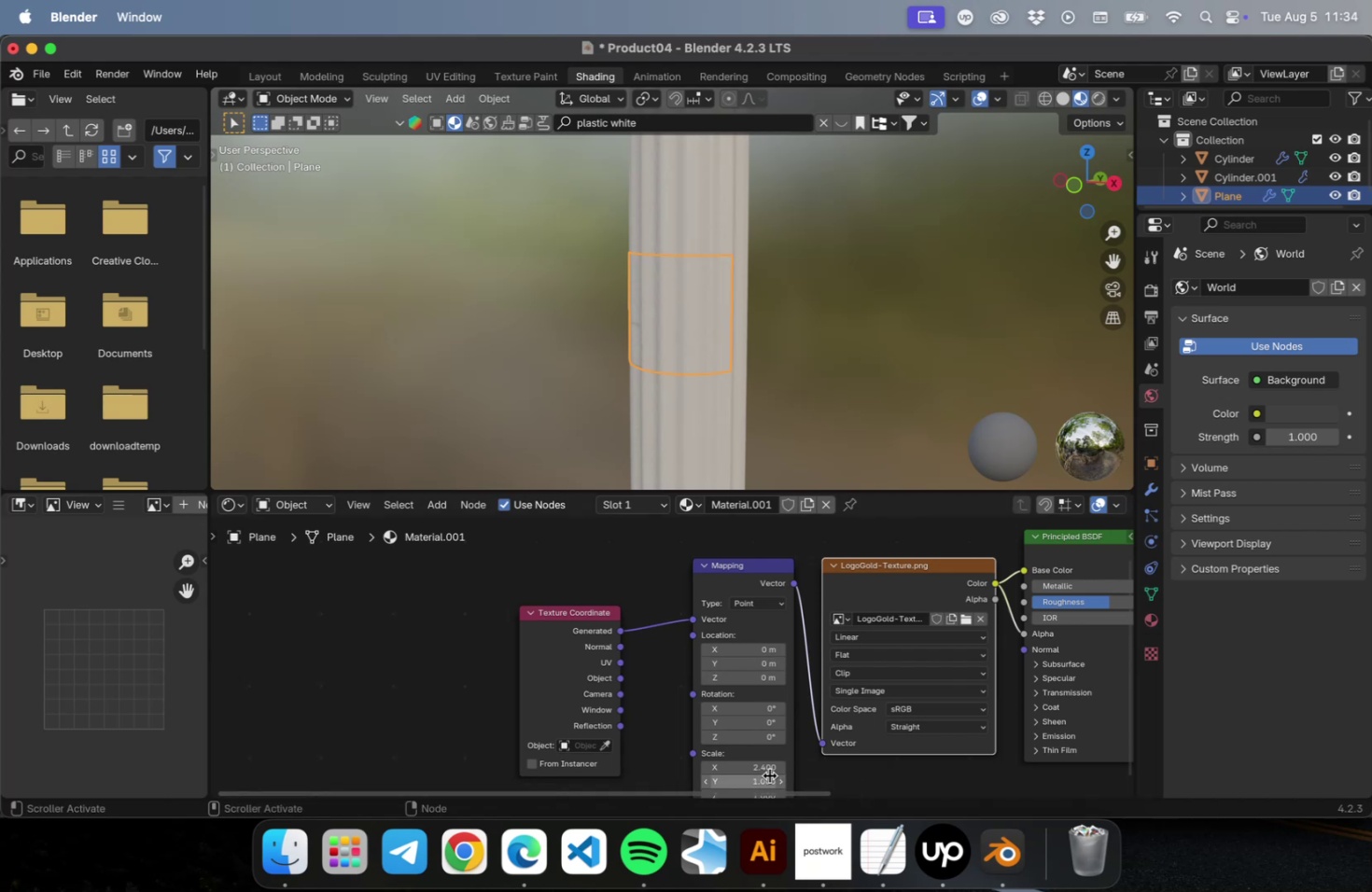 
left_click([766, 770])
 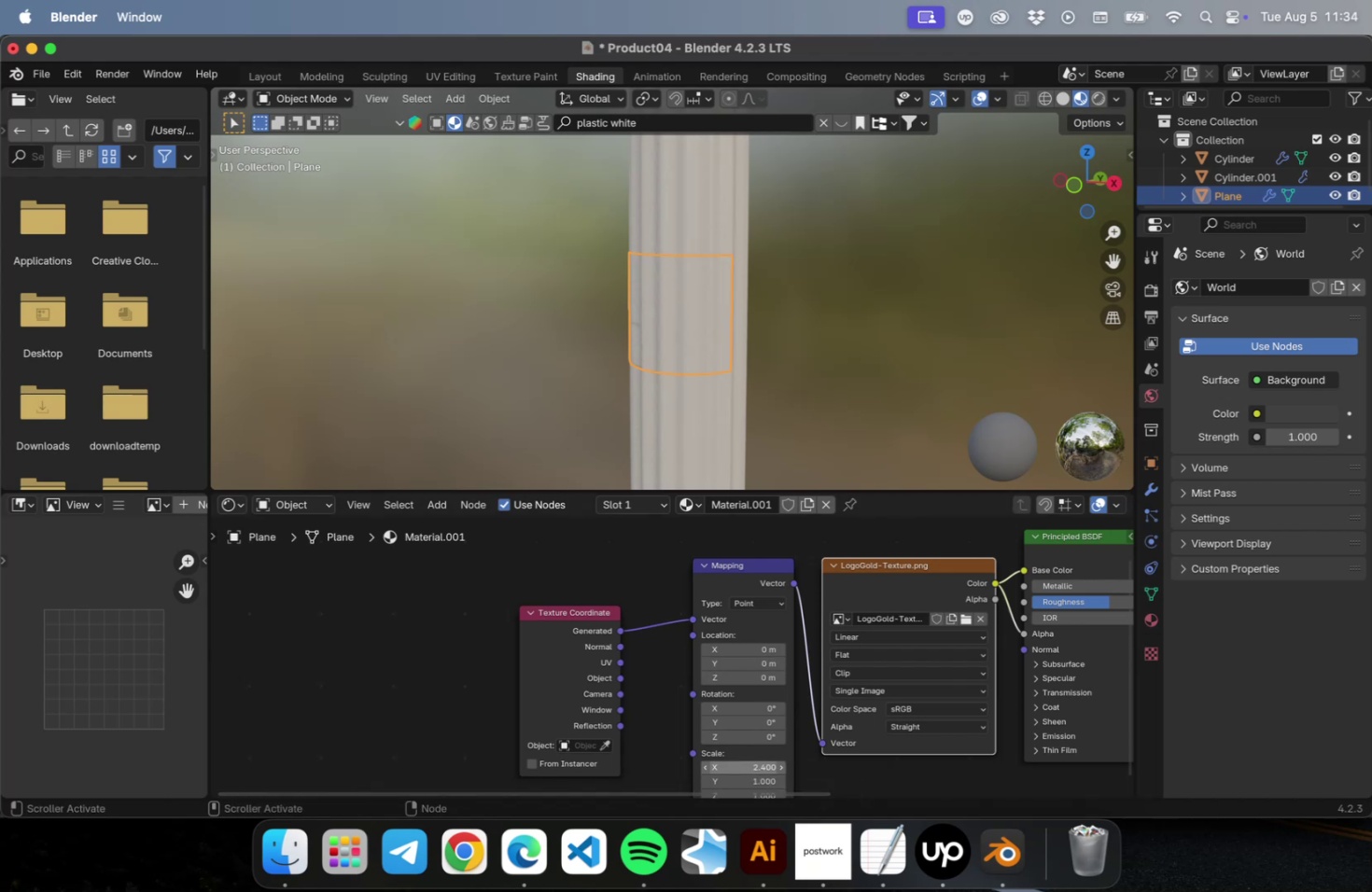 
key(1)
 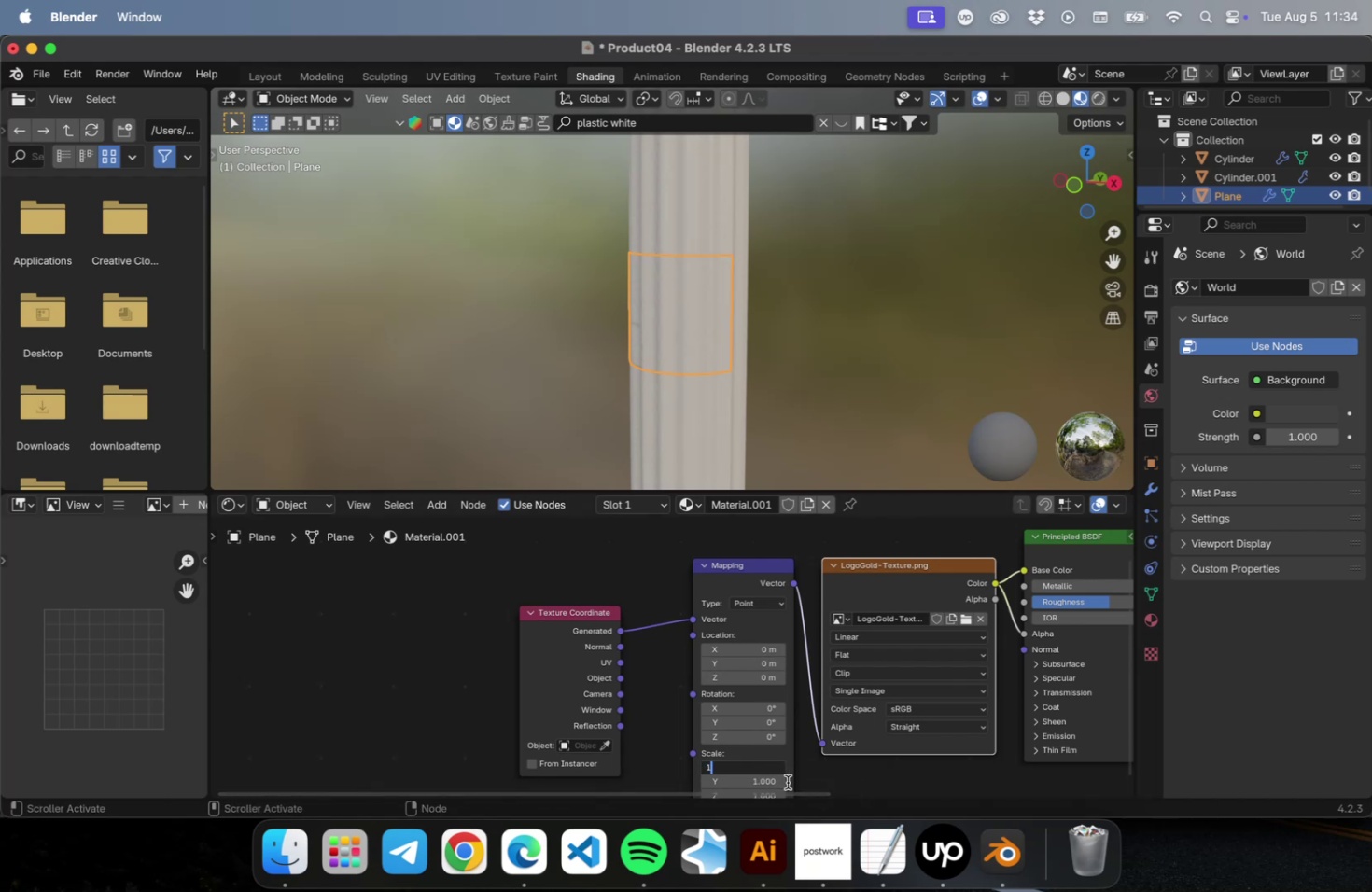 
key(Tab)
 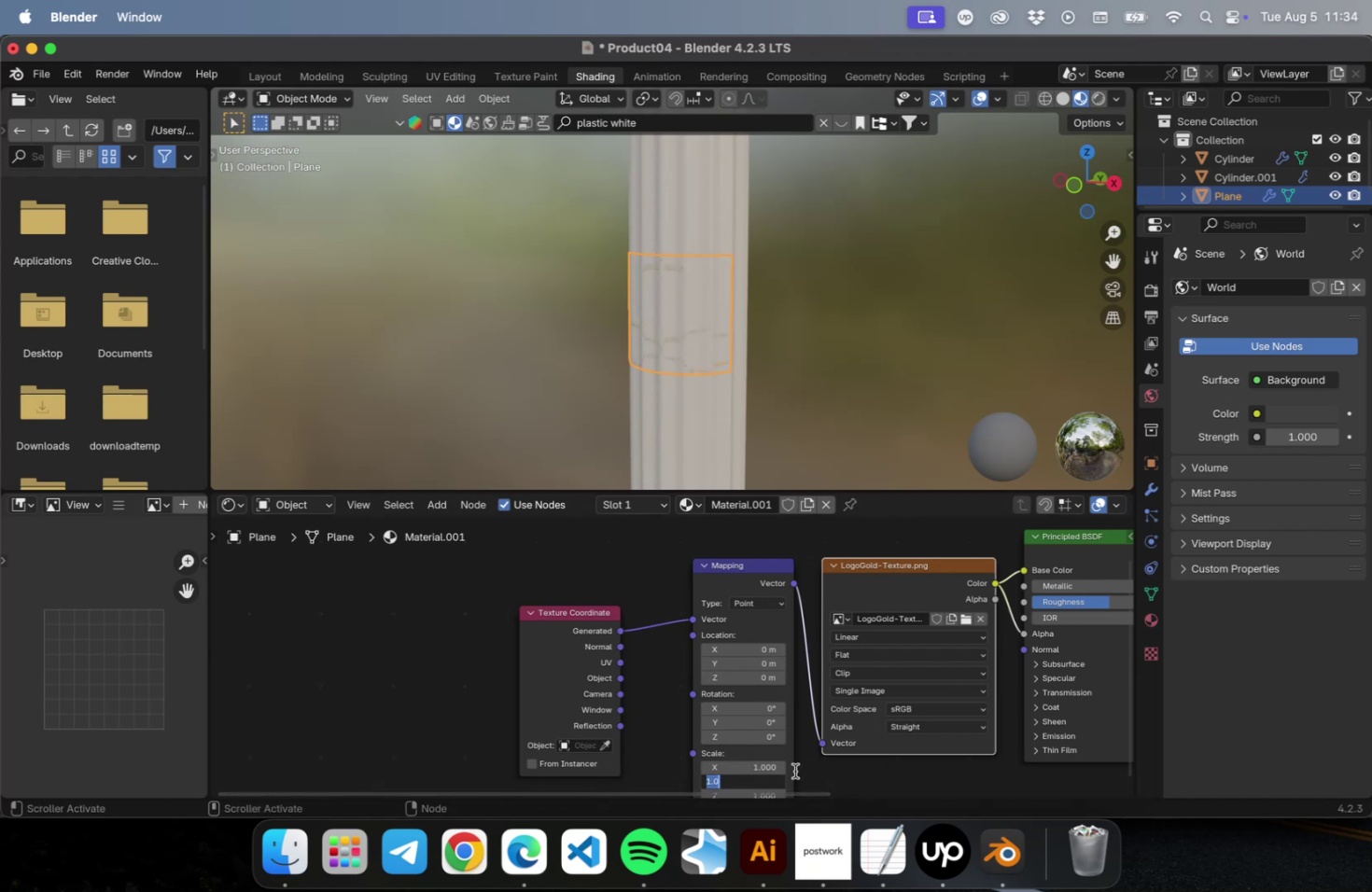 
left_click([789, 766])
 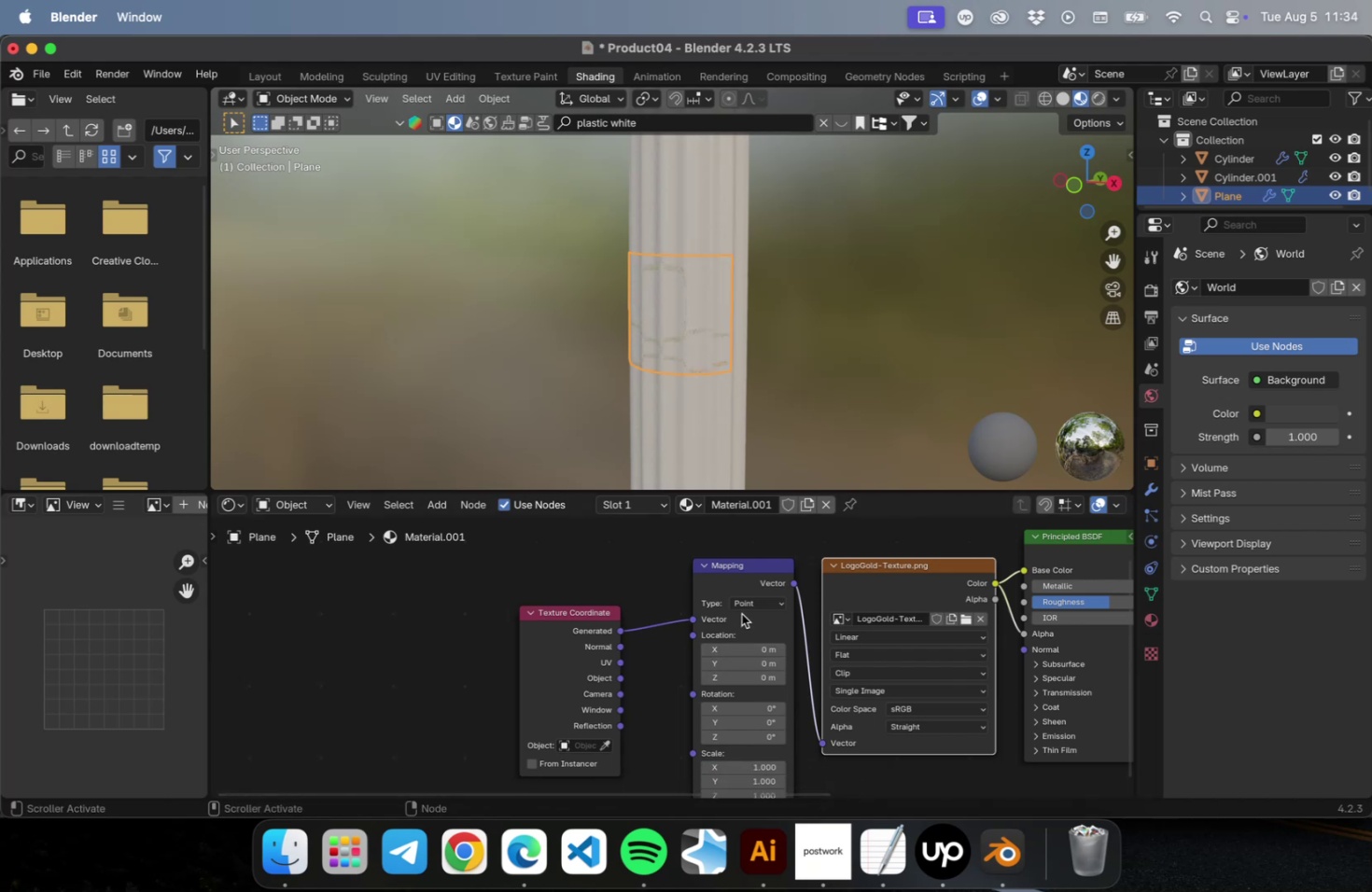 
scroll: coordinate [663, 310], scroll_direction: up, amount: 23.0
 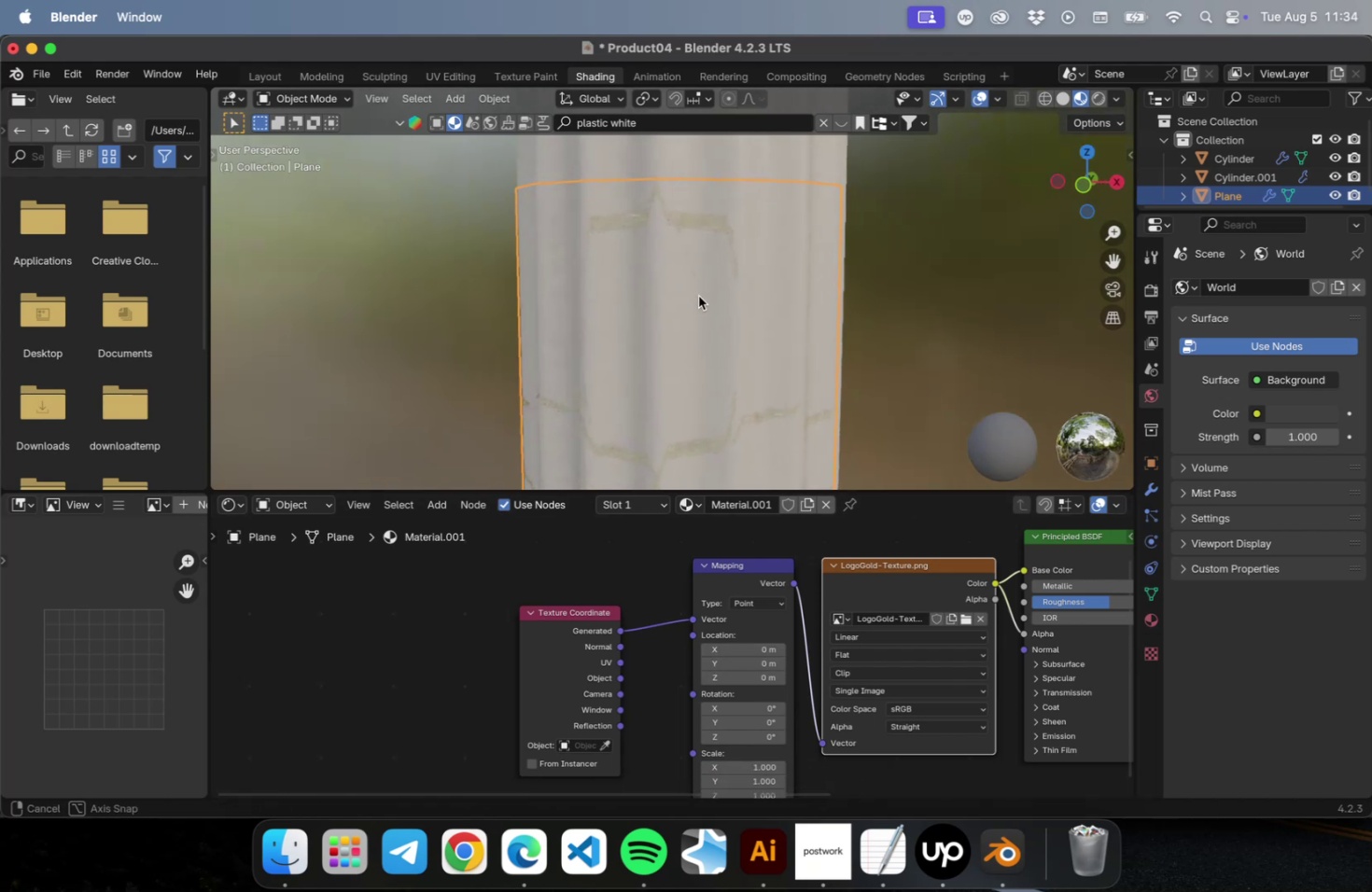 
scroll: coordinate [733, 367], scroll_direction: down, amount: 5.0
 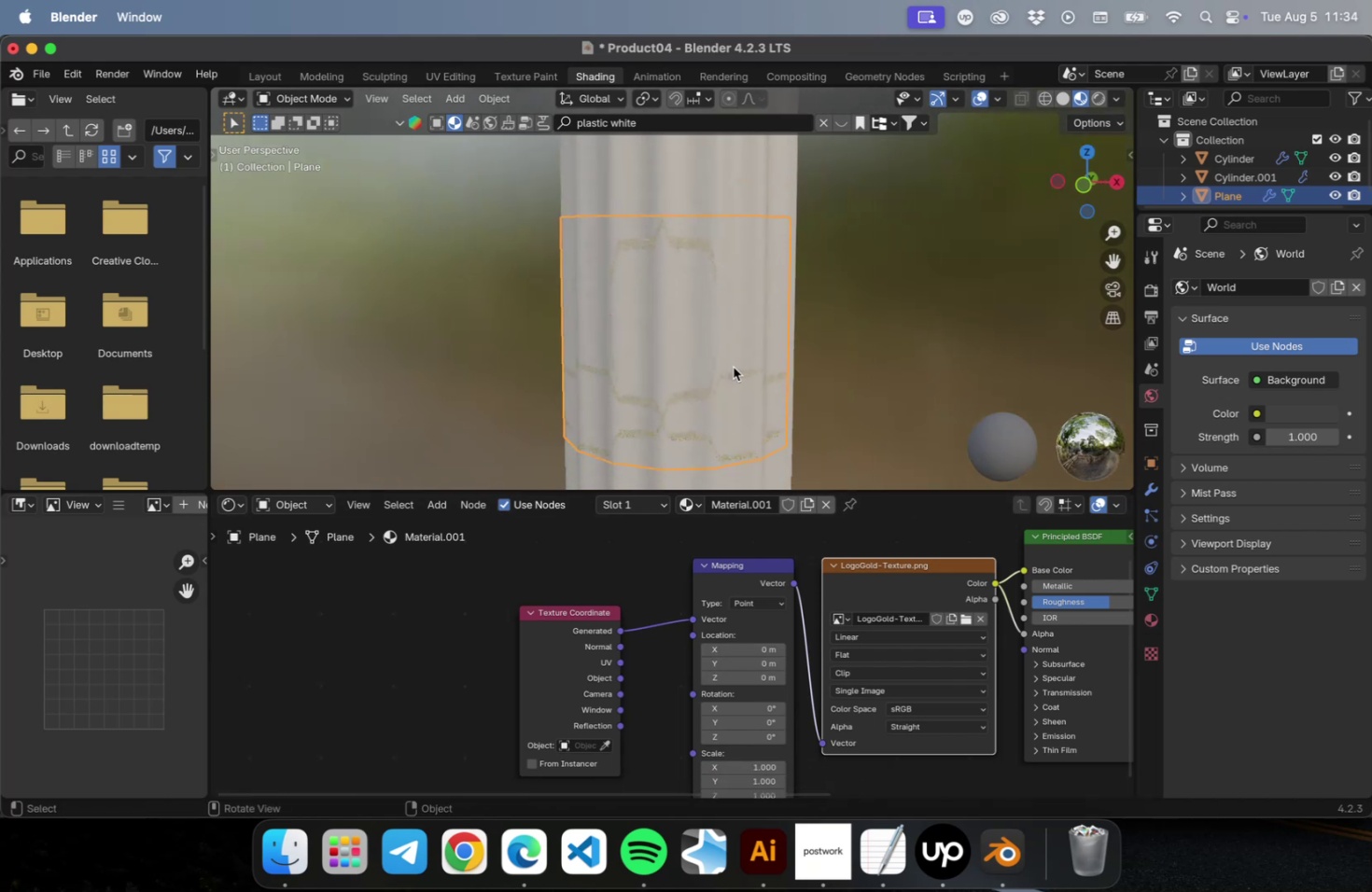 
hold_key(key=ShiftLeft, duration=0.34)
 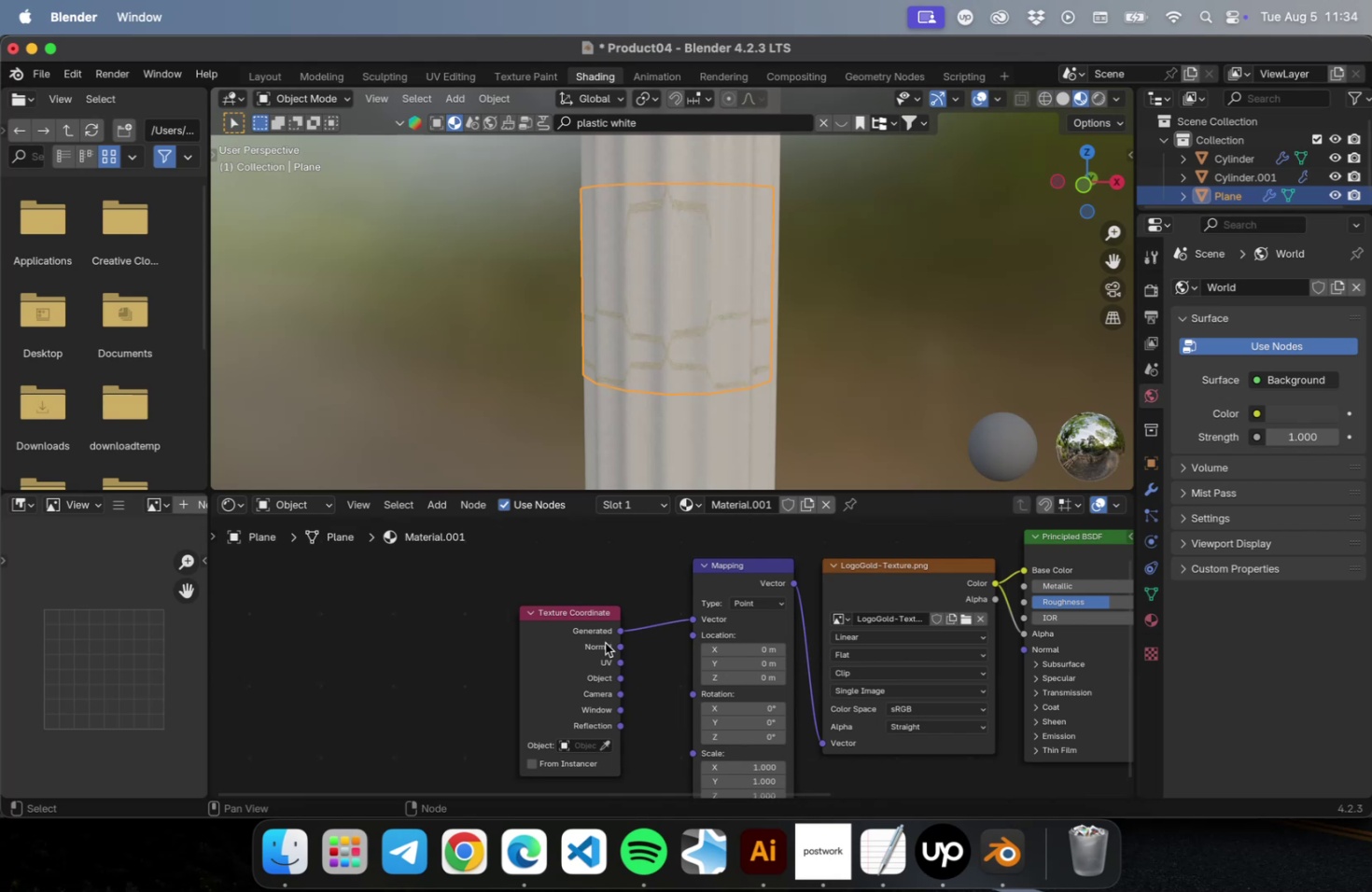 
wait(6.06)
 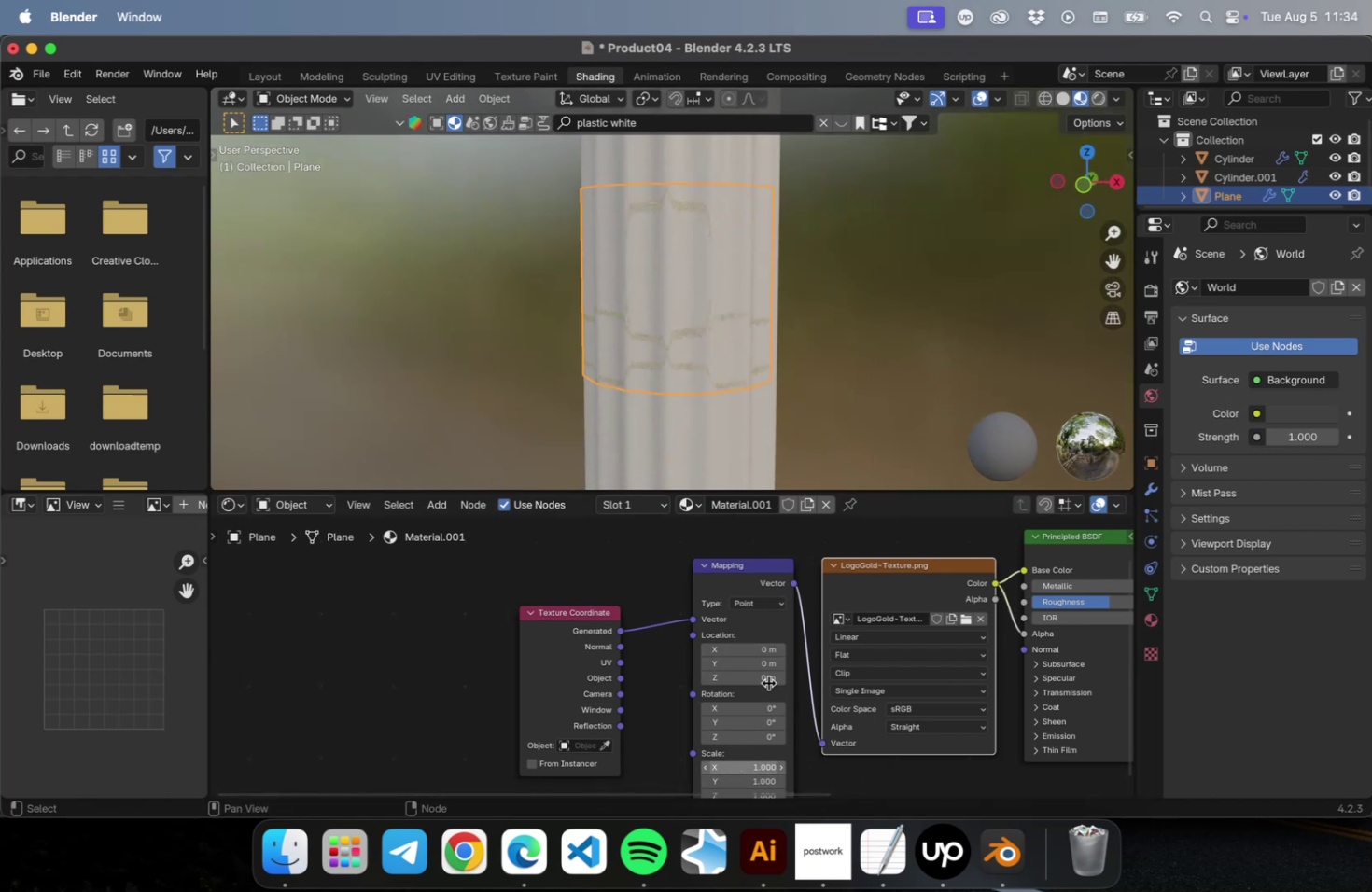 
left_click_drag(start_coordinate=[620, 662], to_coordinate=[694, 620])
 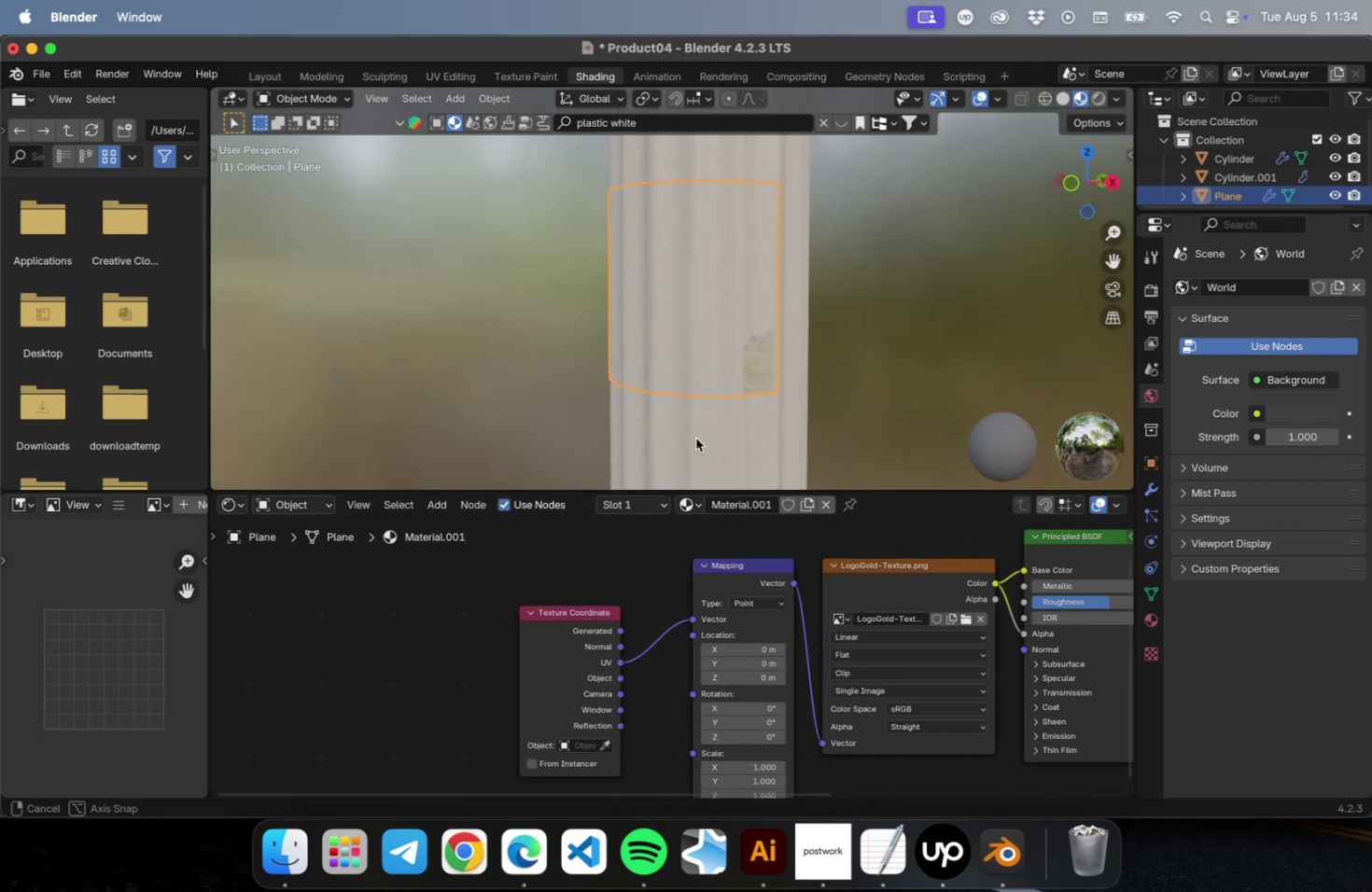 
key(A)
 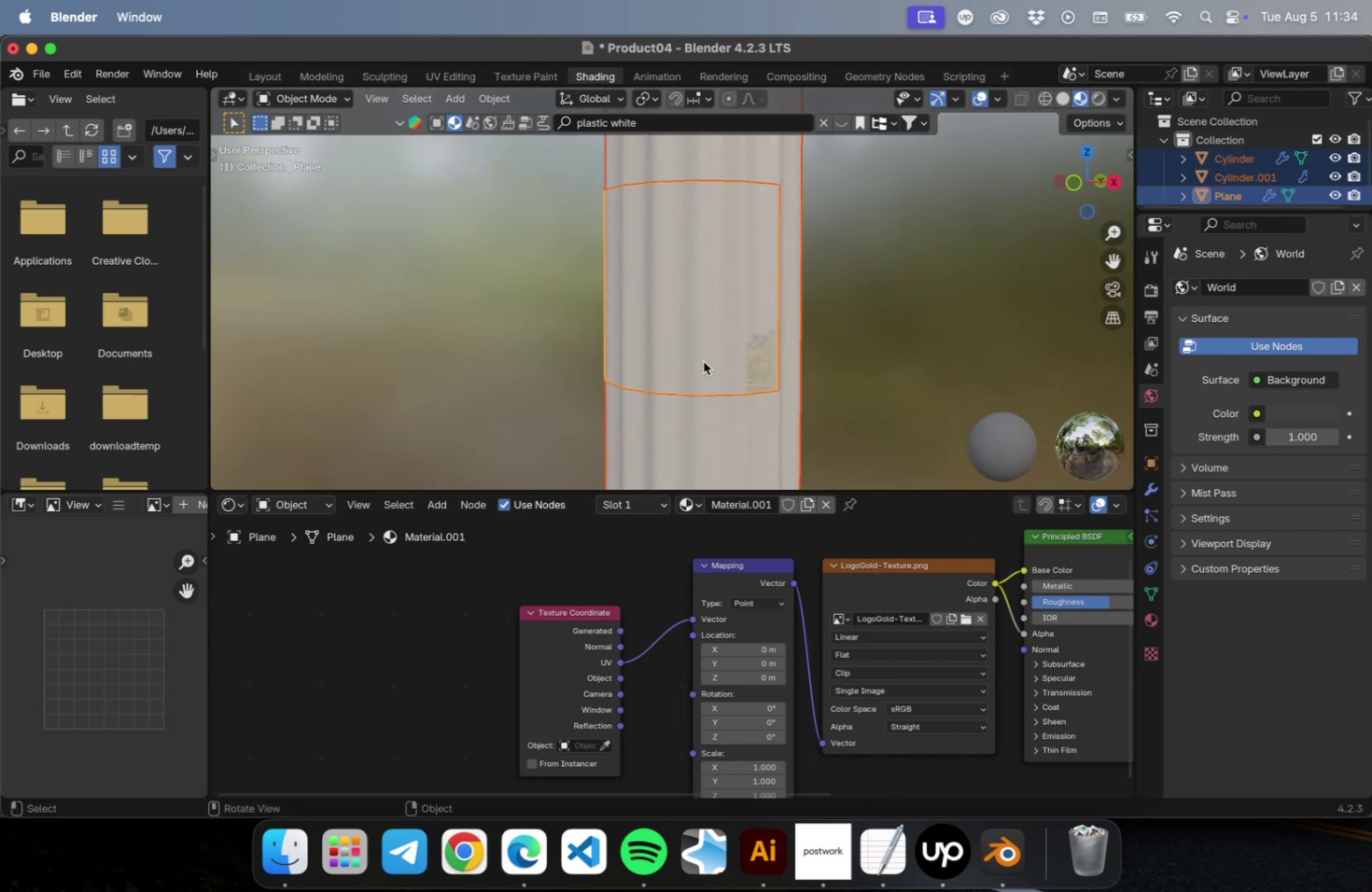 
key(Tab)
 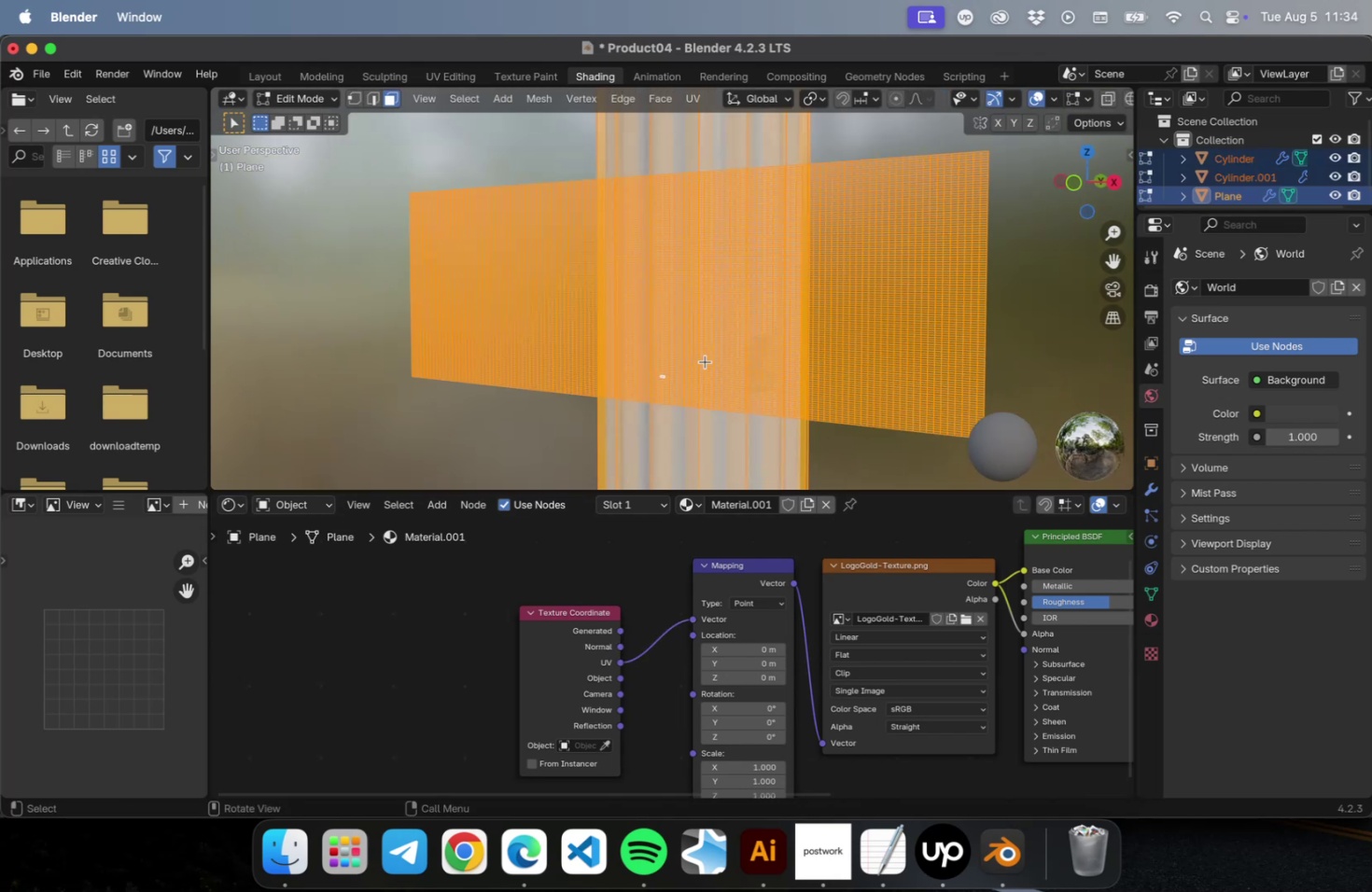 
key(A)
 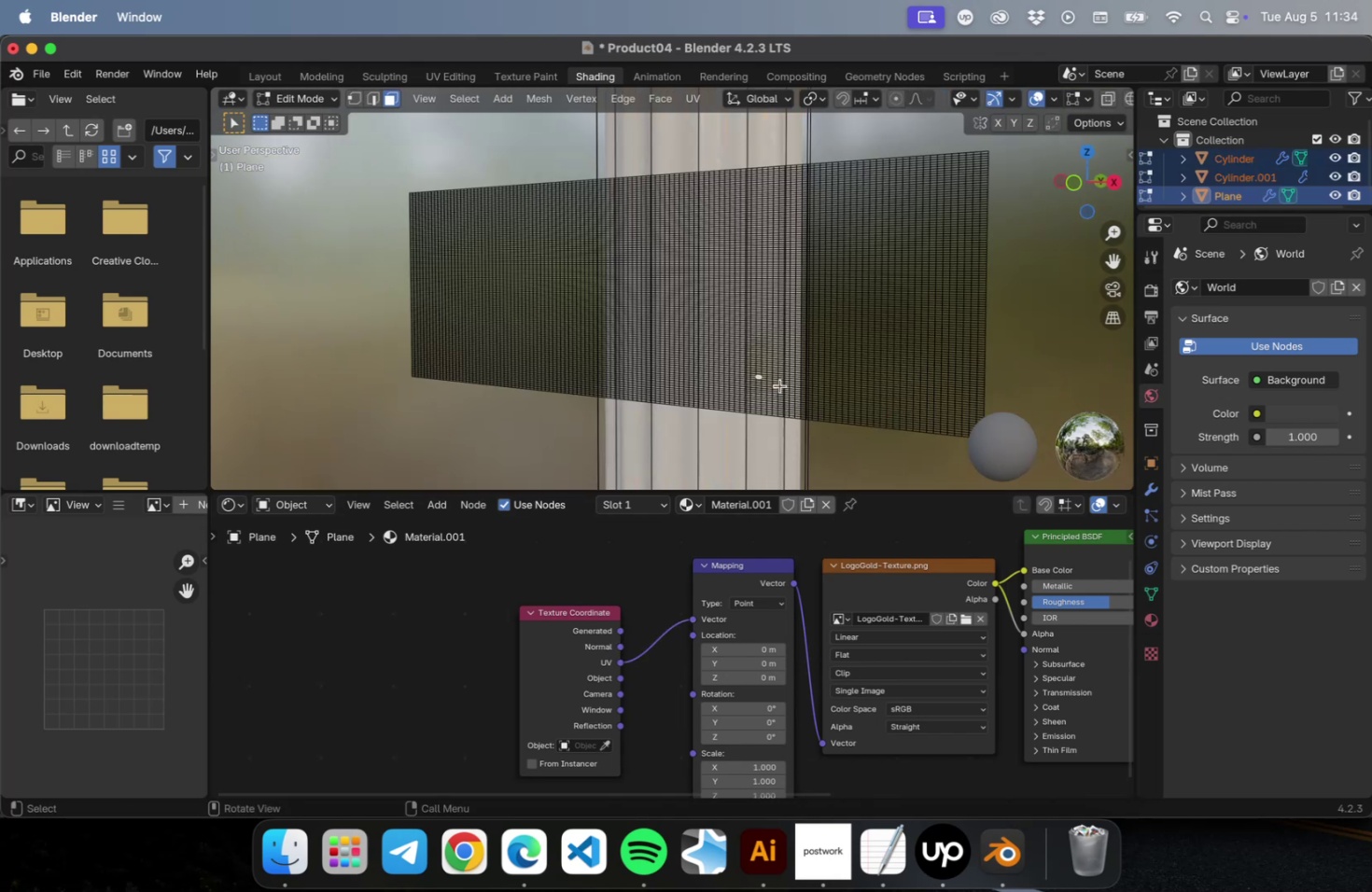 
left_click([1020, 331])
 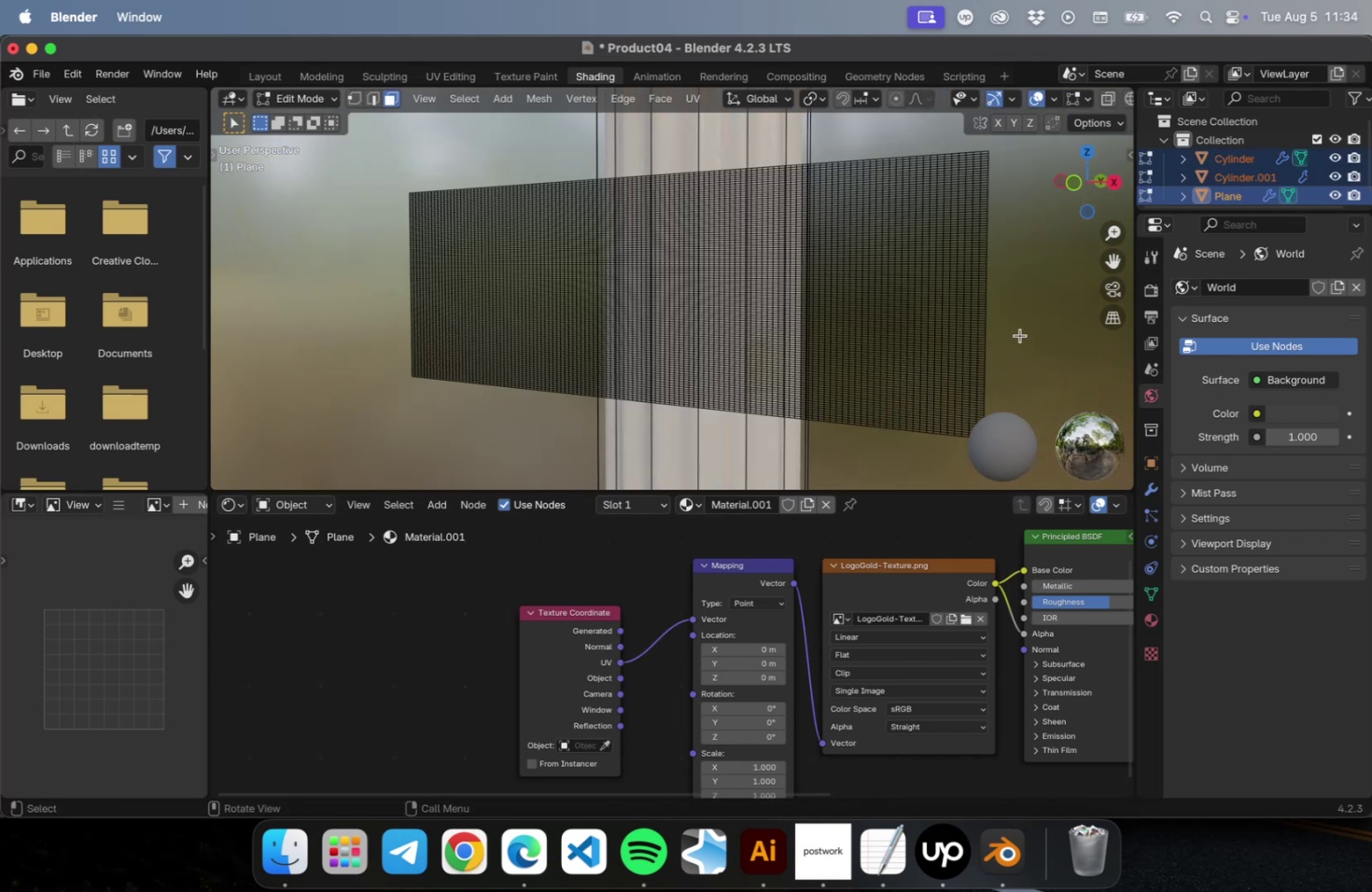 
key(A)
 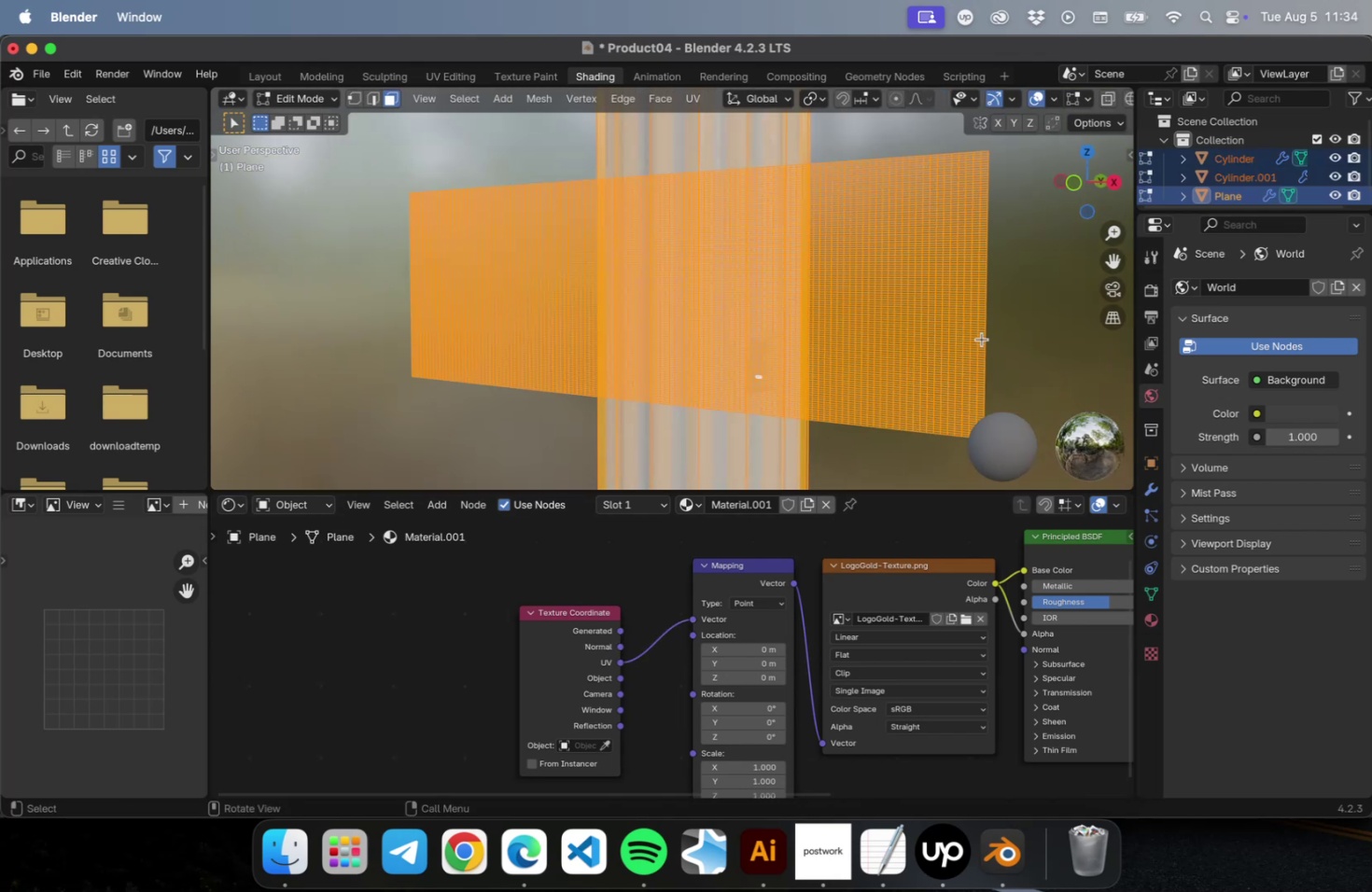 
left_click([979, 340])
 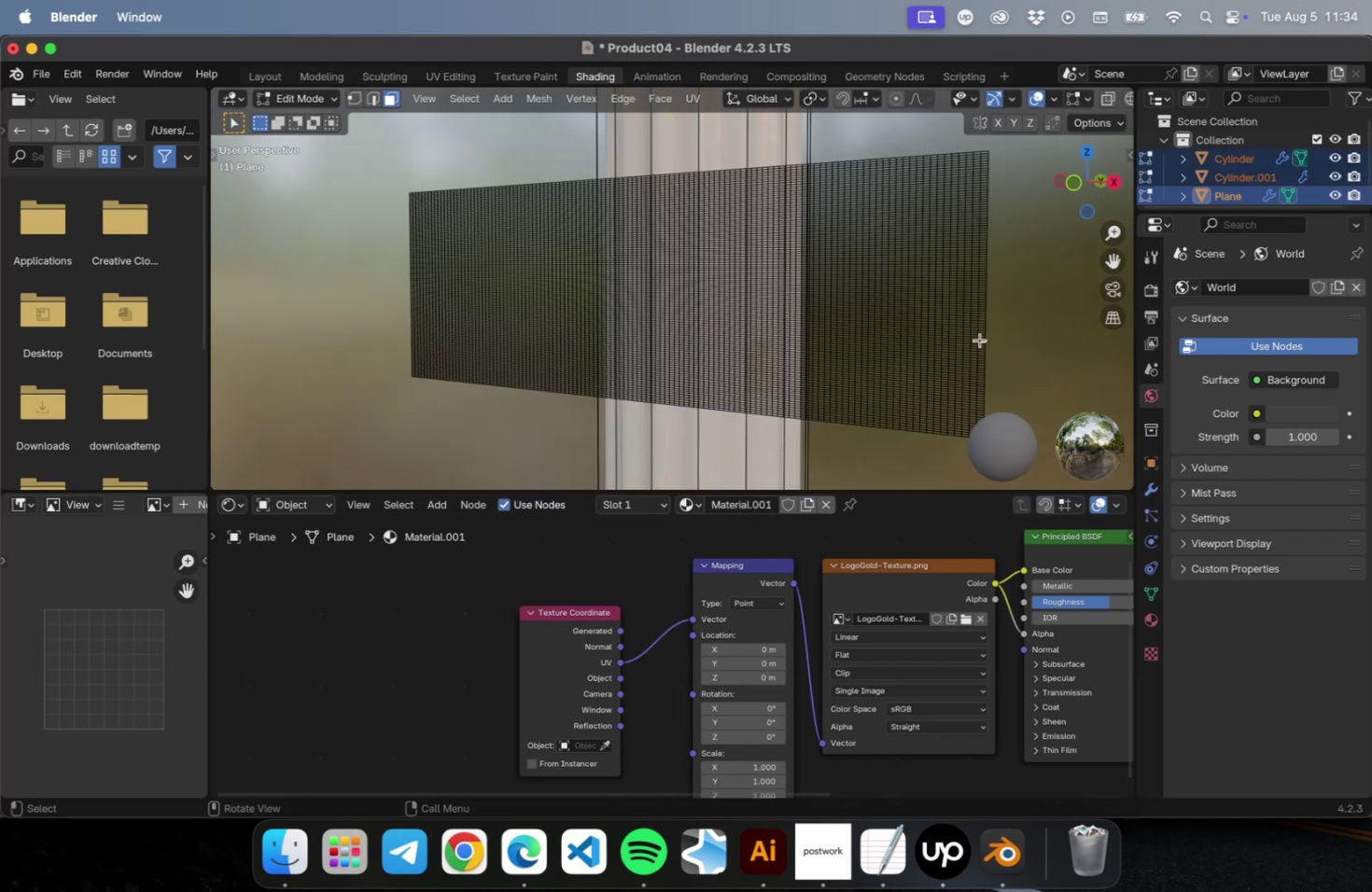 
key(Tab)
 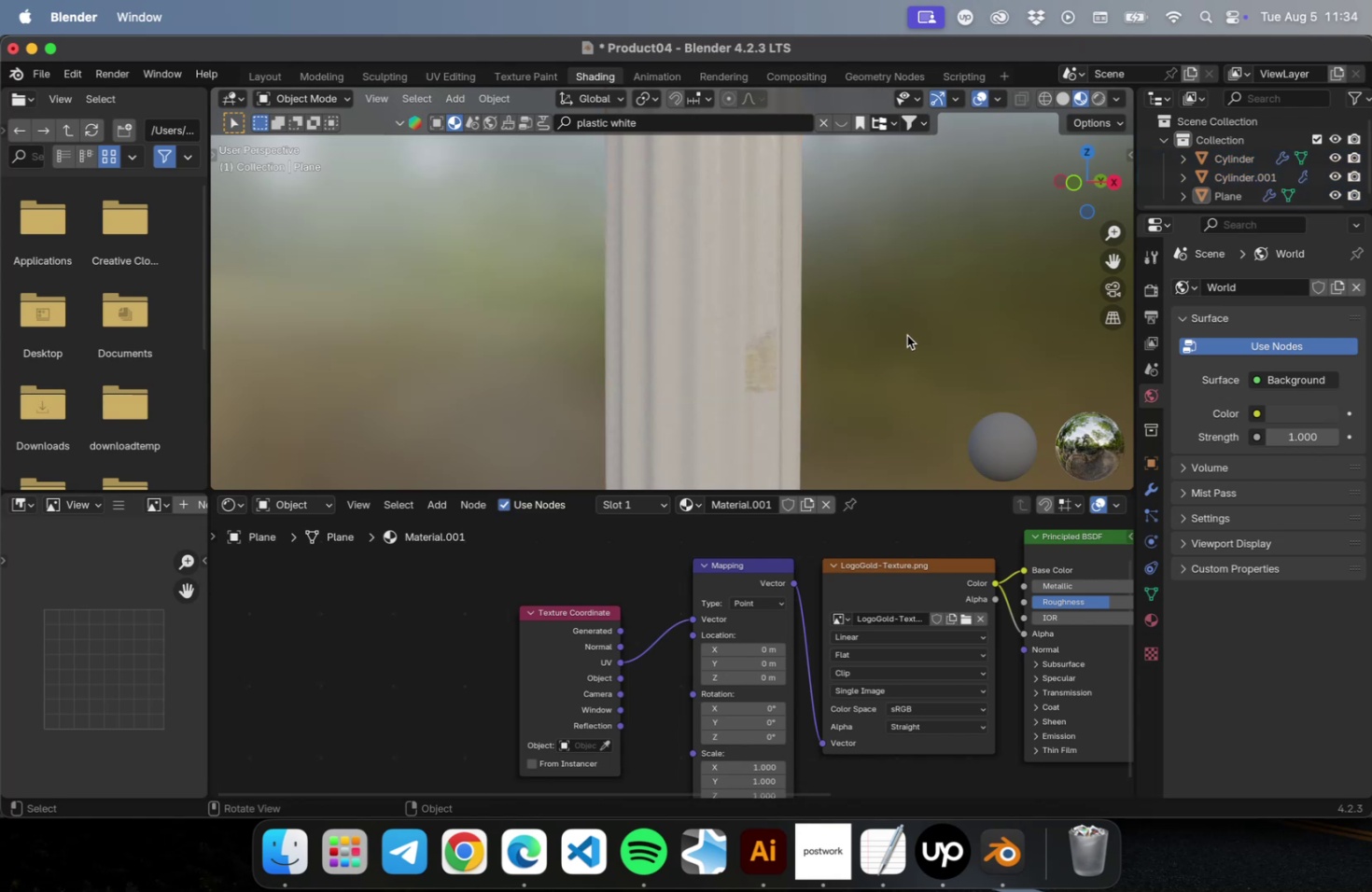 
left_click([732, 313])
 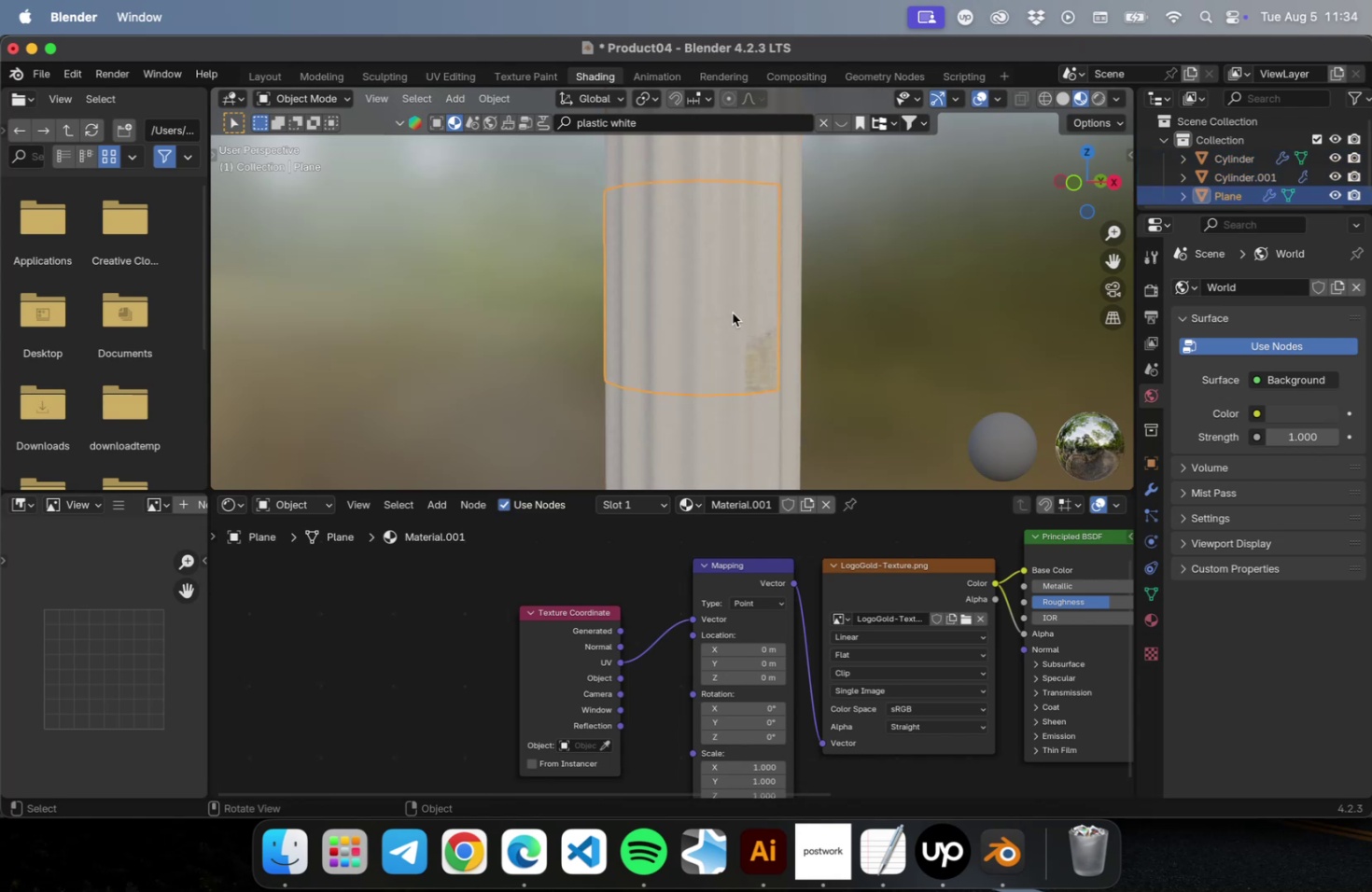 
key(A)
 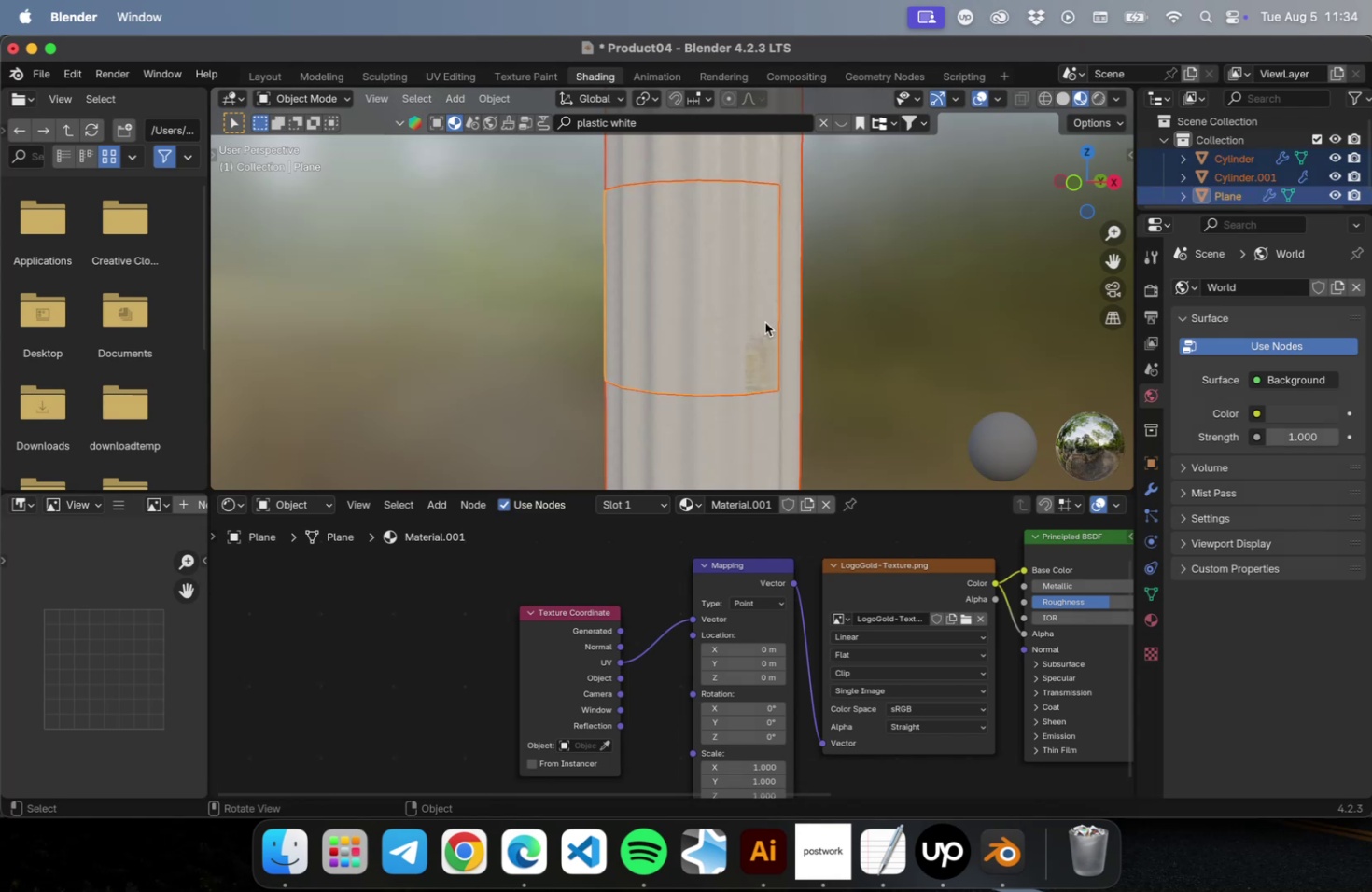 
double_click([713, 319])
 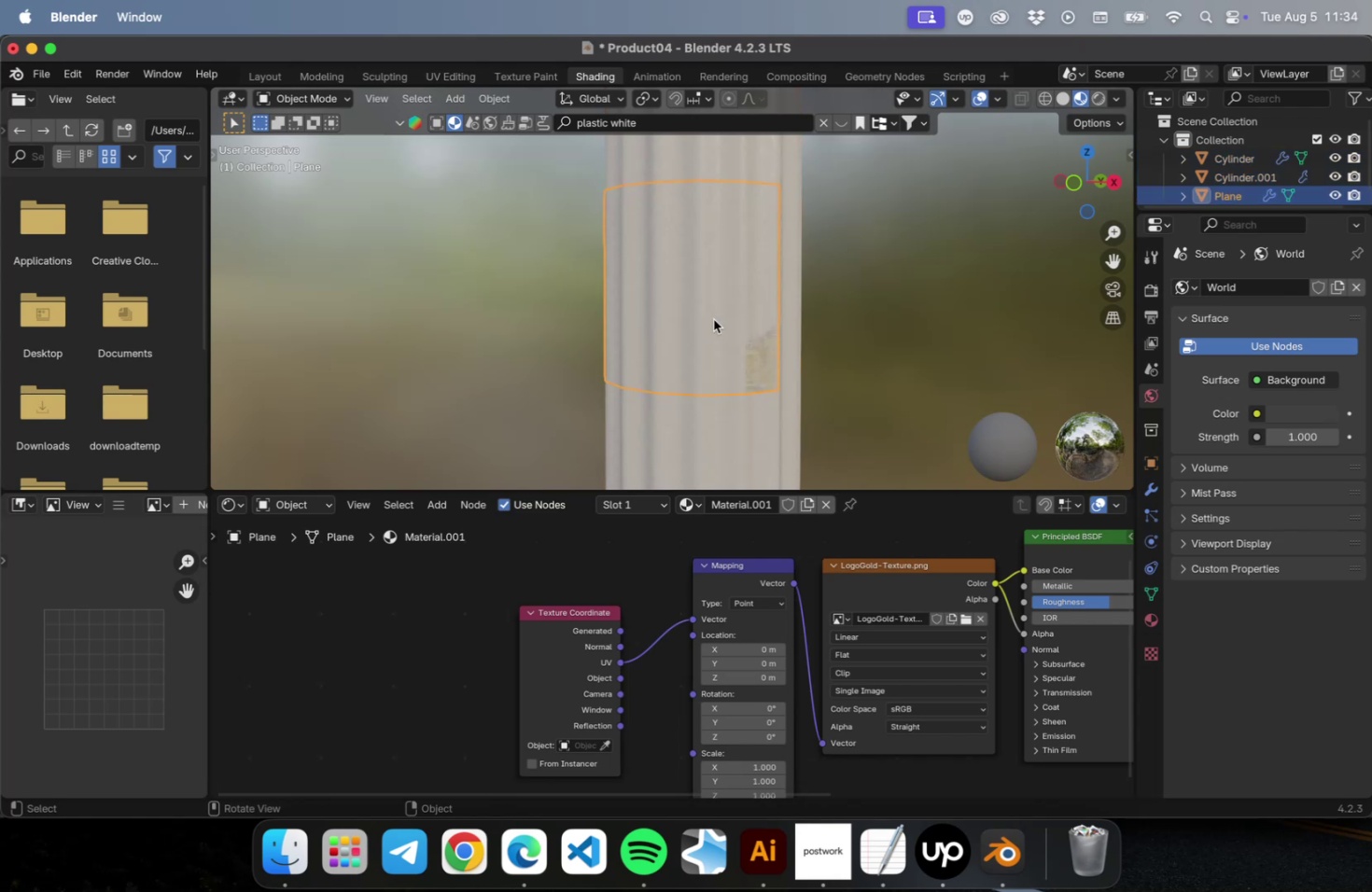 
key(Tab)
 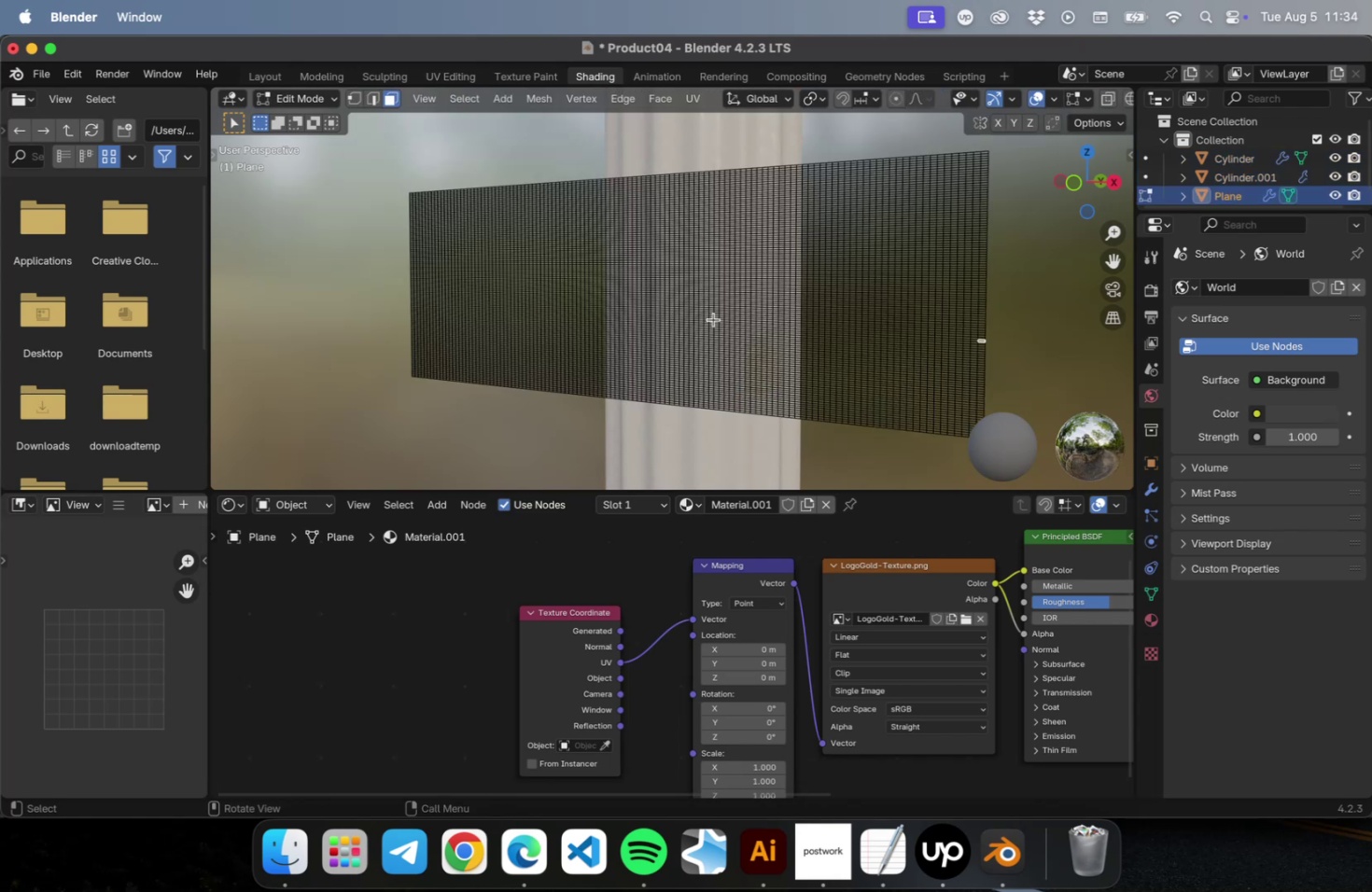 
key(A)
 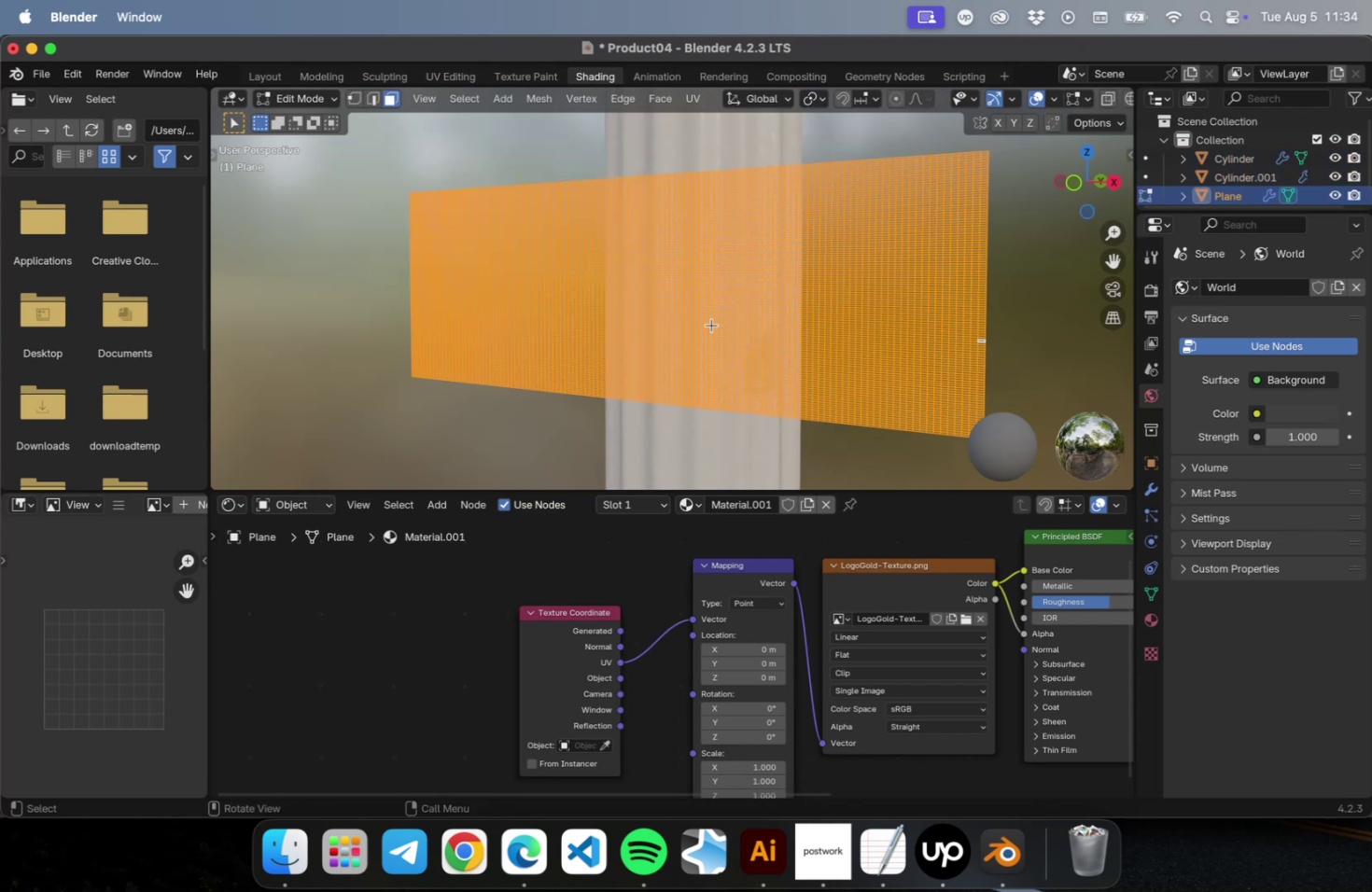 
key(NumLock)
 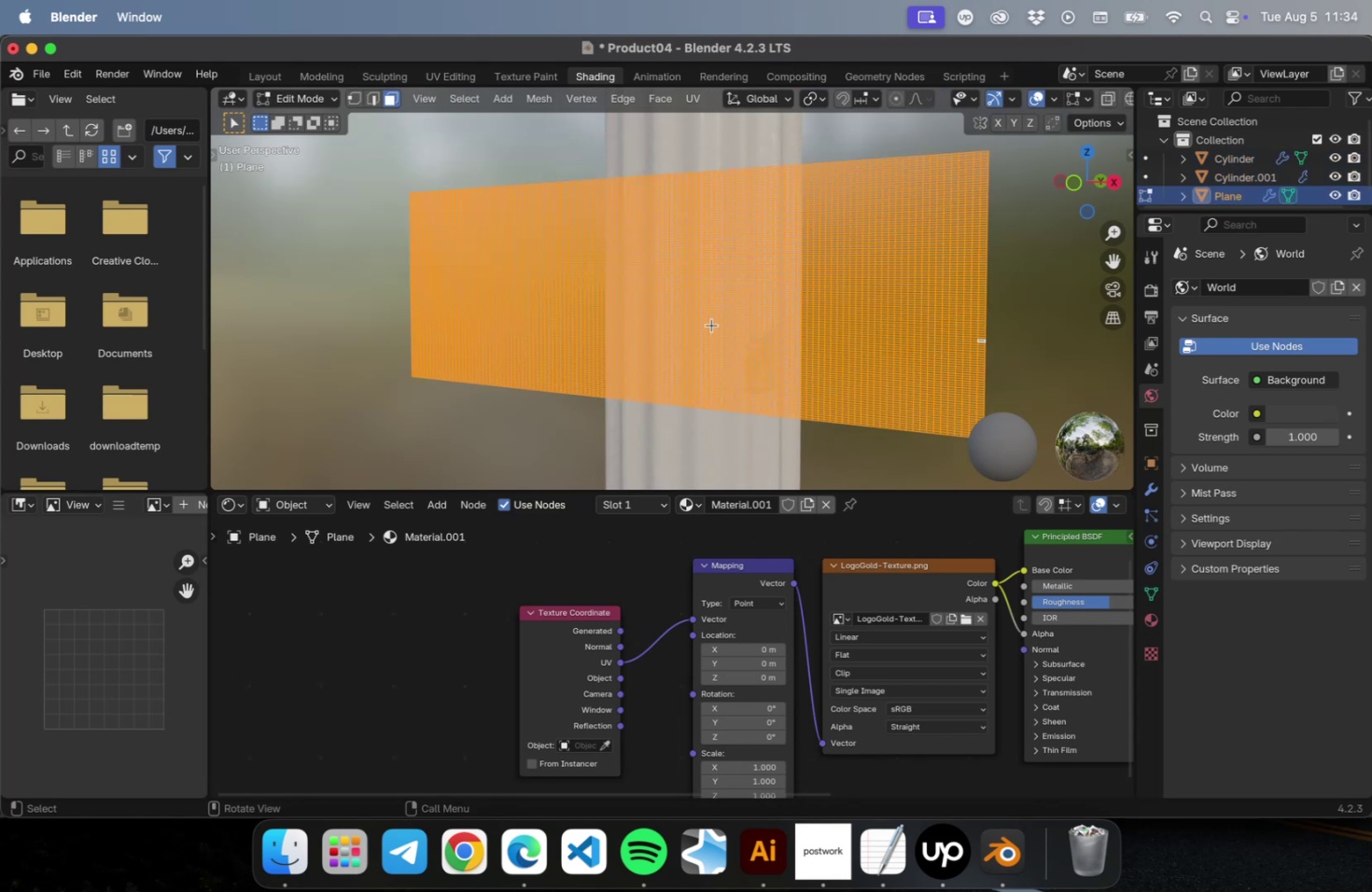 
key(Numpad1)
 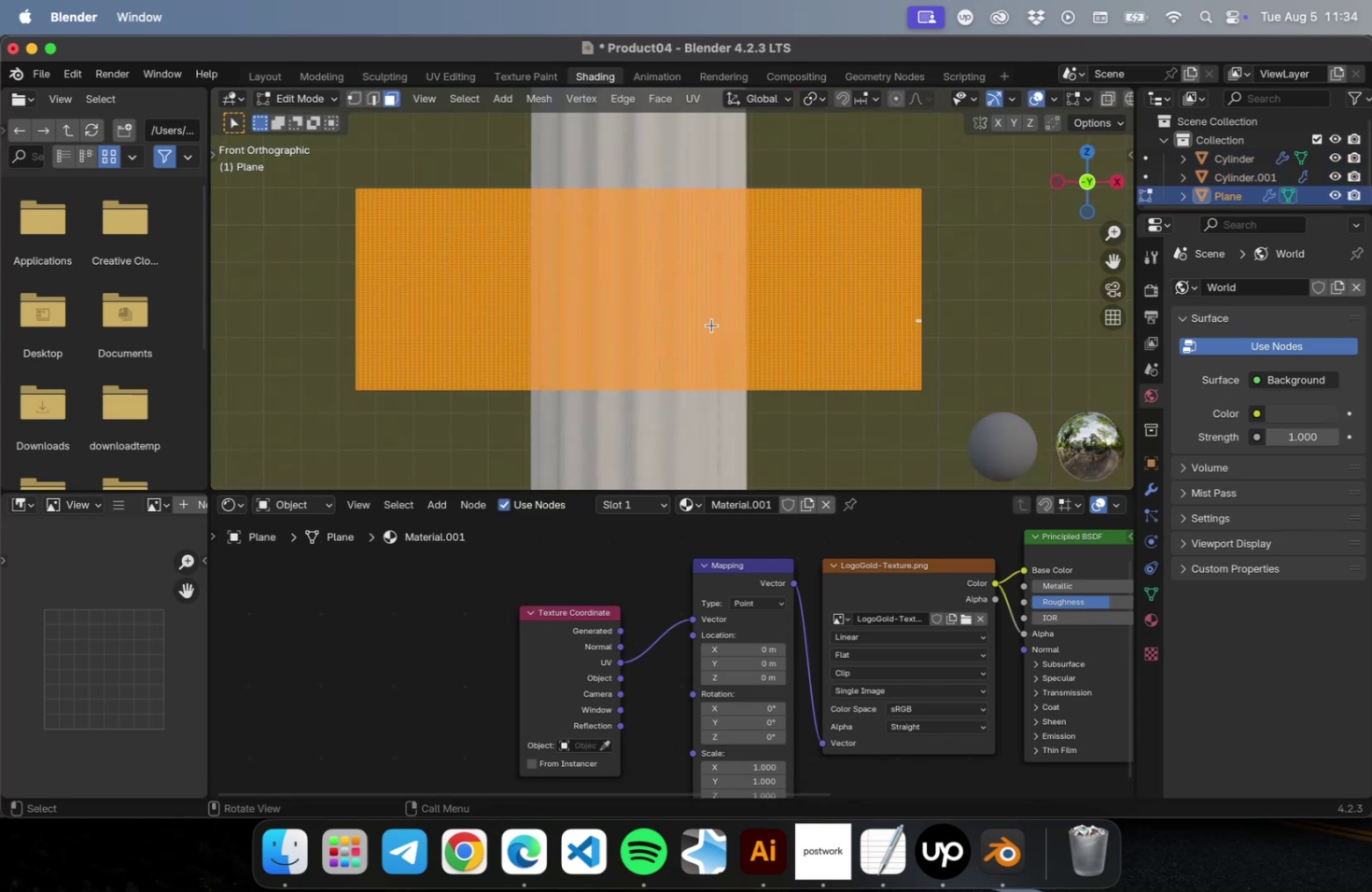 
right_click([711, 325])
 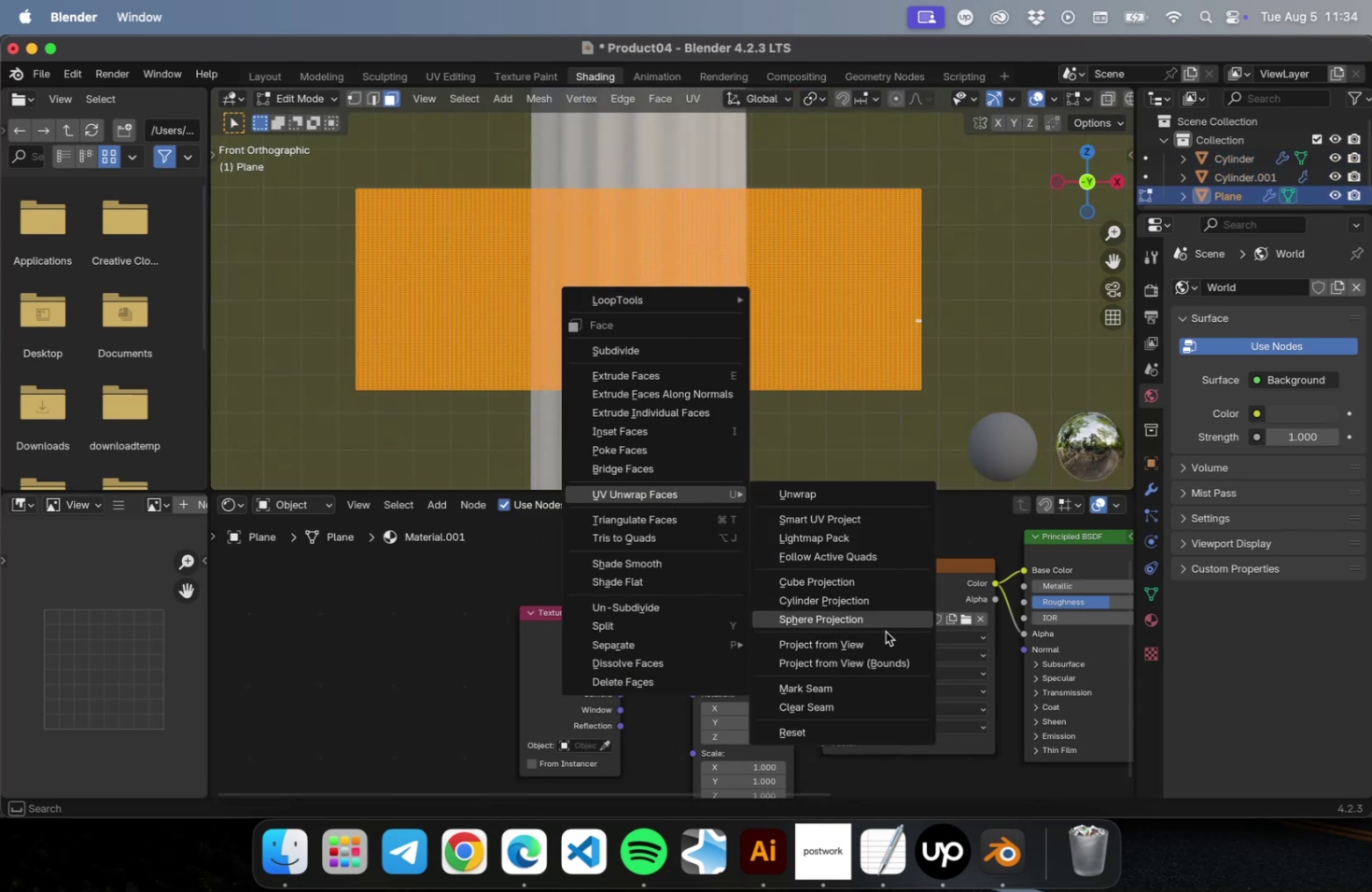 
left_click([881, 657])
 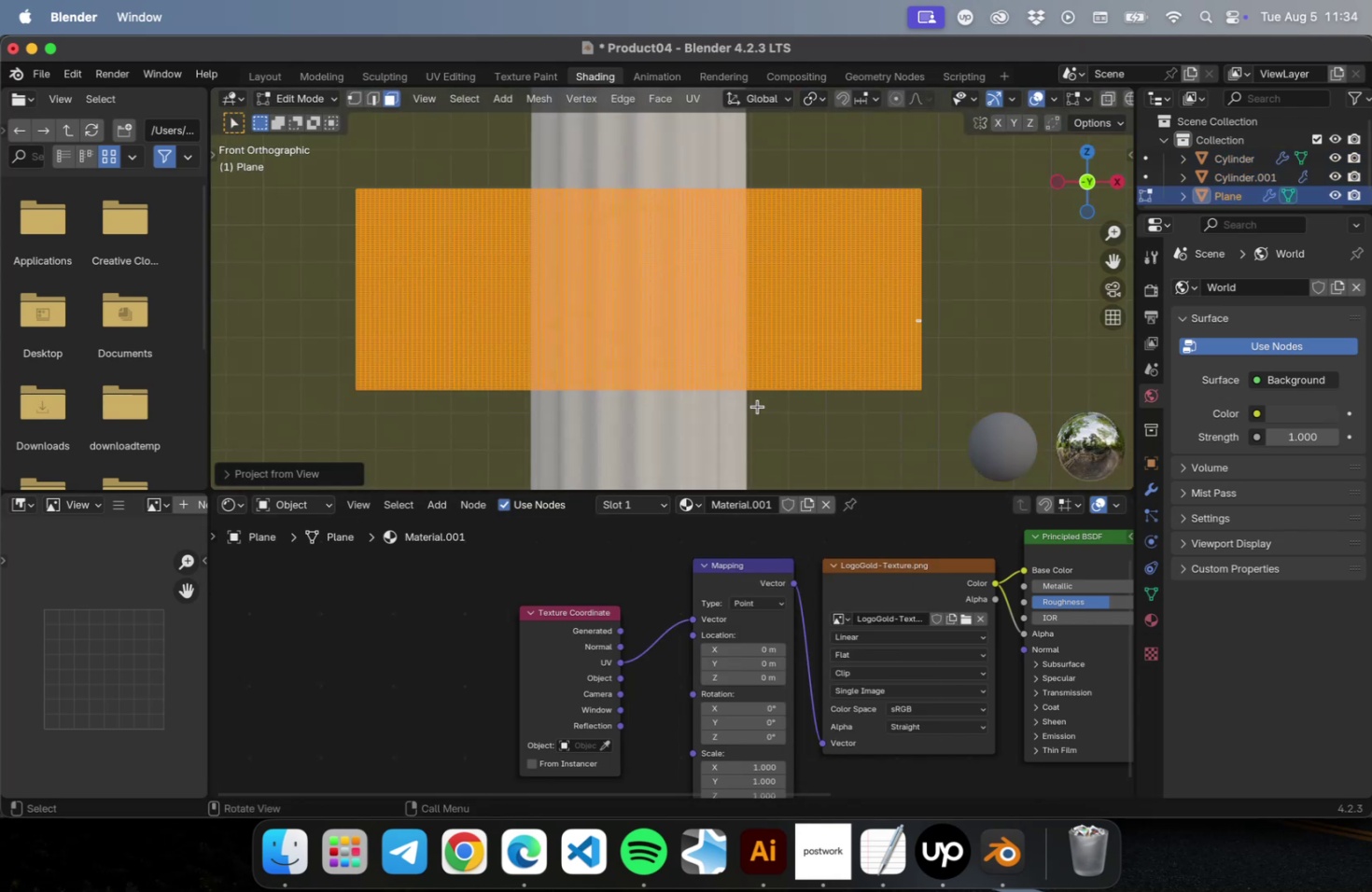 
left_click([860, 437])
 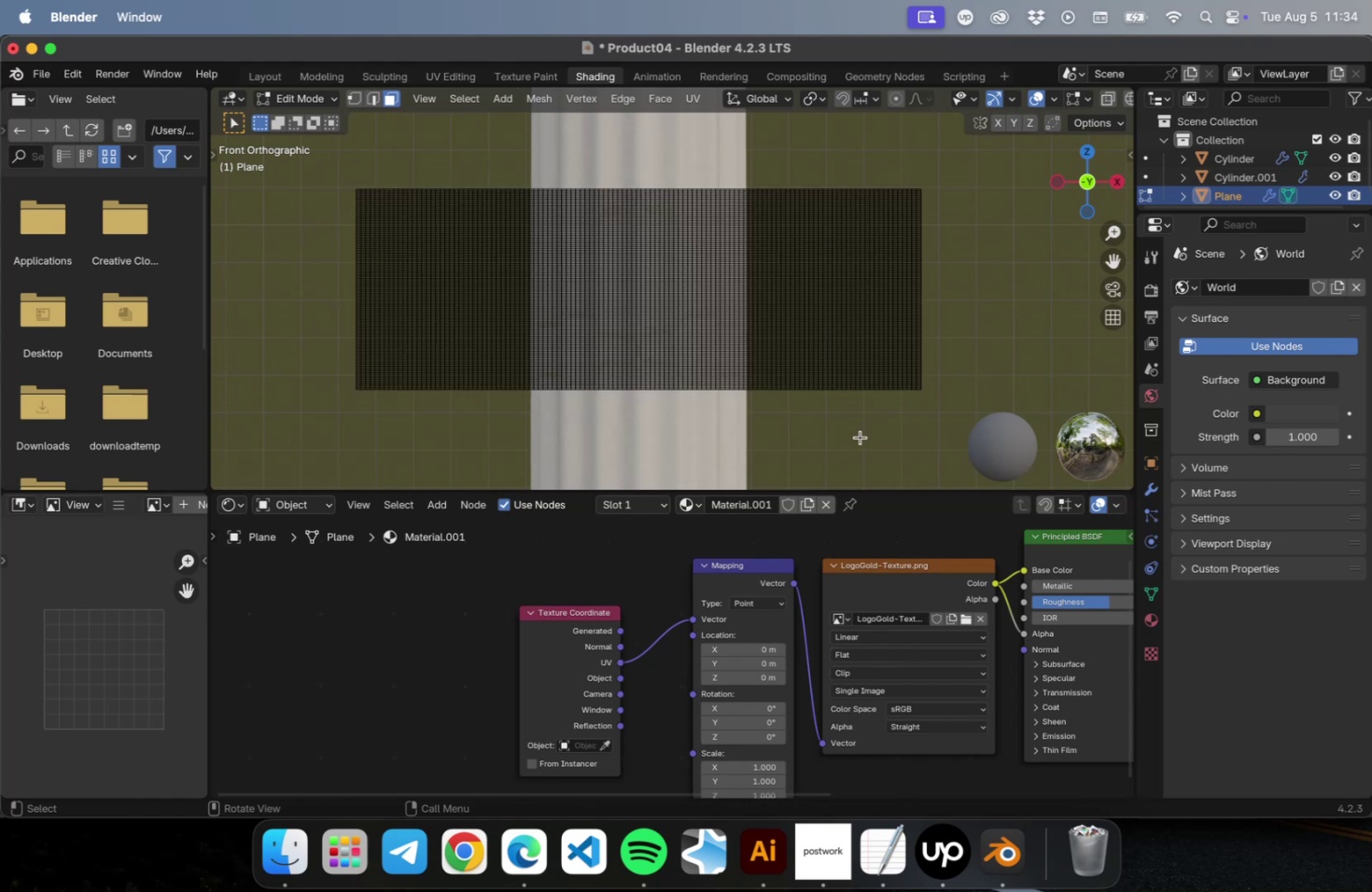 
key(Tab)
 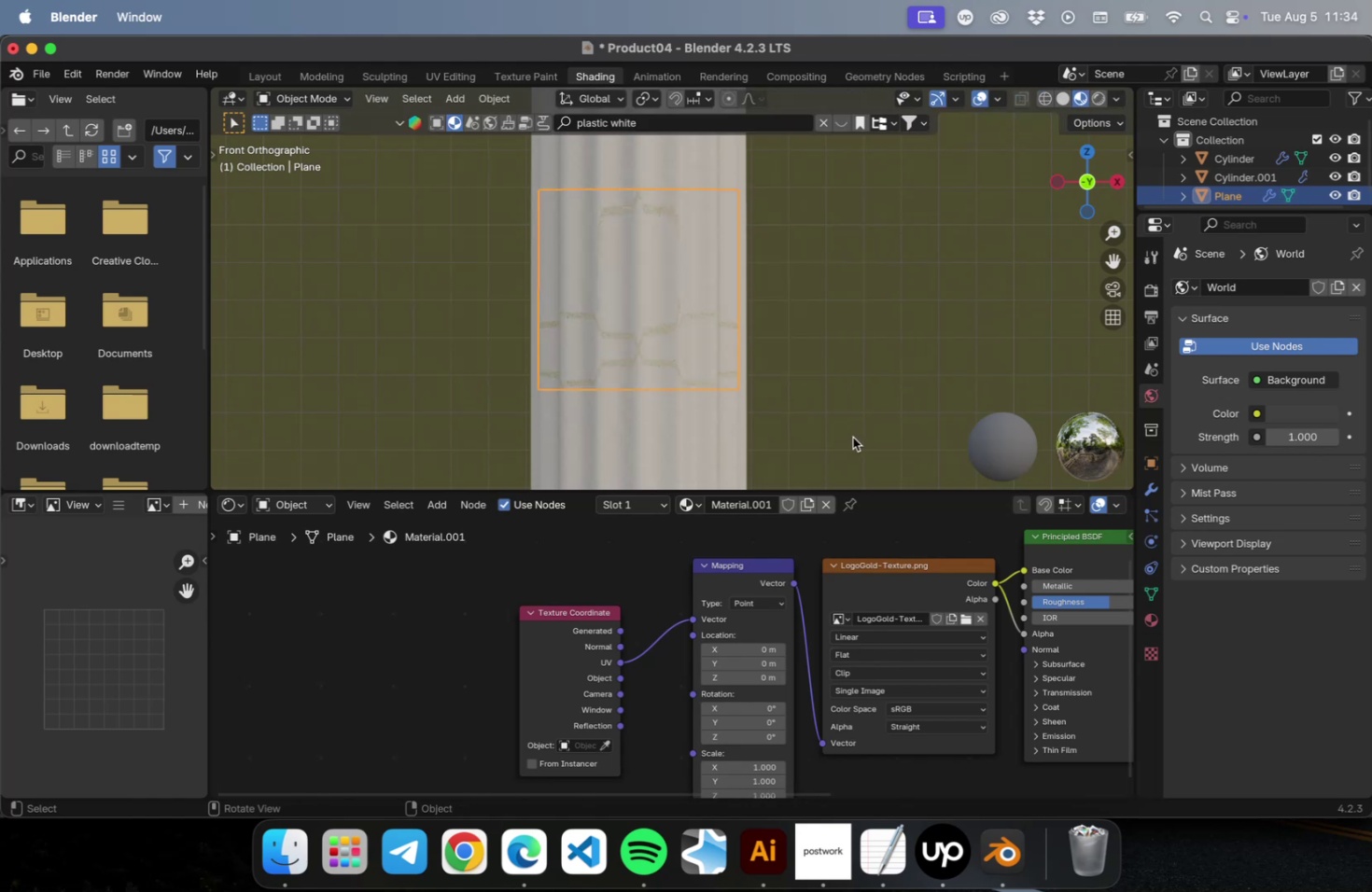 
key(A)
 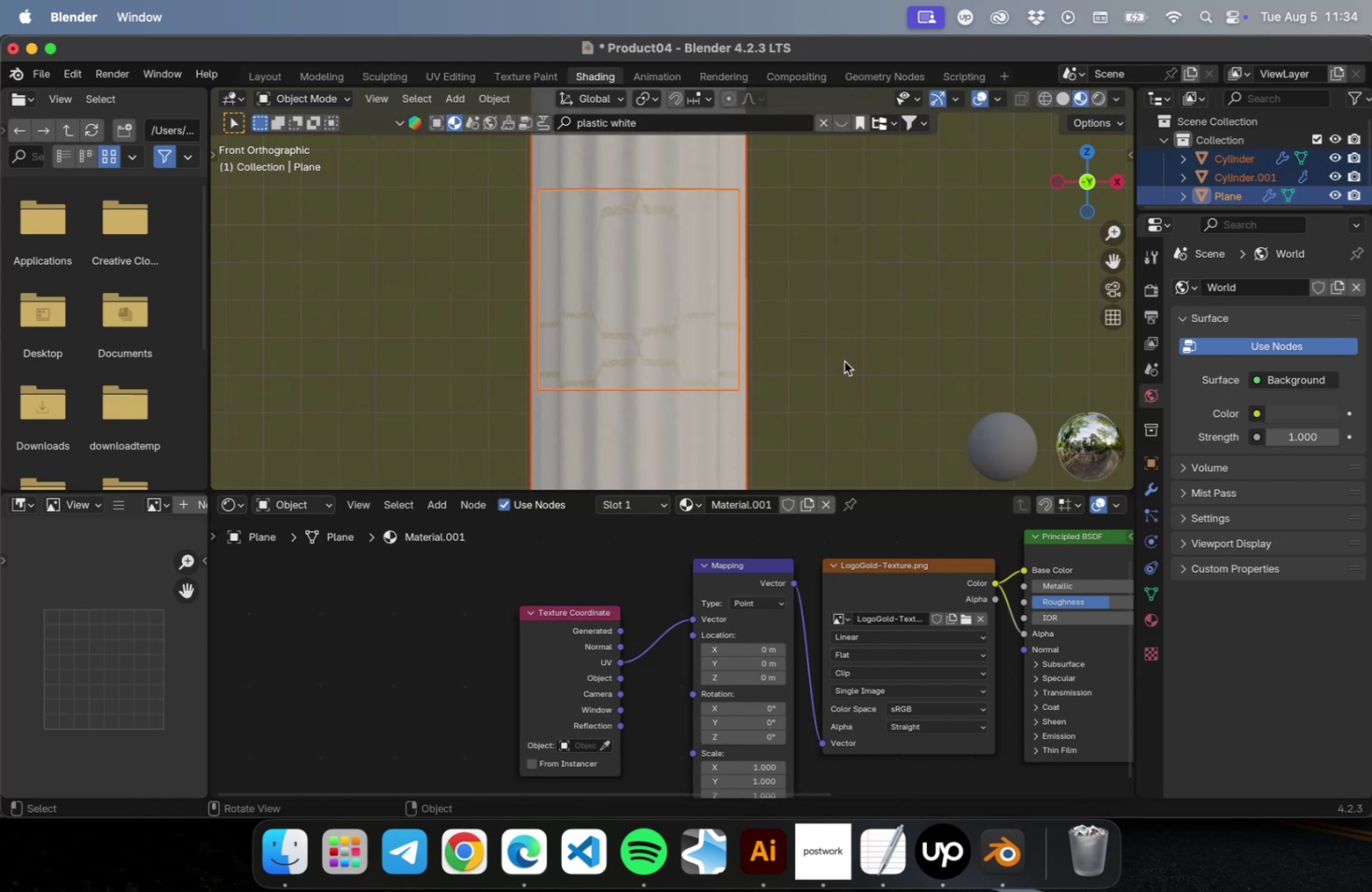 
double_click([634, 293])
 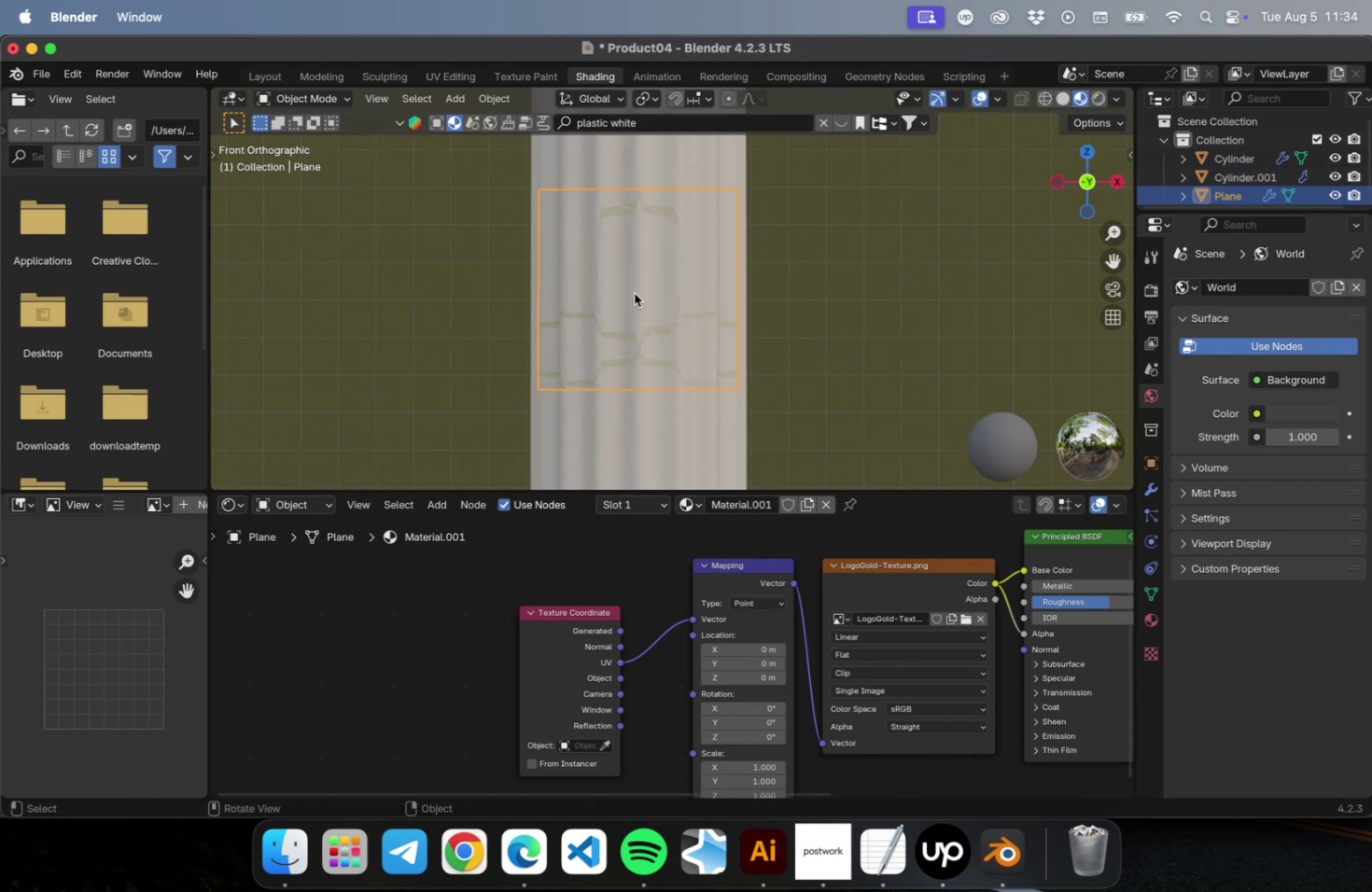 
key(Tab)
 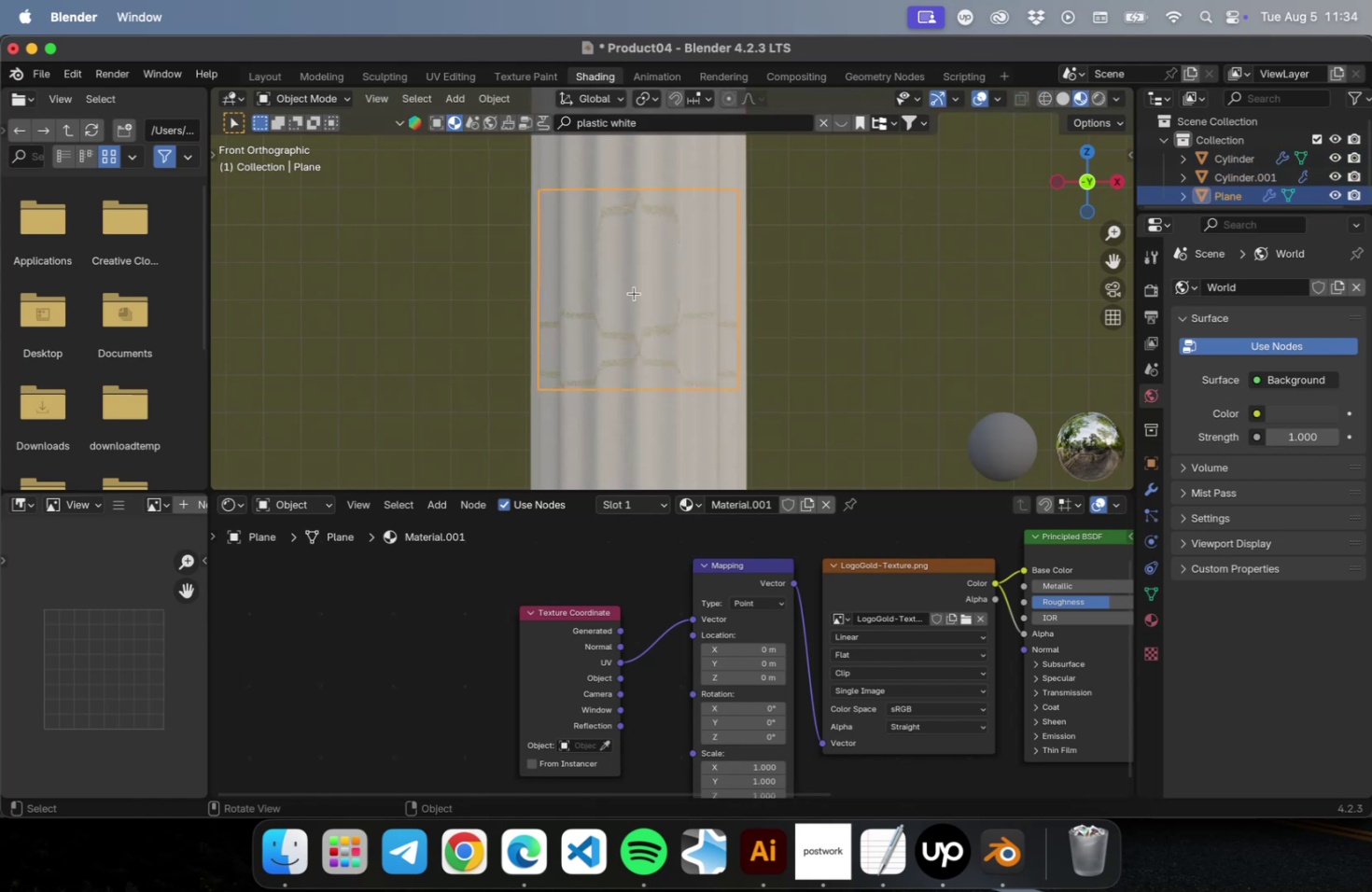 
key(A)
 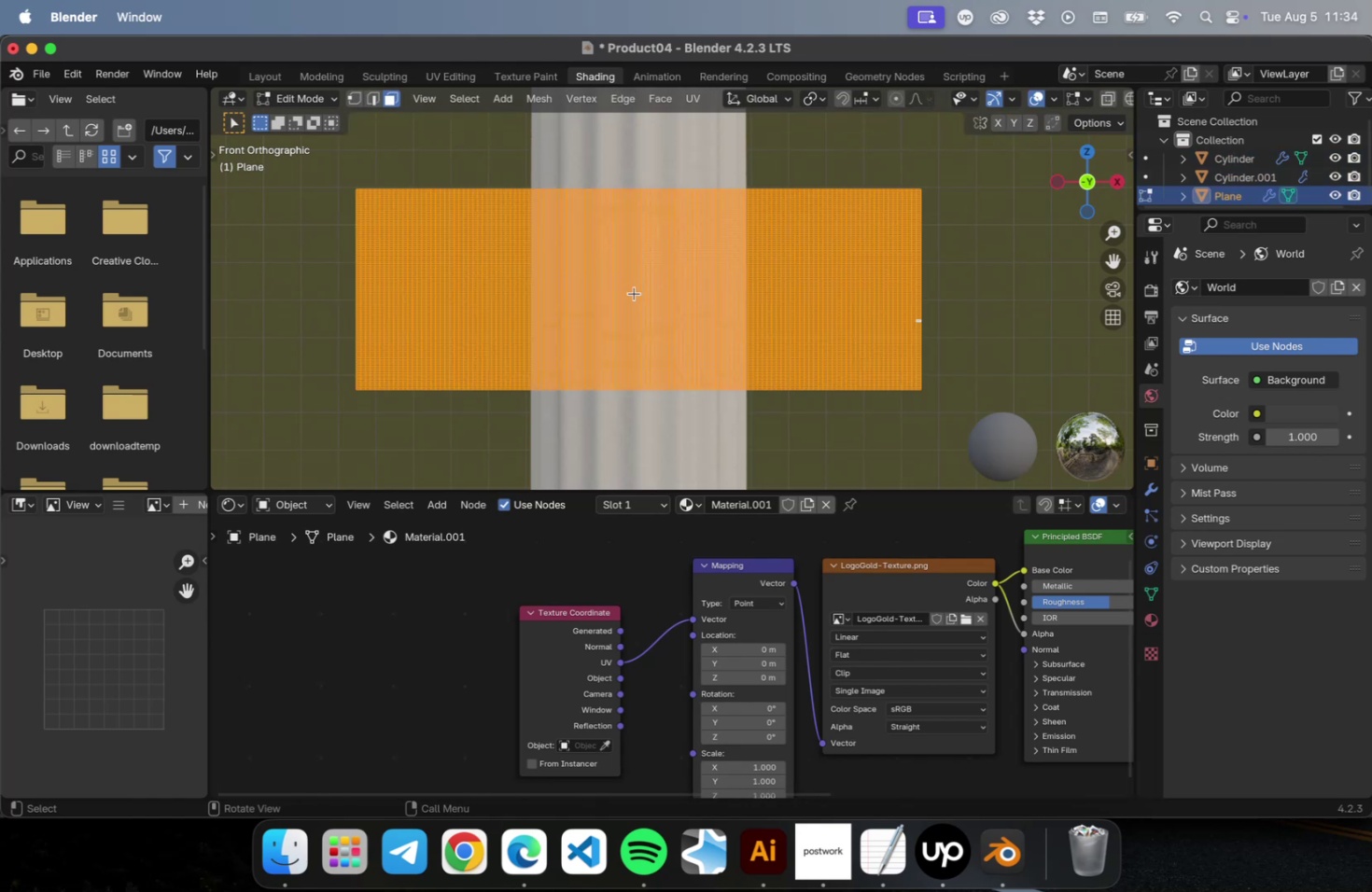 
right_click([634, 293])
 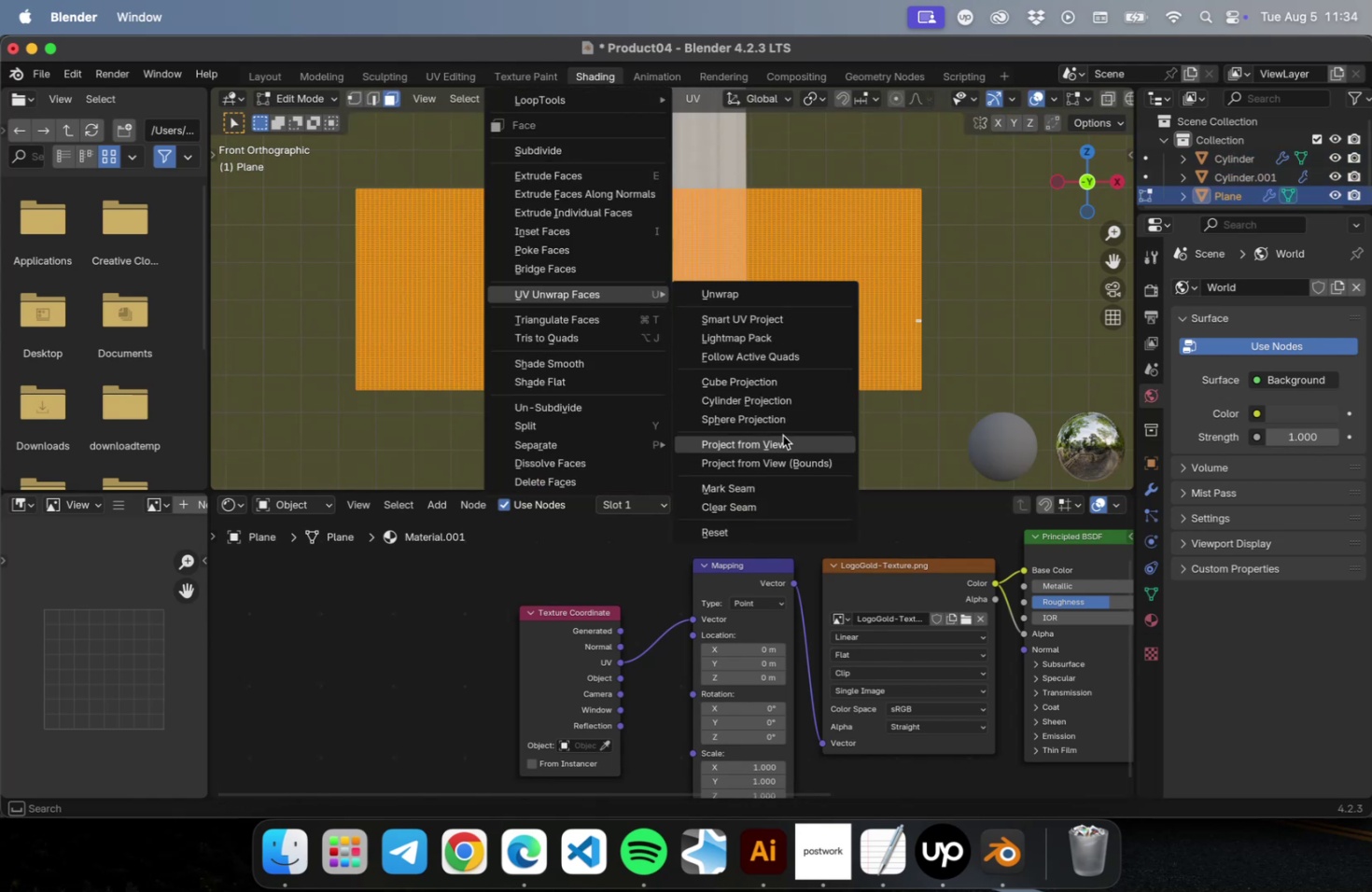 
left_click([782, 438])
 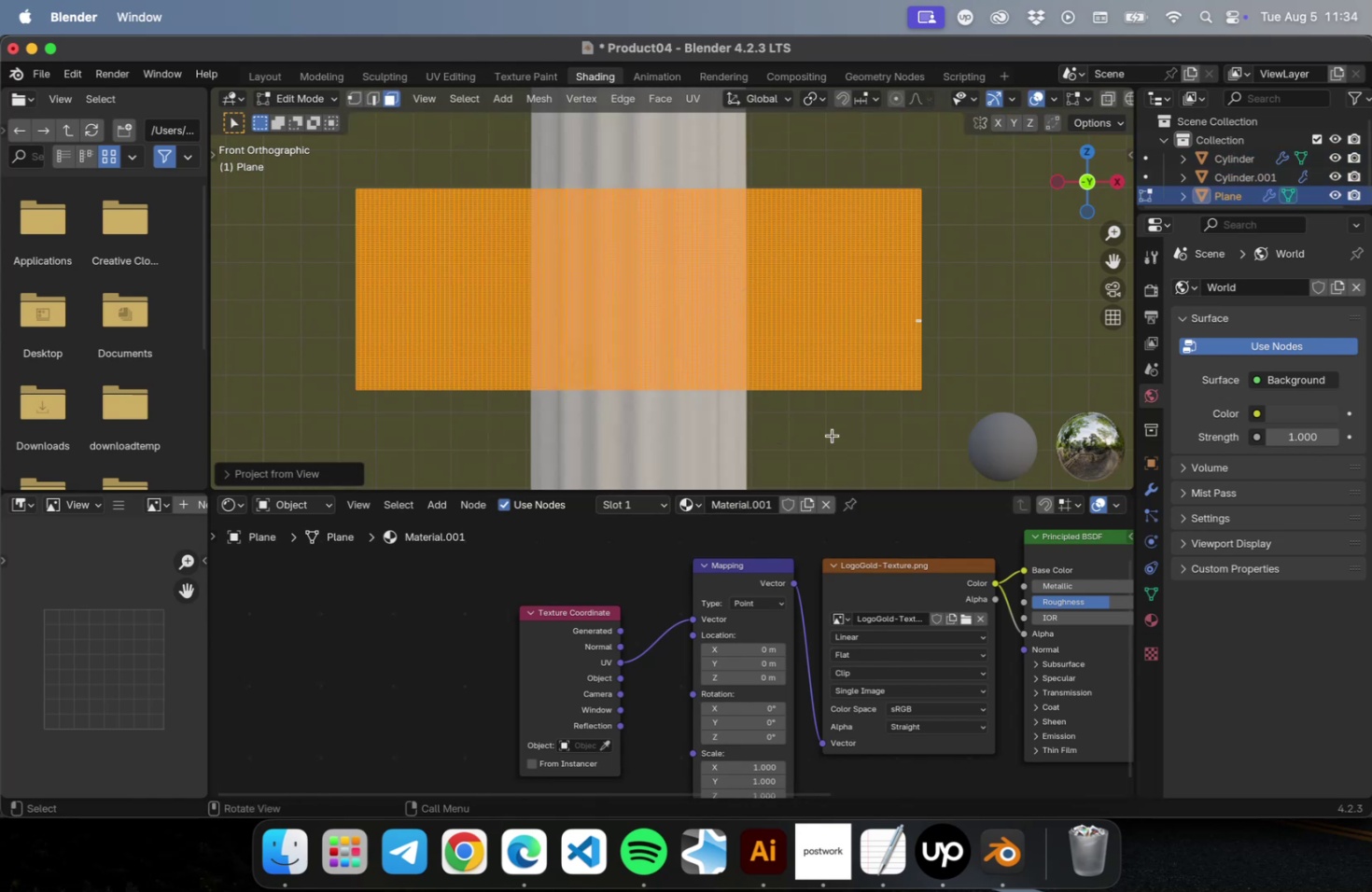 
left_click([875, 411])
 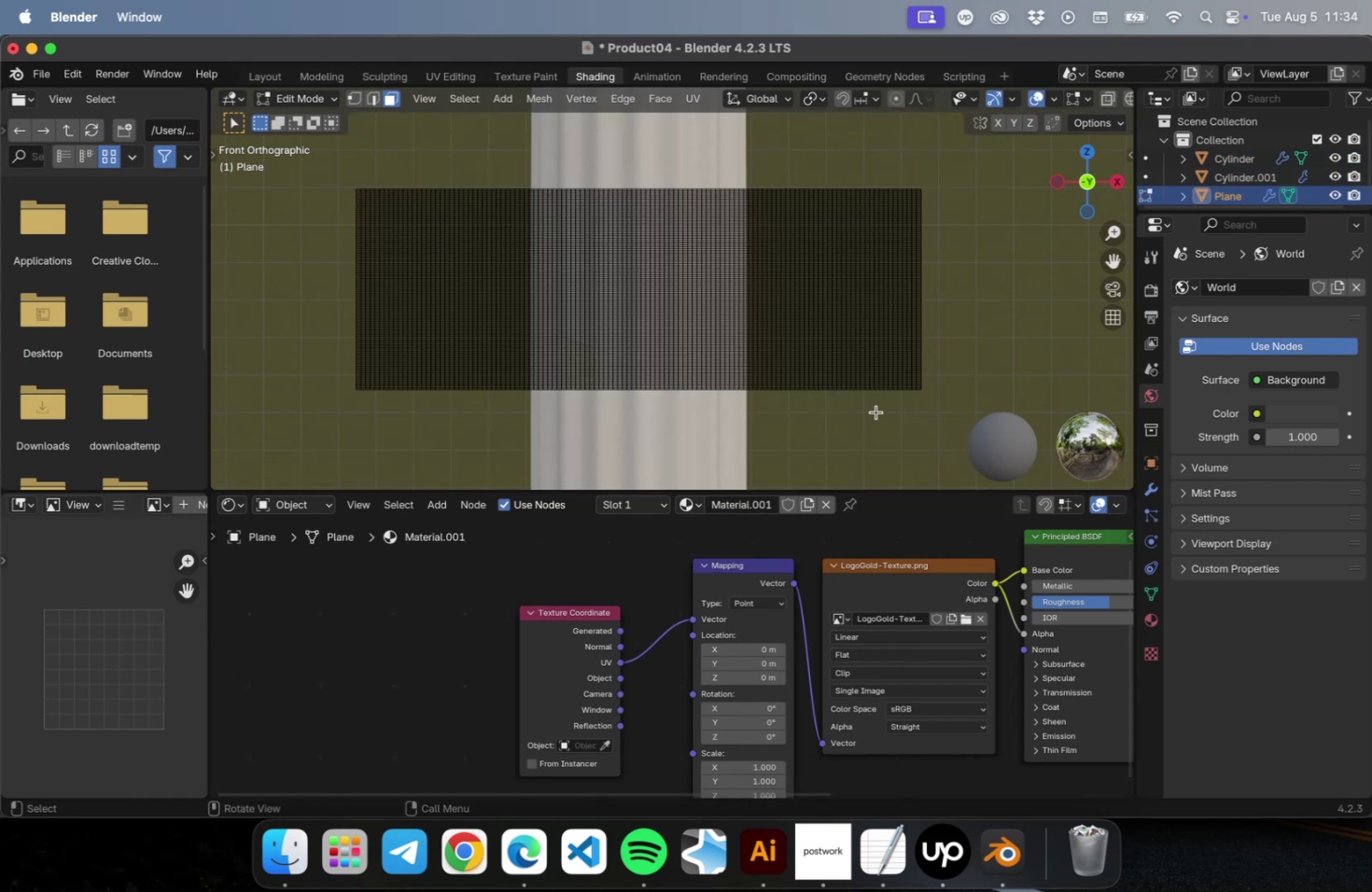 
key(Tab)
 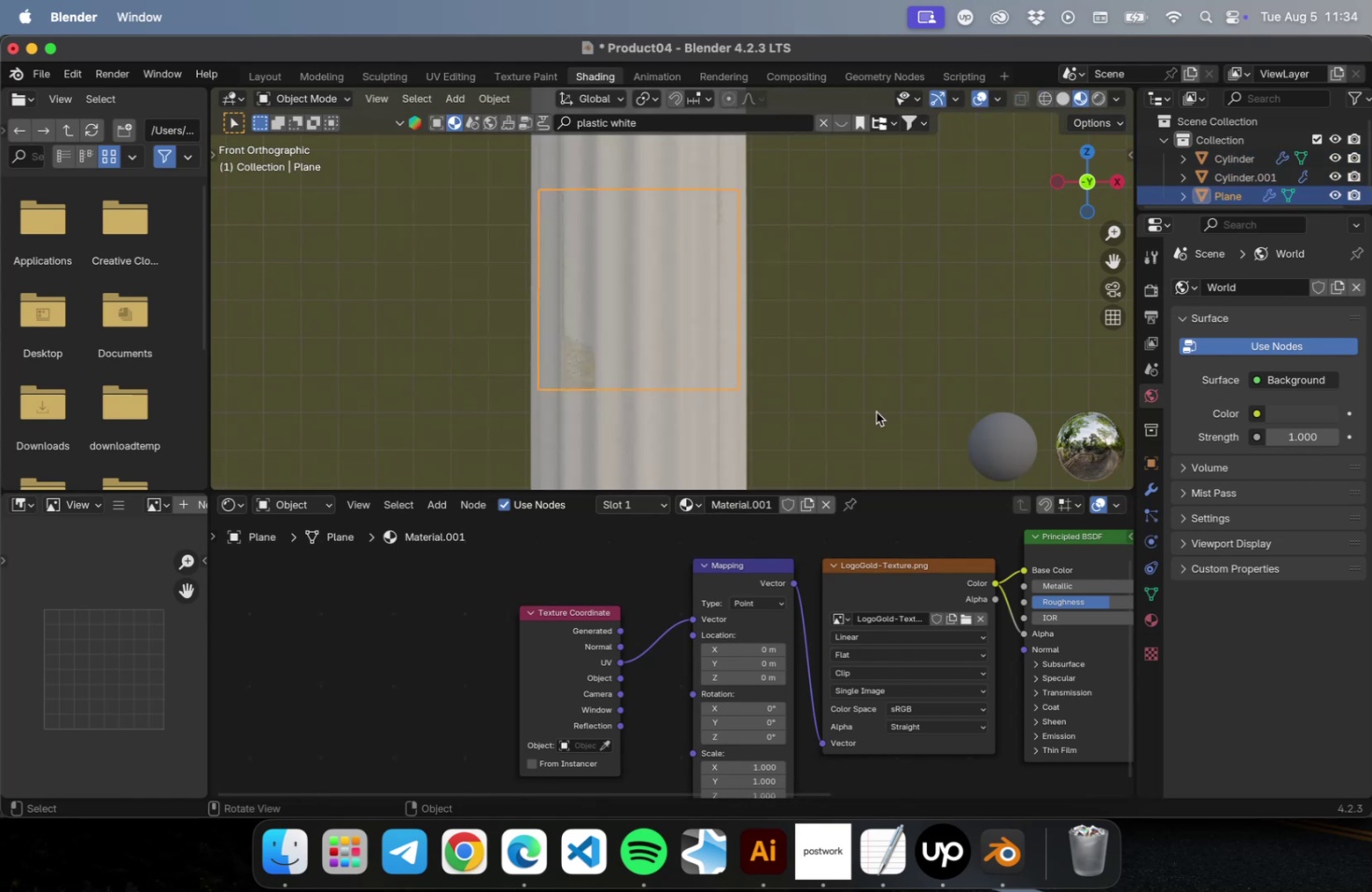 
left_click([629, 286])
 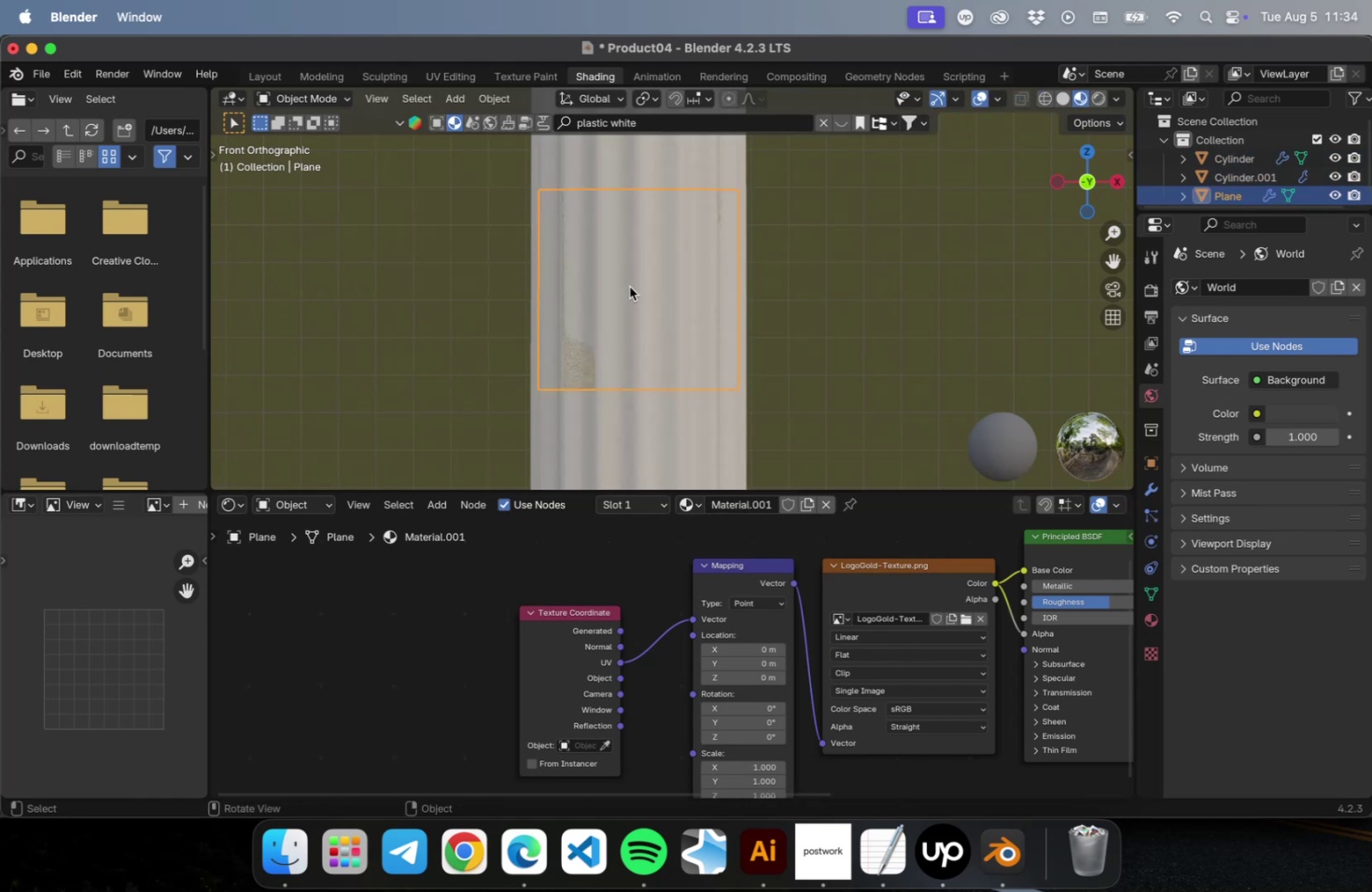 
key(Tab)
 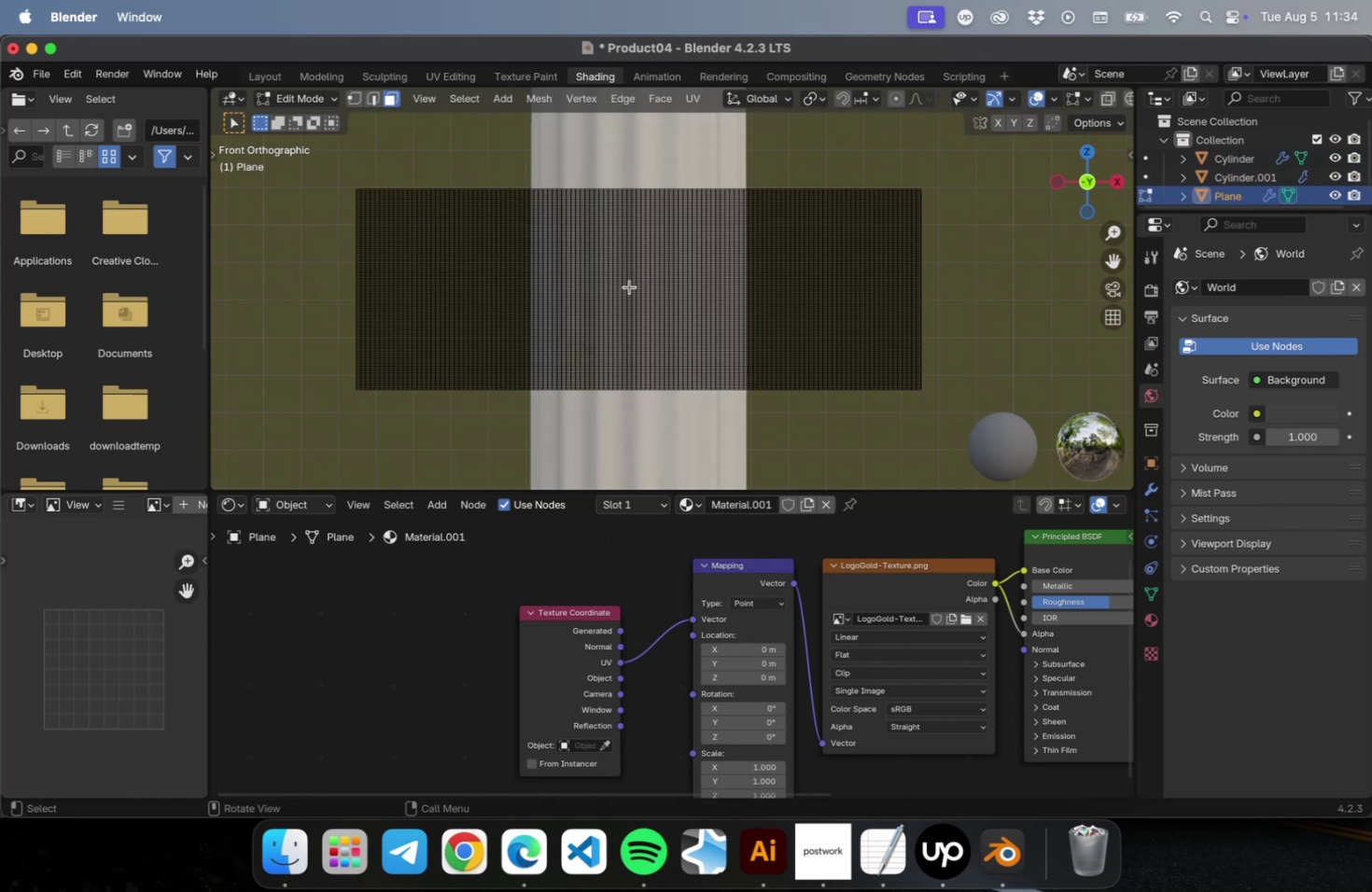 
key(A)
 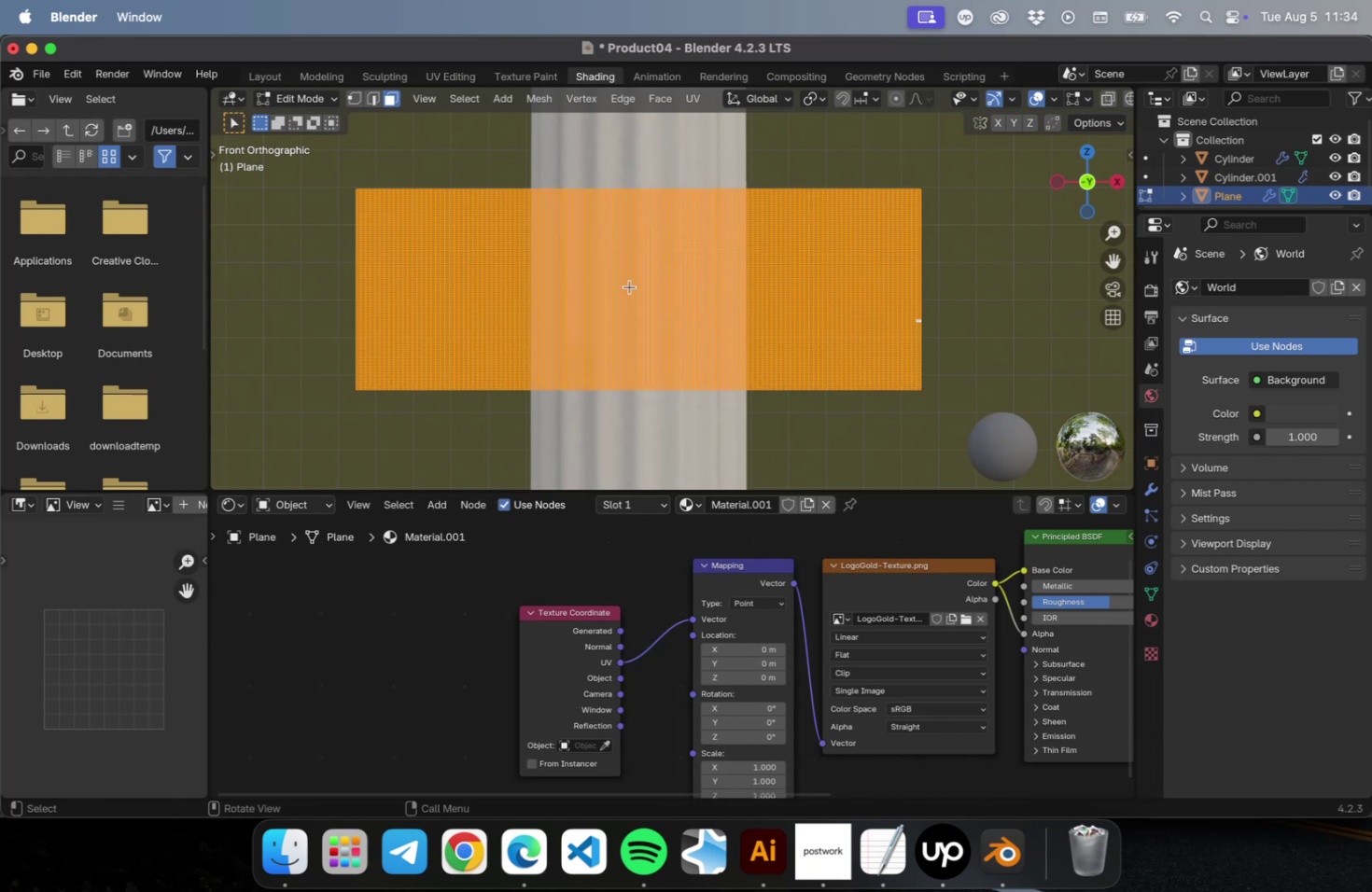 
right_click([629, 286])
 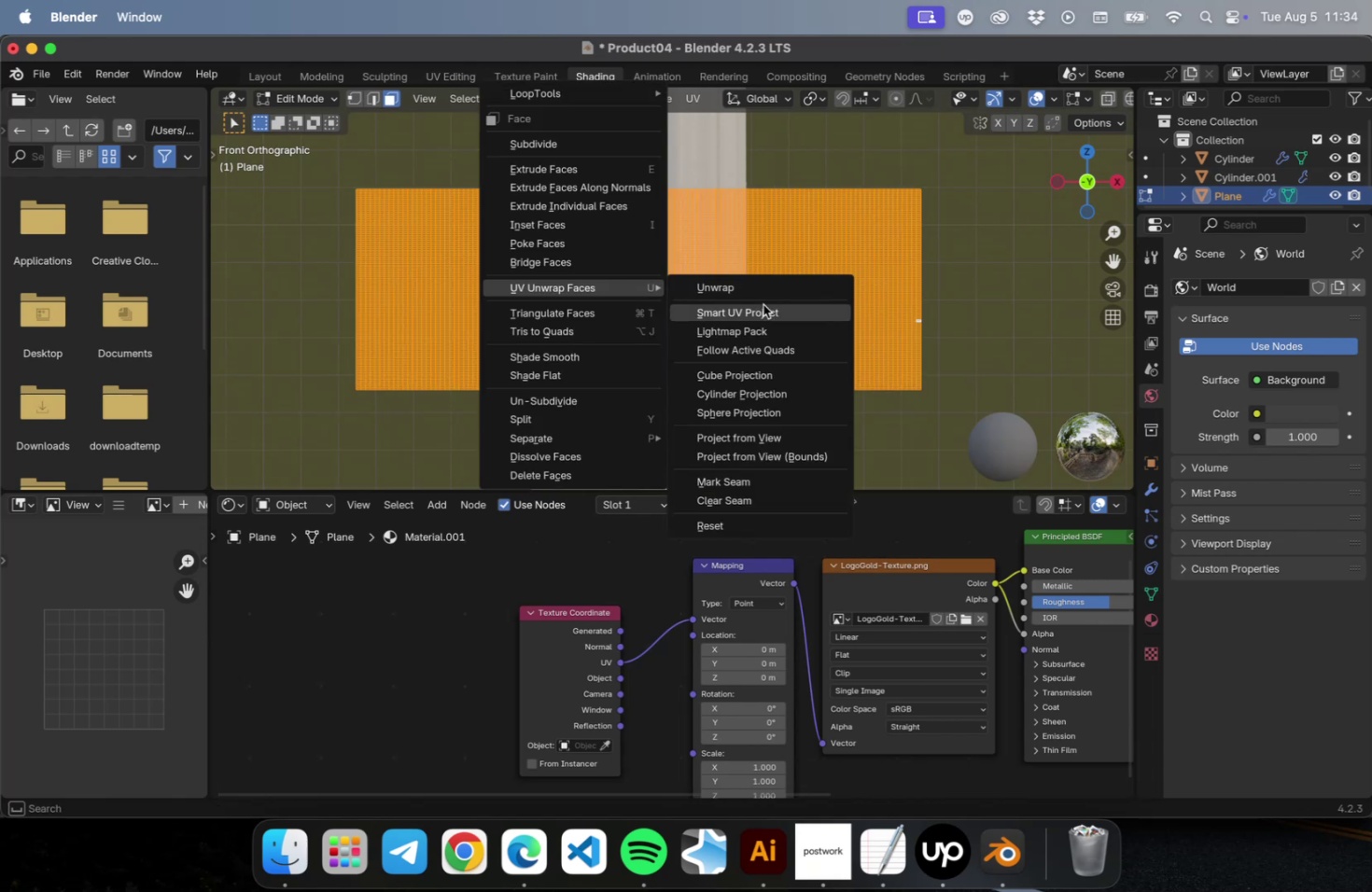 
left_click([757, 283])
 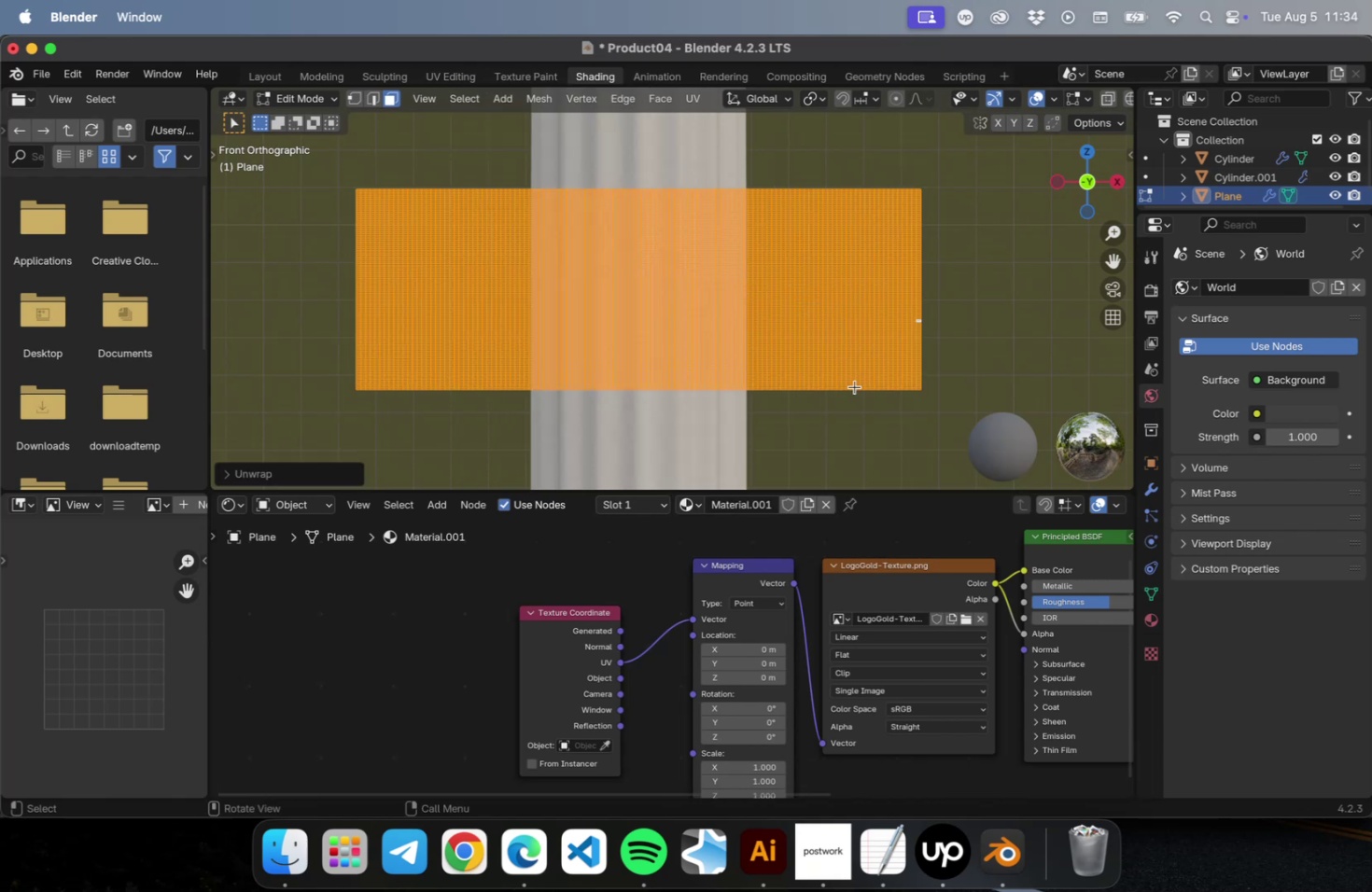 
key(Tab)
 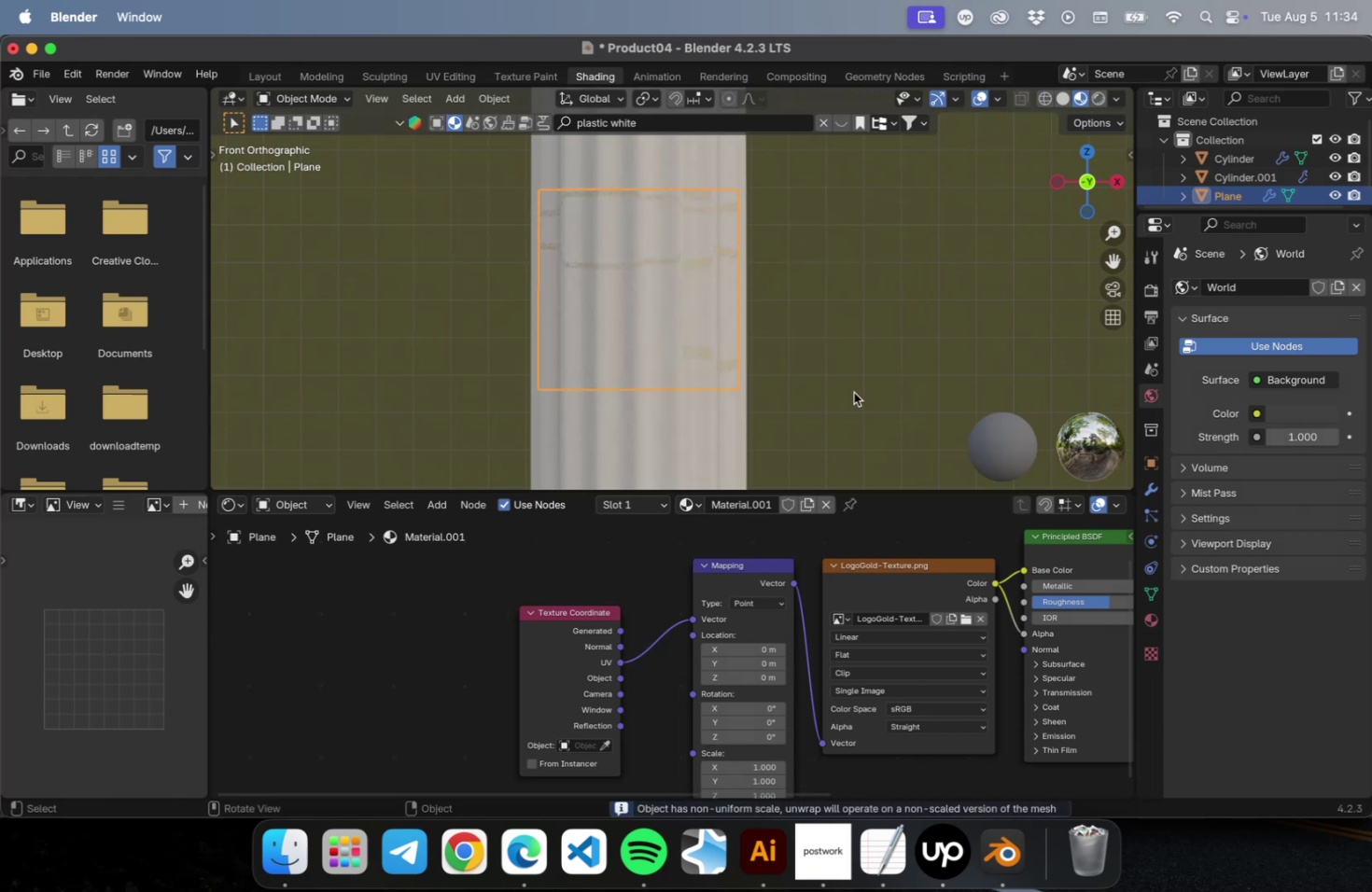 
key(Tab)
 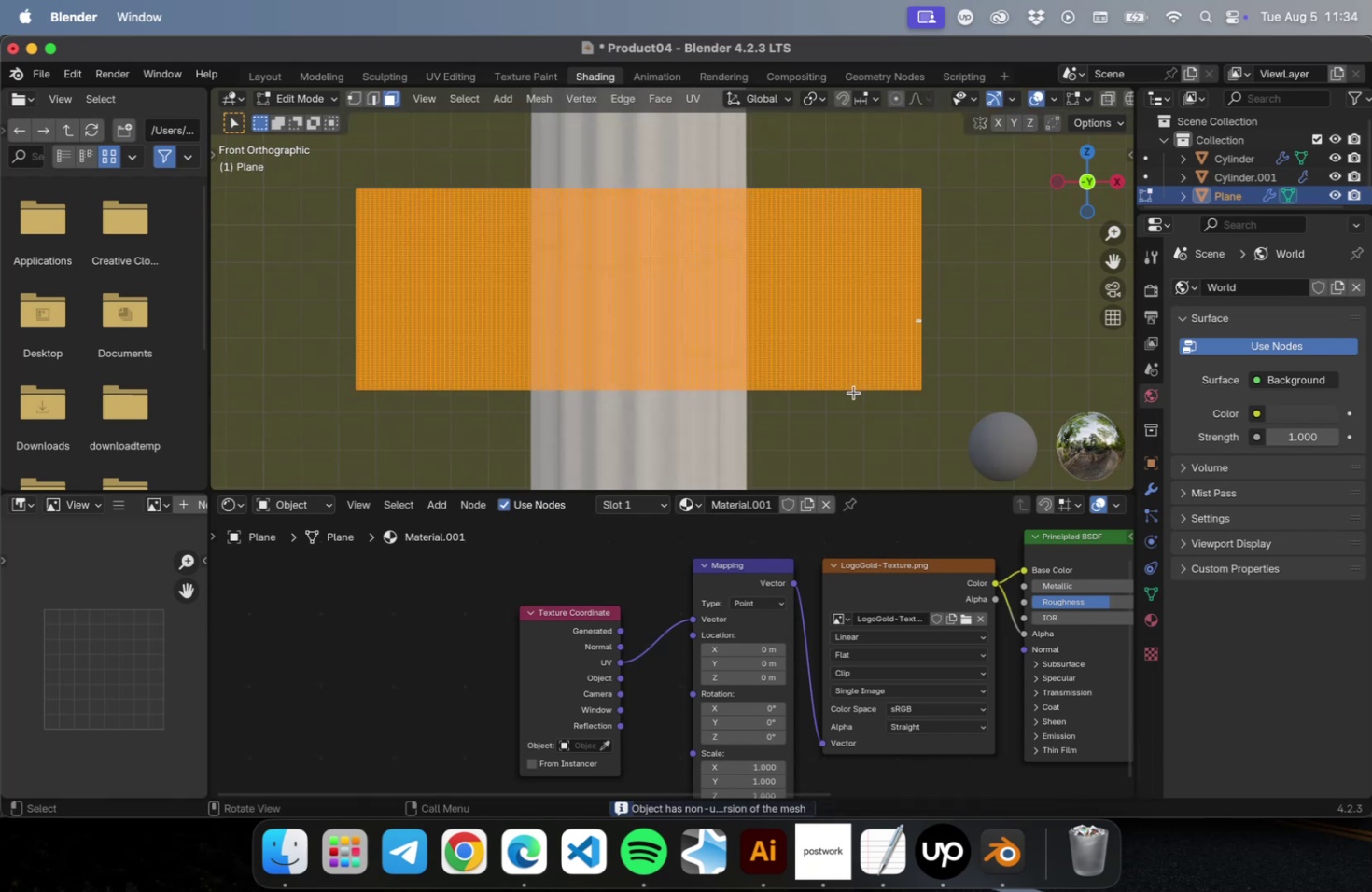 
key(A)
 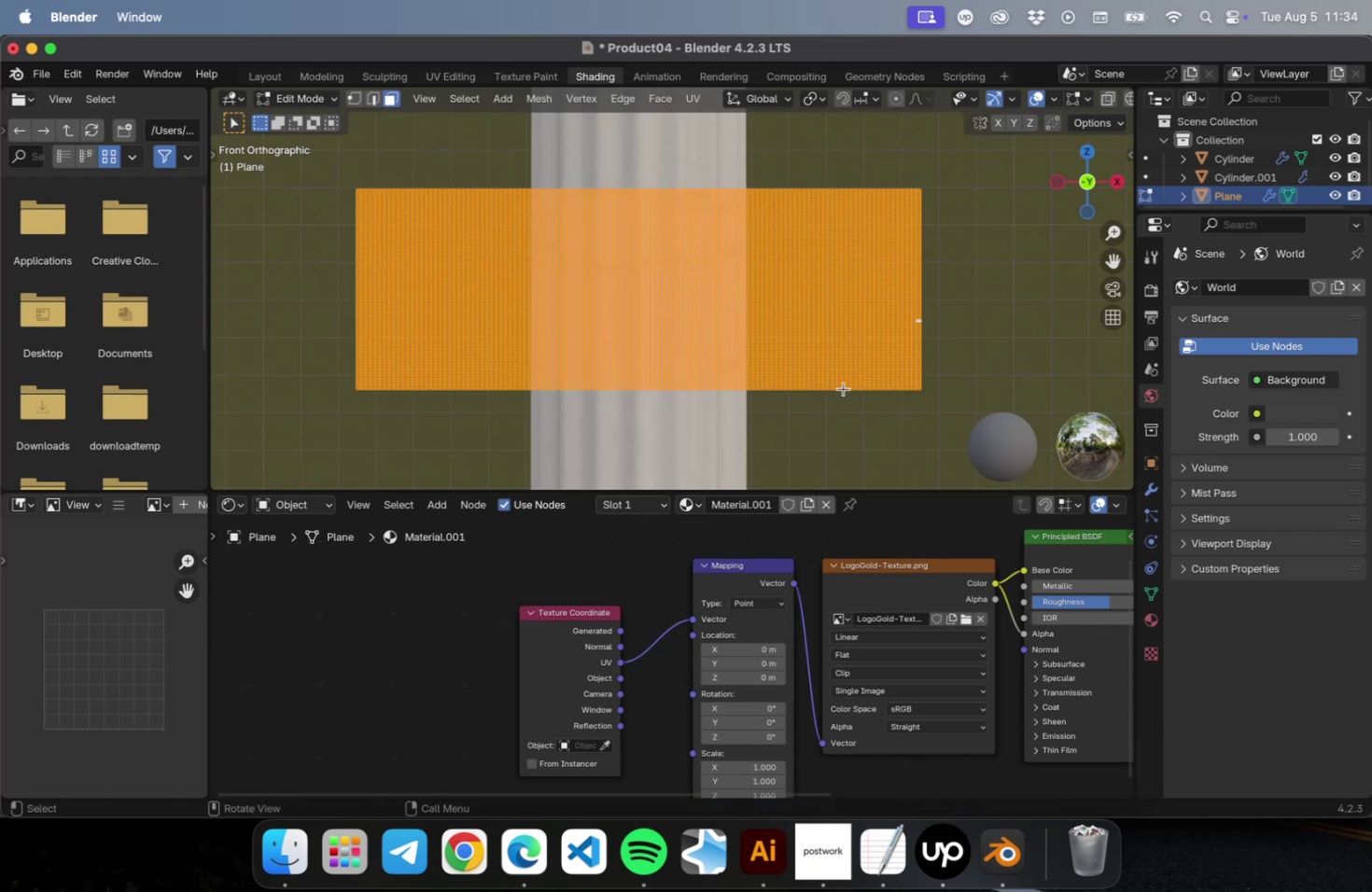 
right_click([658, 327])
 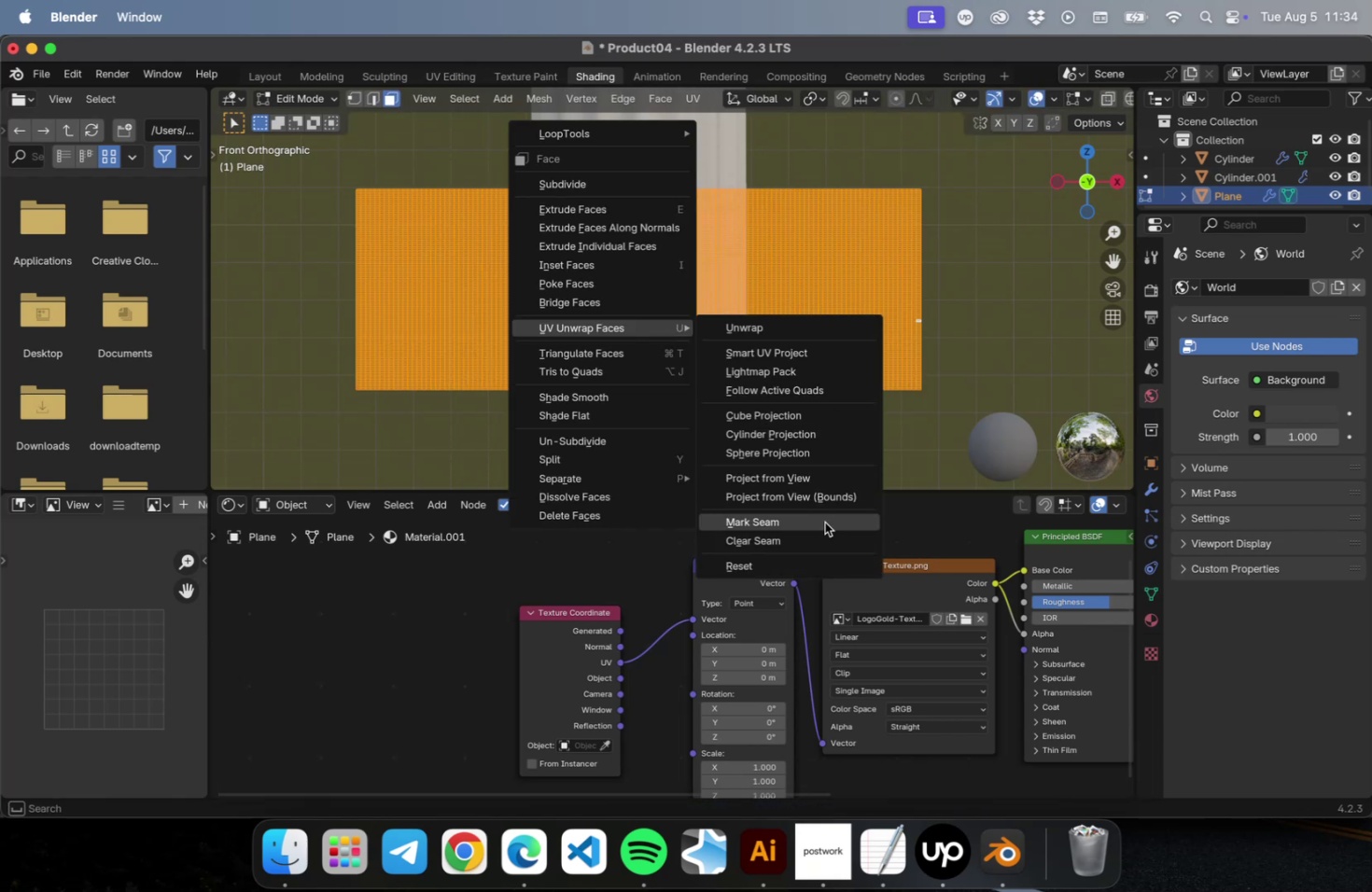 
left_click([823, 497])
 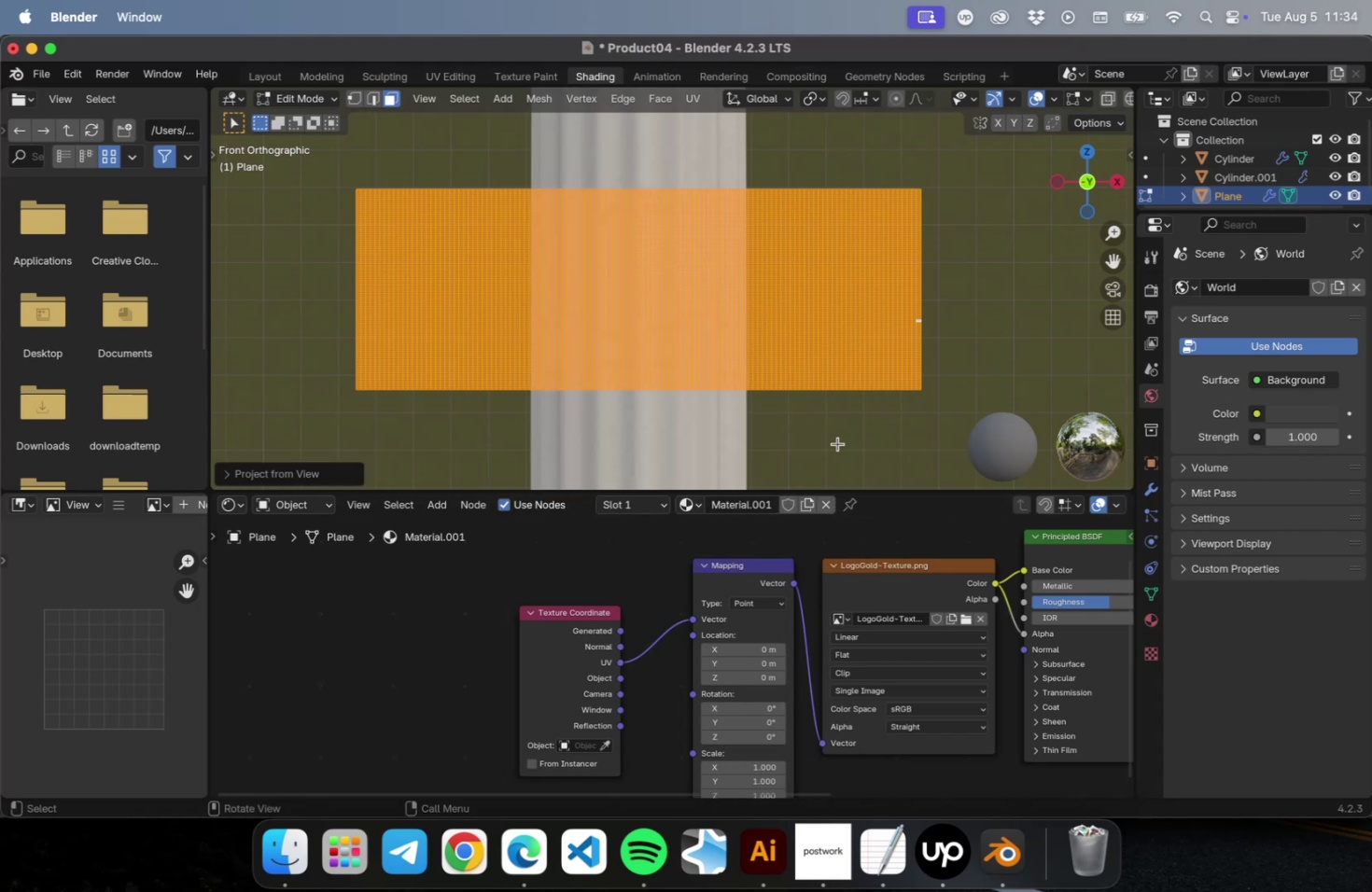 
key(Tab)
 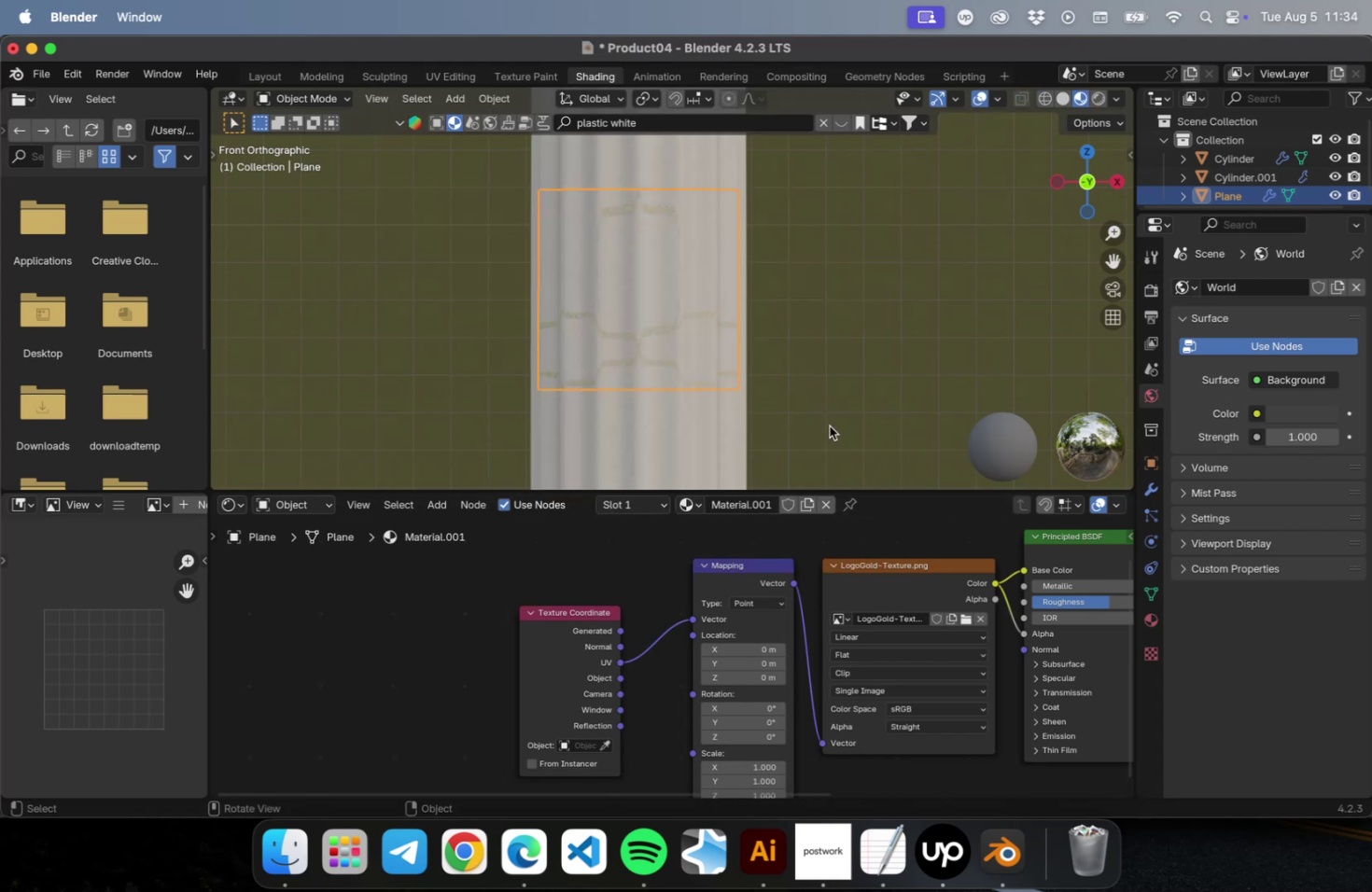 
left_click([829, 425])
 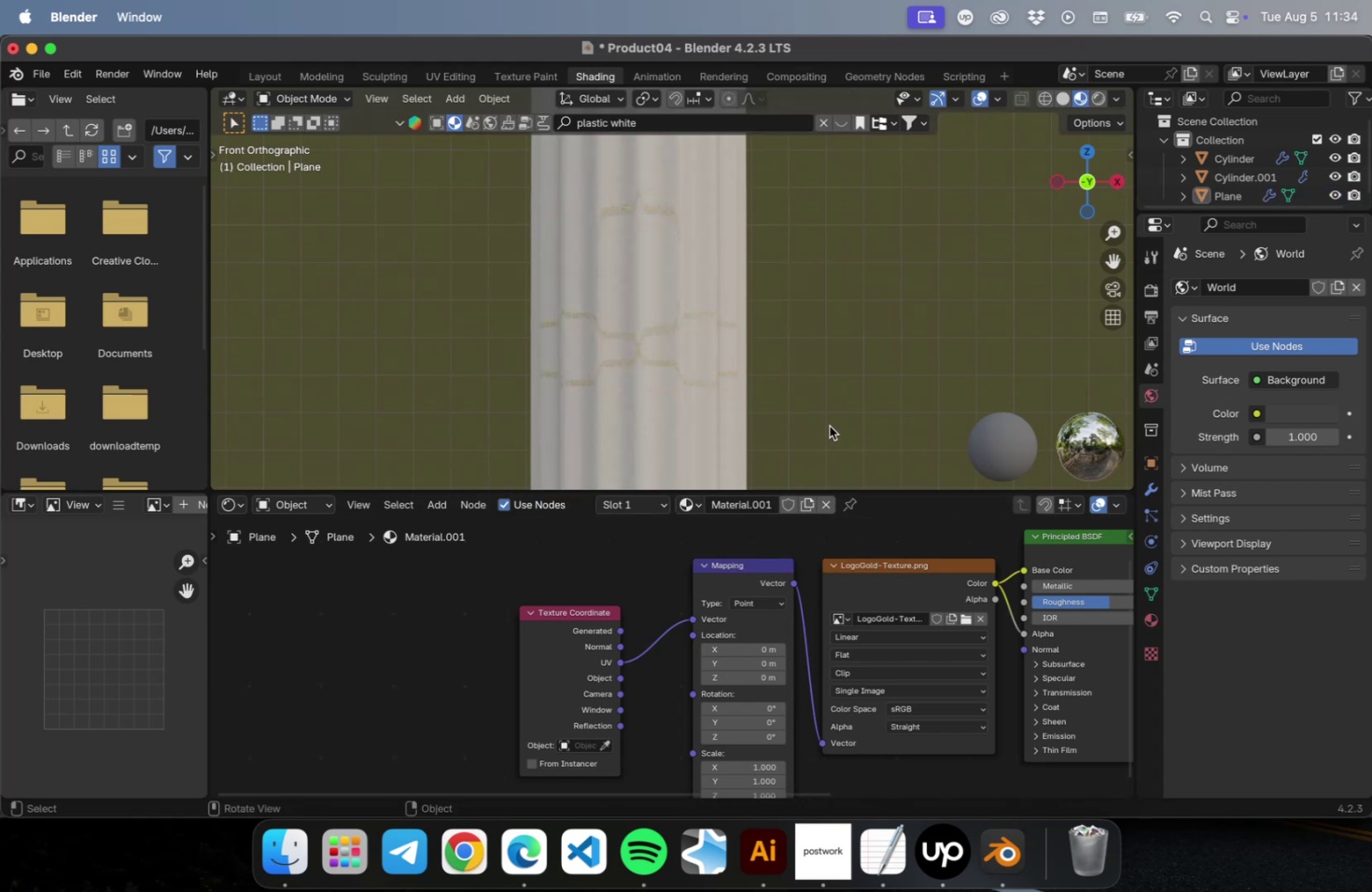 
key(Meta+CommandLeft)
 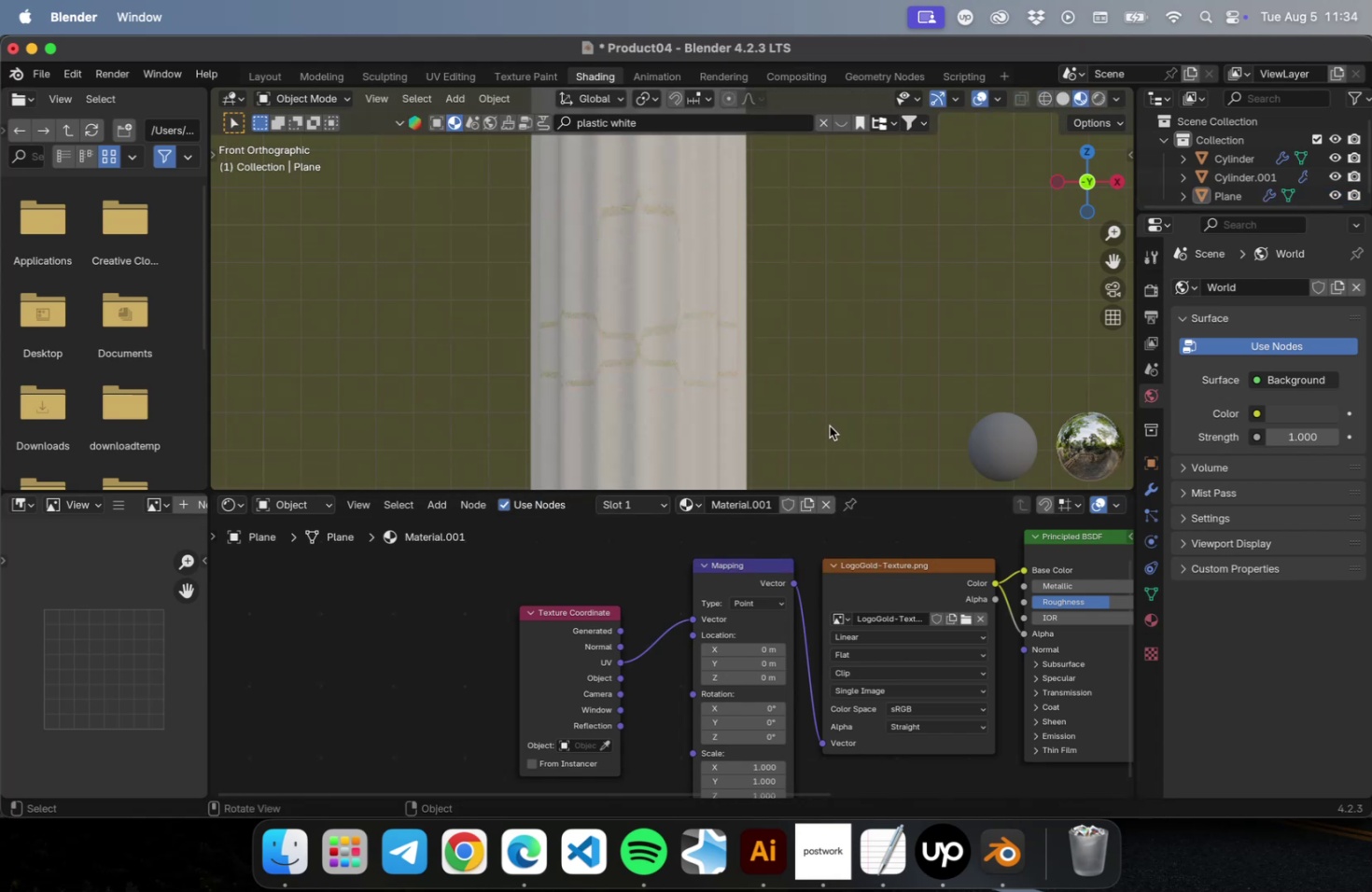 
key(Meta+S)
 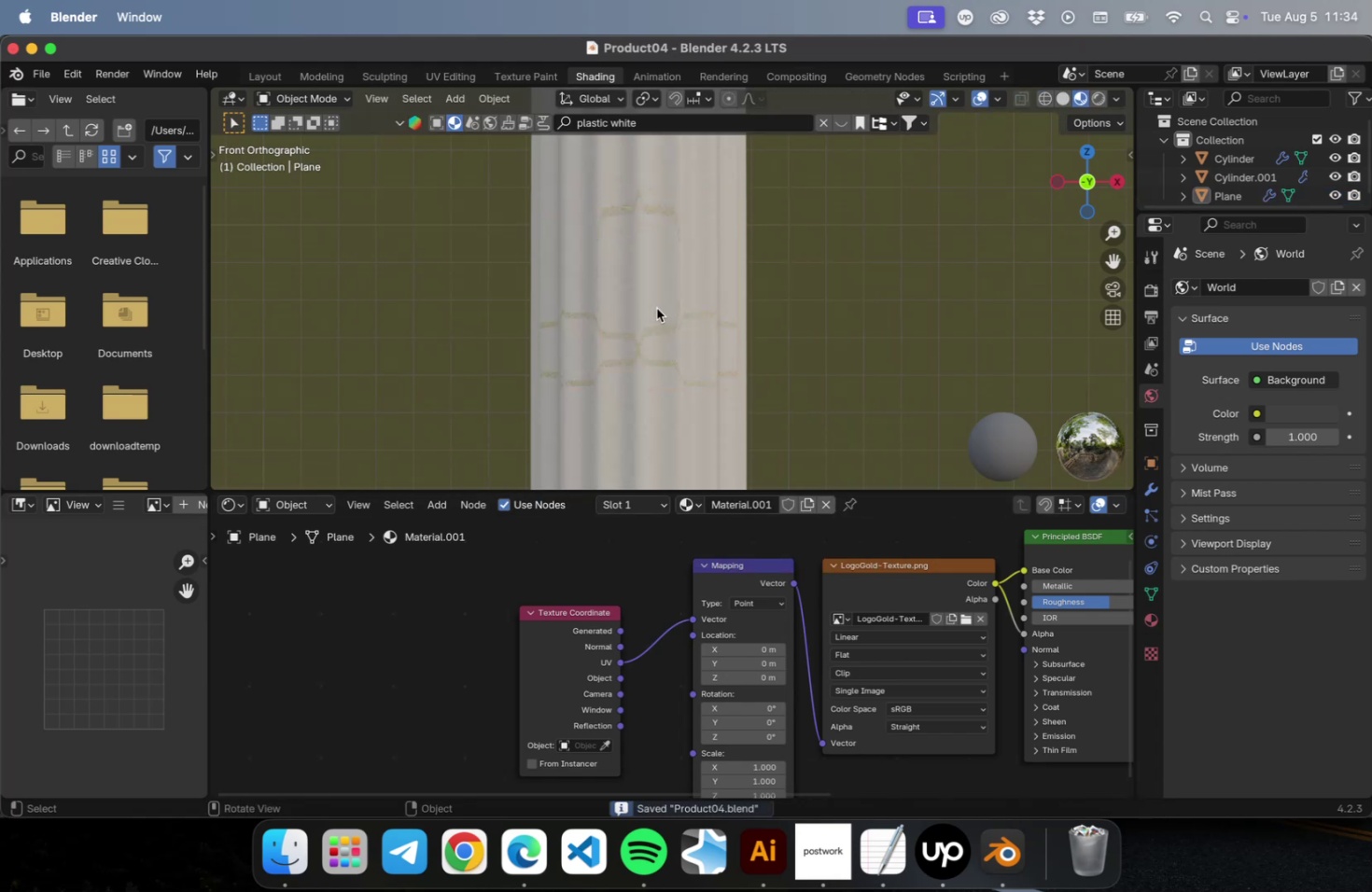 
scroll: coordinate [645, 302], scroll_direction: up, amount: 10.0
 